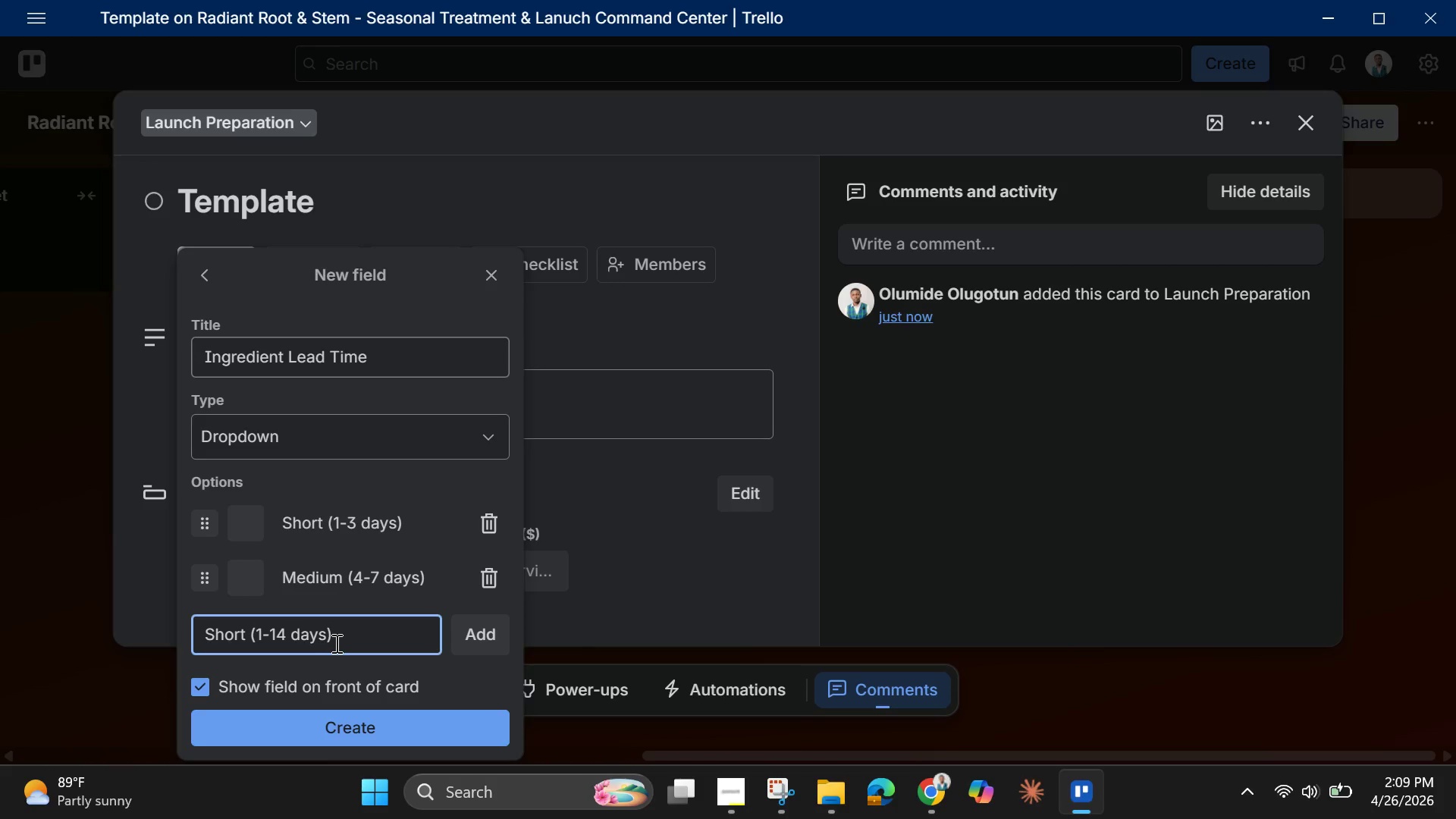 
key(ArrowLeft)
 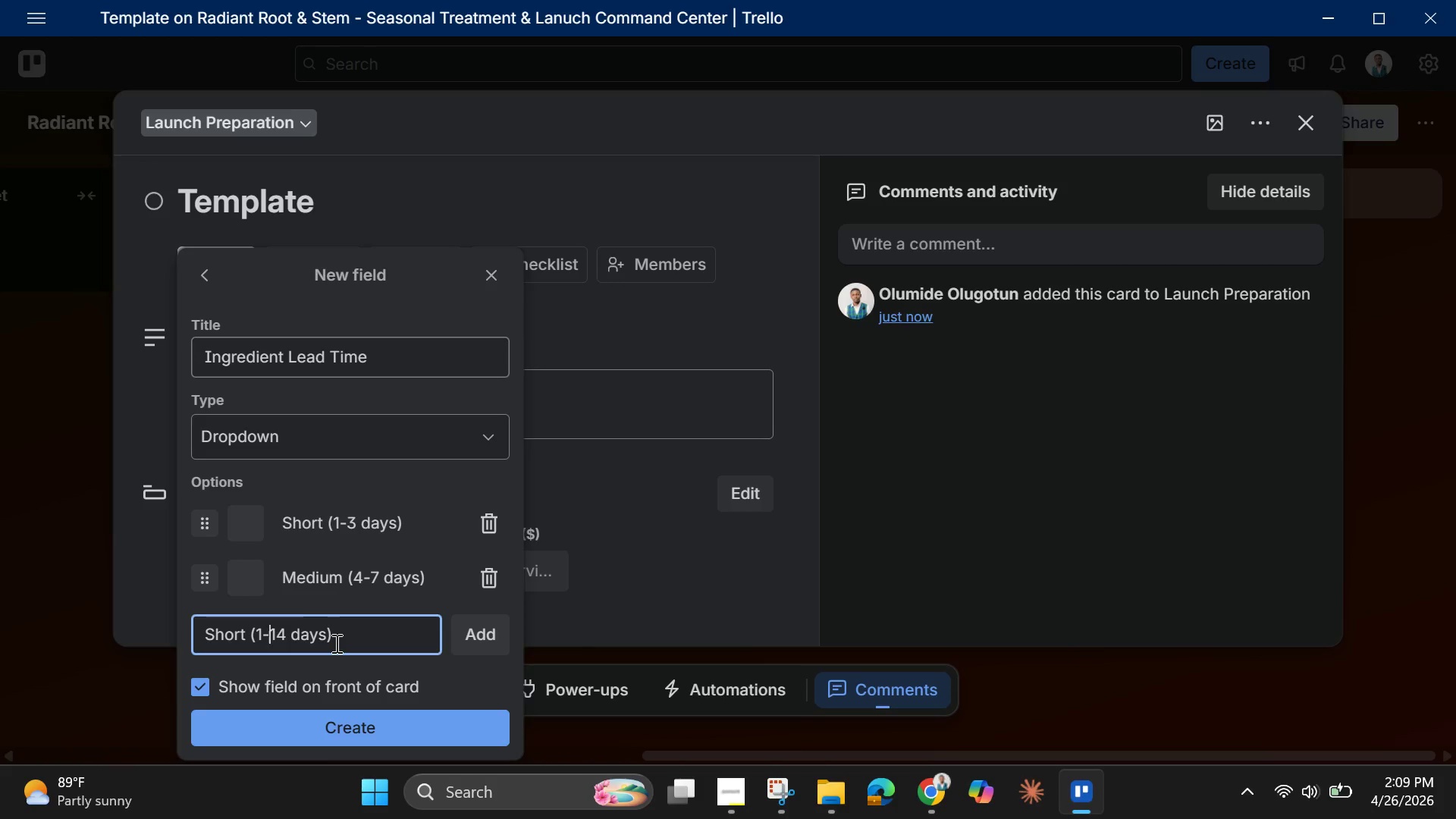 
key(ArrowLeft)
 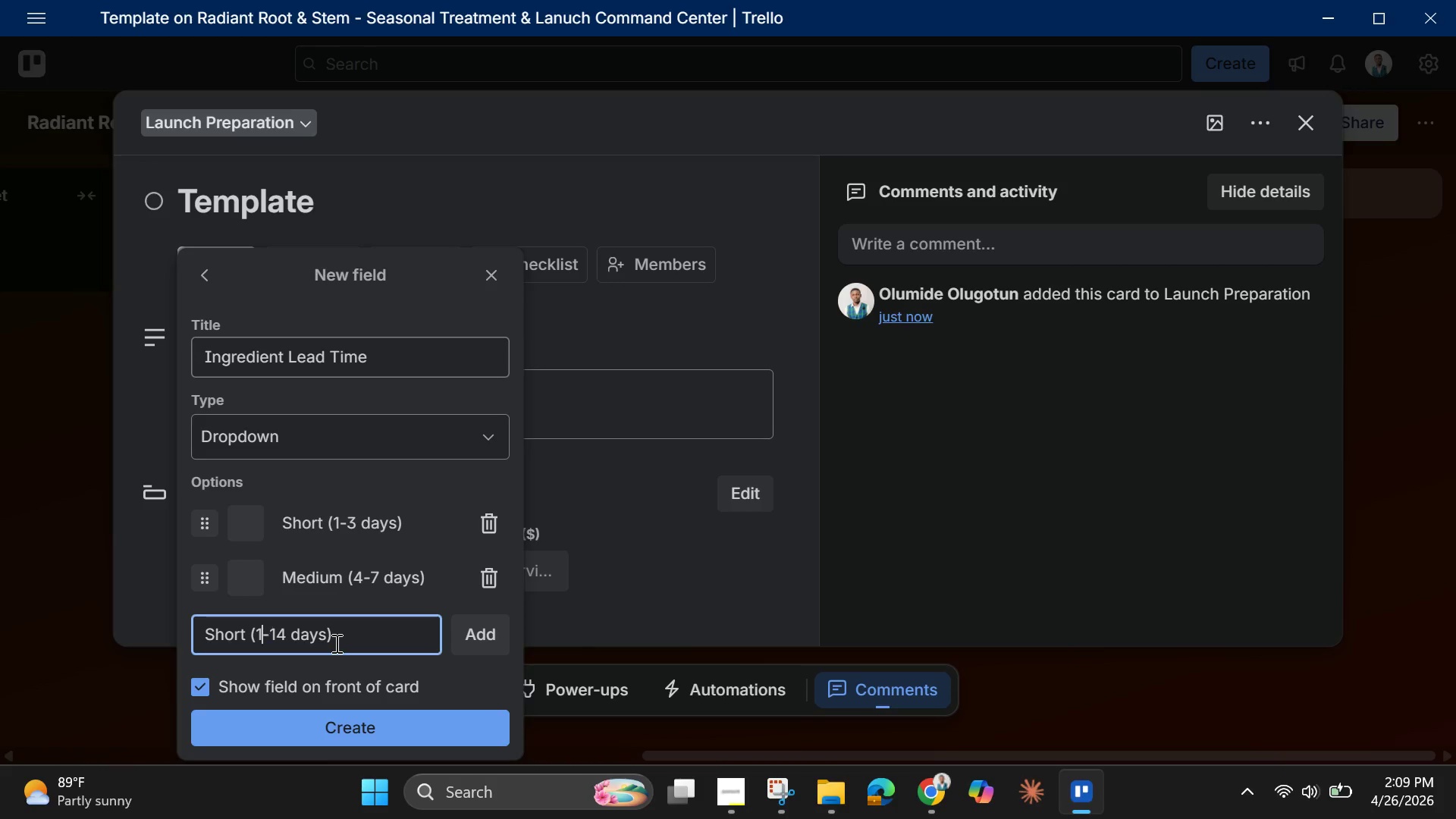 
key(ArrowLeft)
 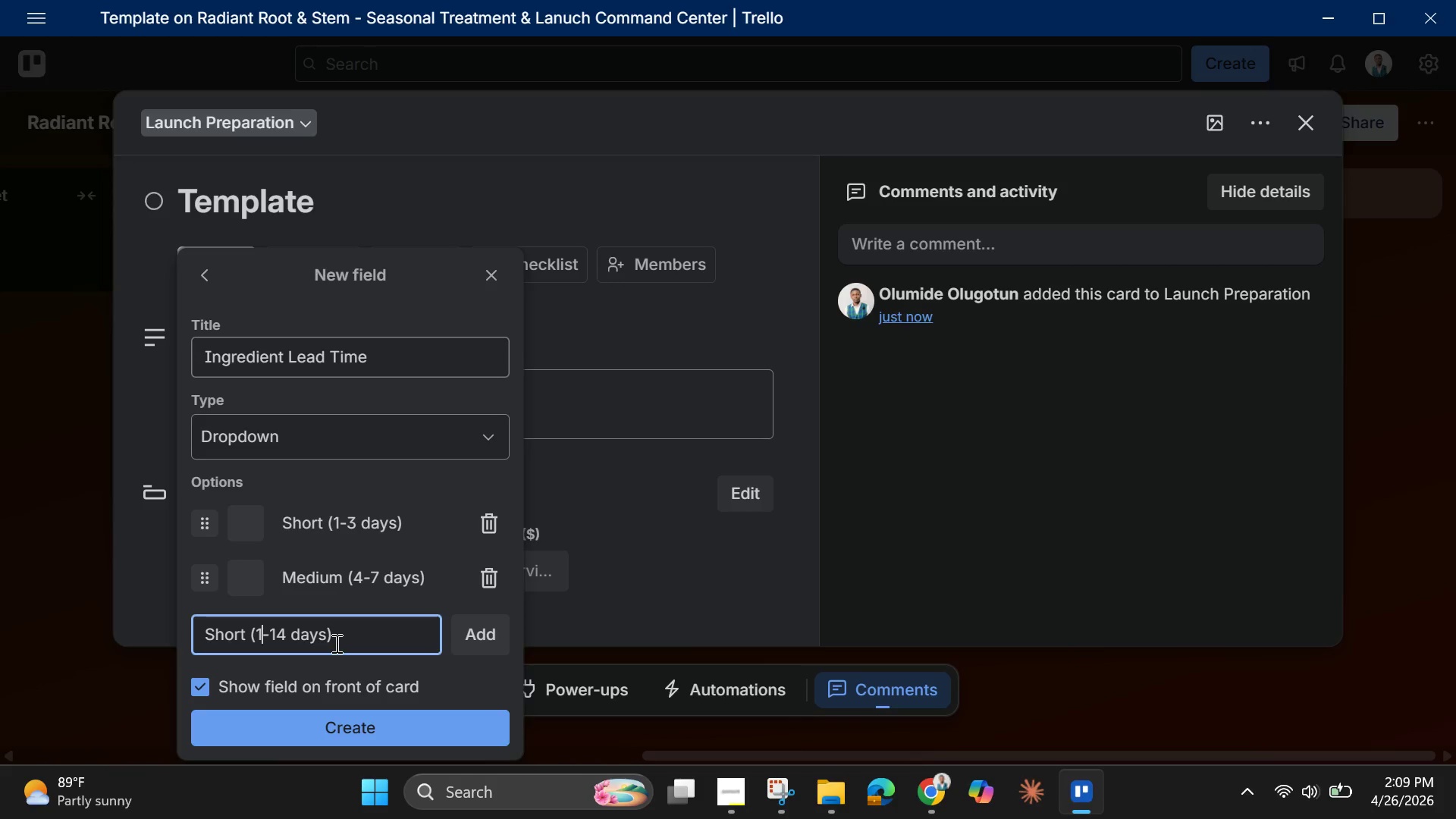 
key(Backspace)
 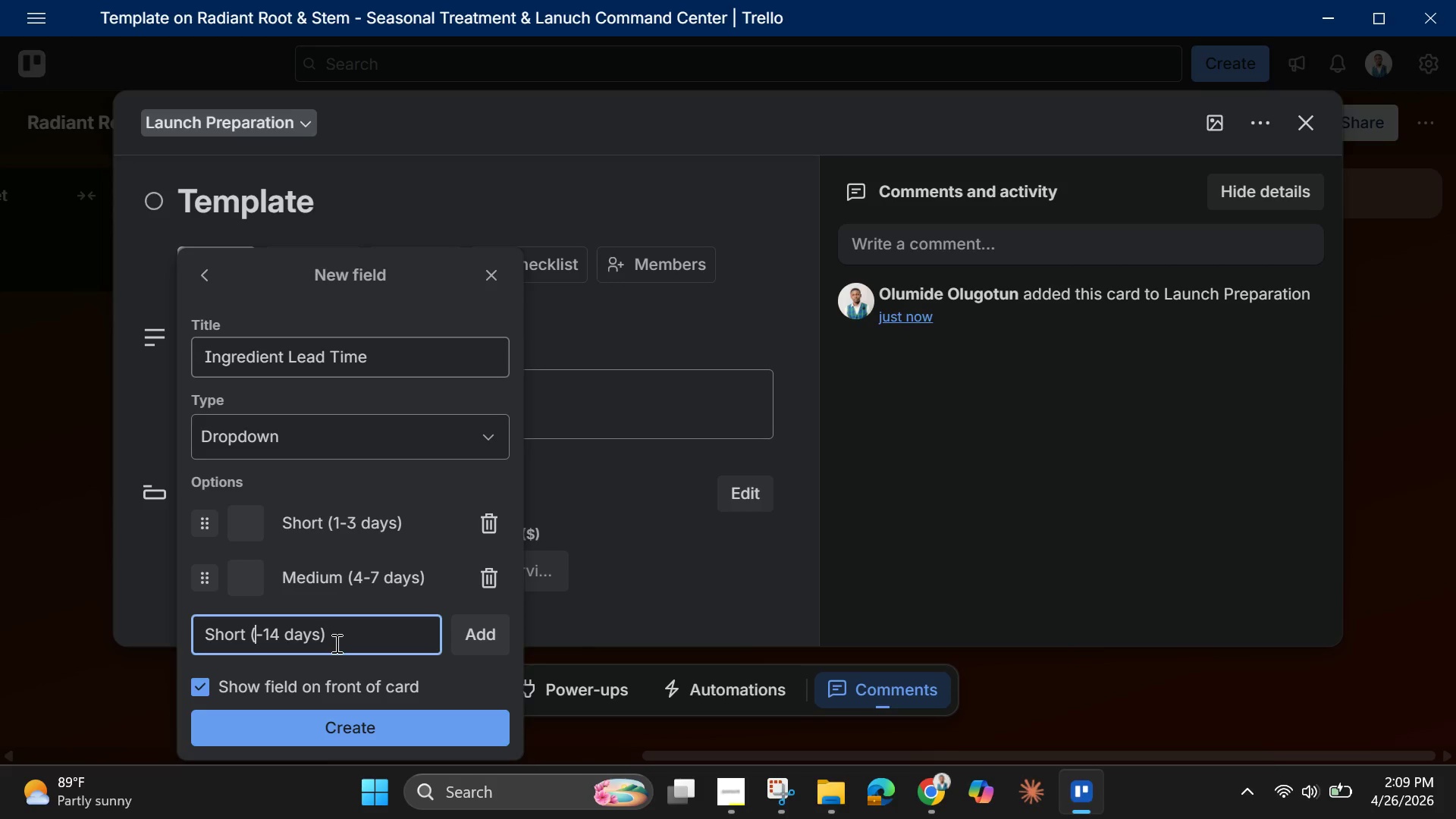 
key(8)
 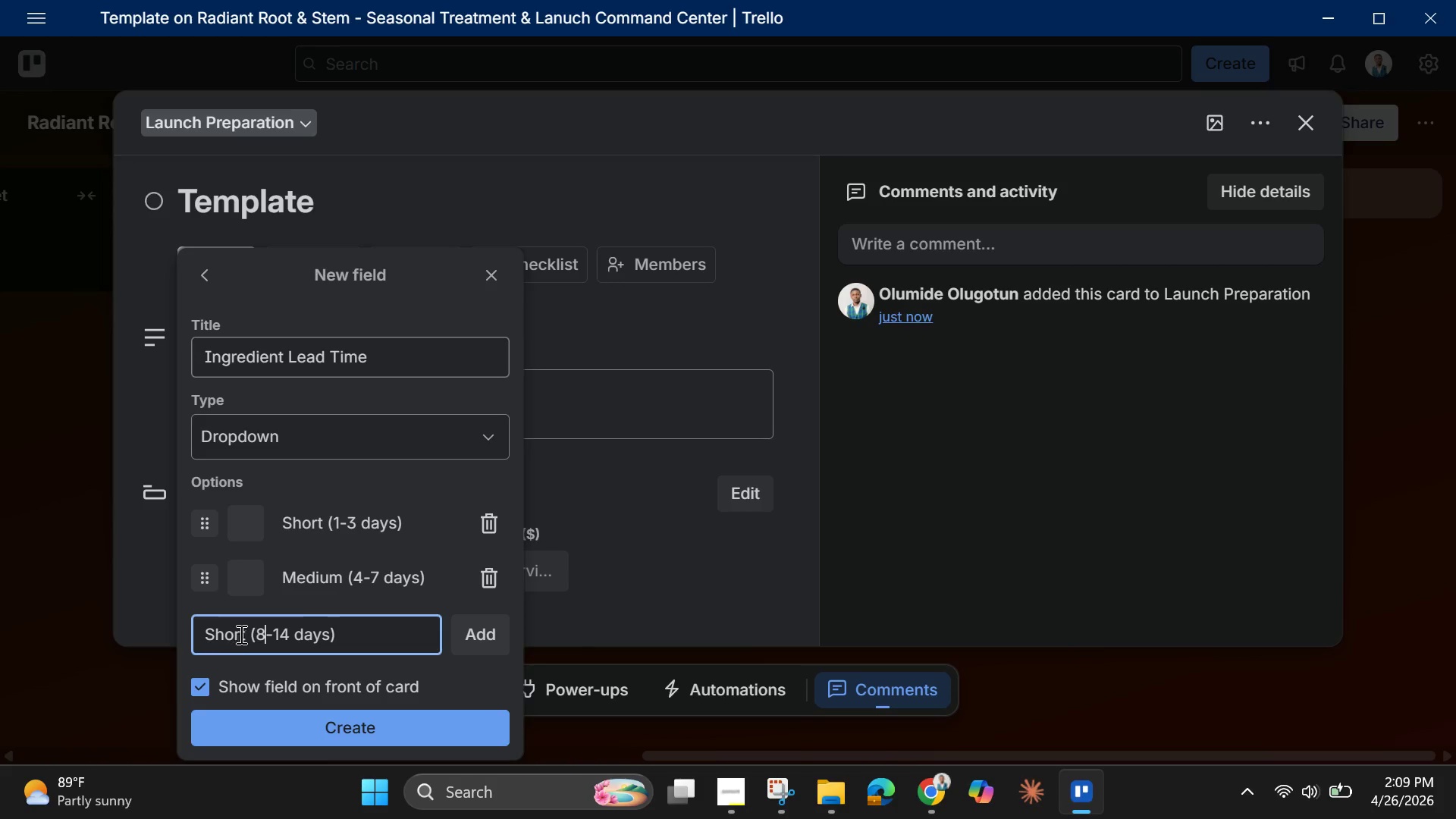 
left_click_drag(start_coordinate=[243, 637], to_coordinate=[248, 640])
 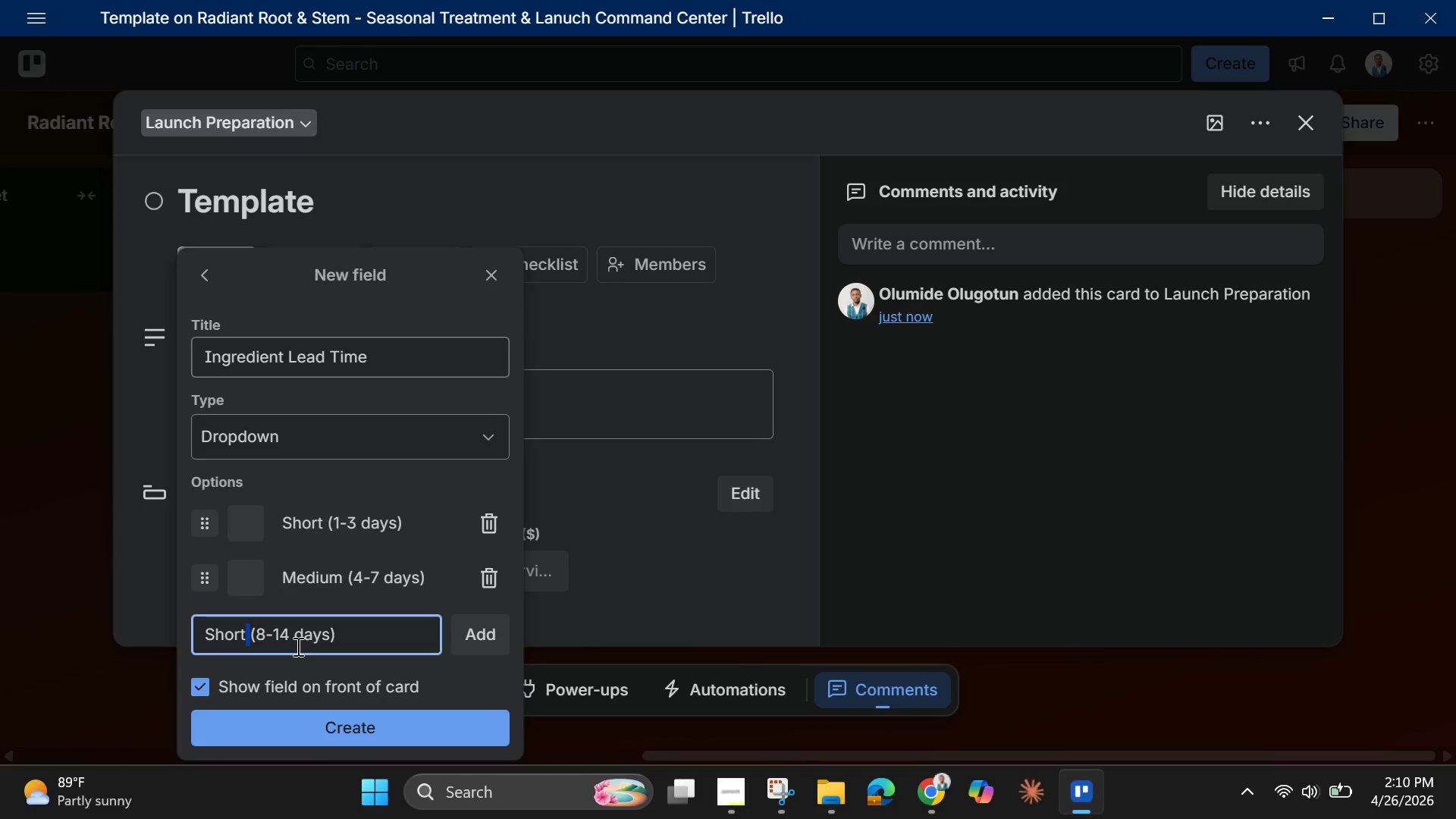 
key(ArrowLeft)
 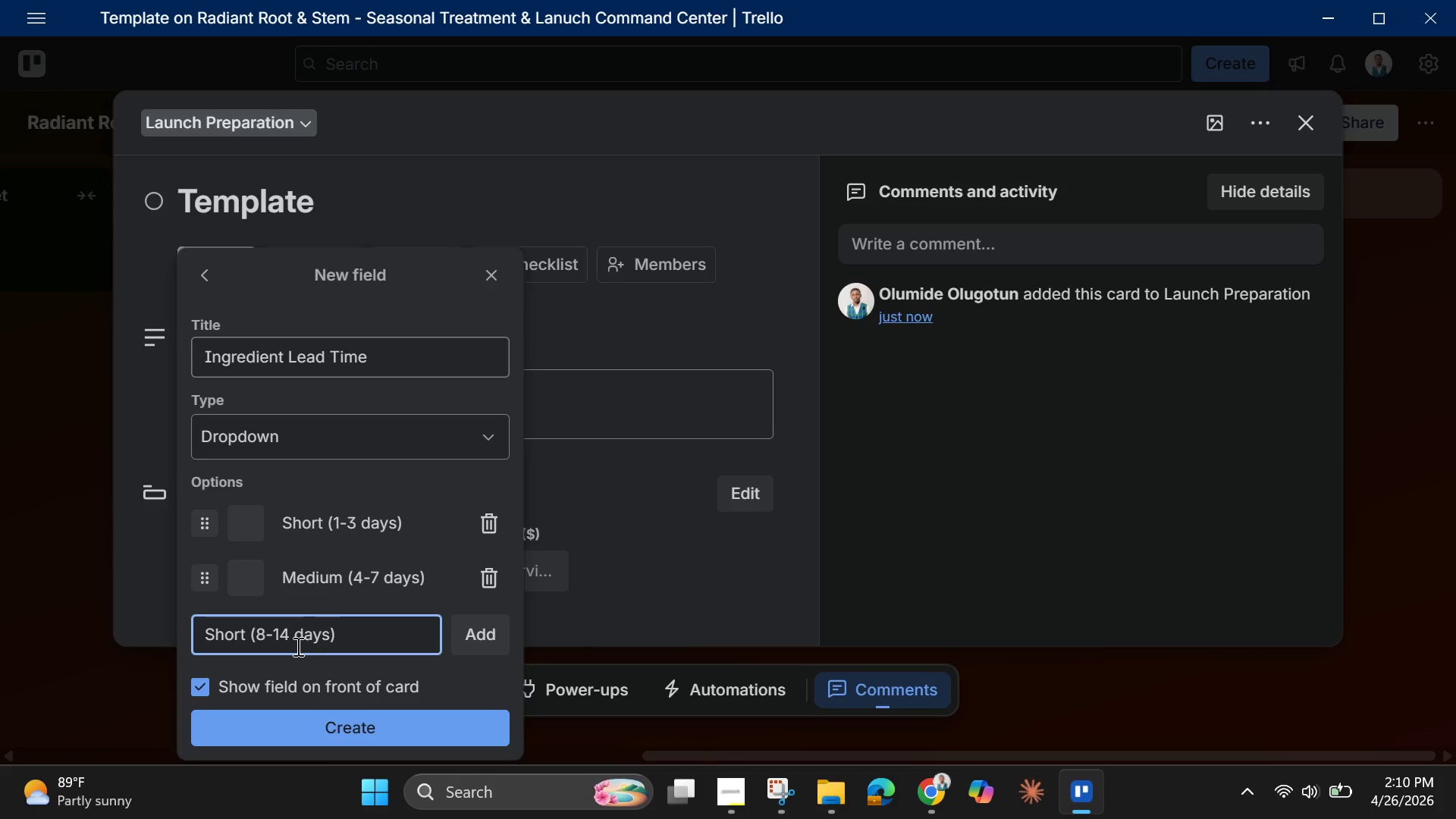 
key(Backspace)
key(Backspace)
key(Backspace)
key(Backspace)
key(Backspace)
key(Backspace)
key(Backspace)
type(Long)
 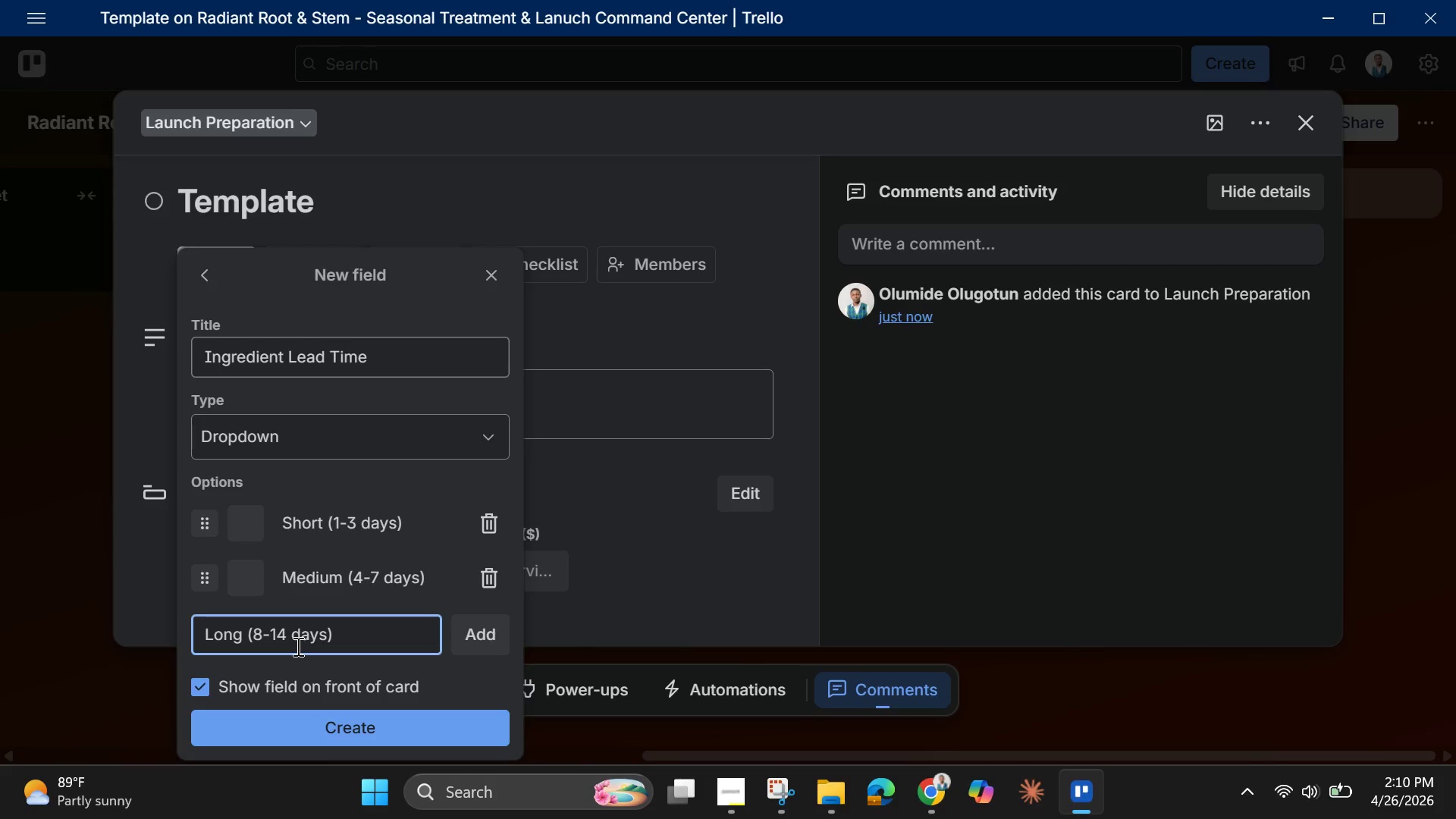 
key(Enter)
 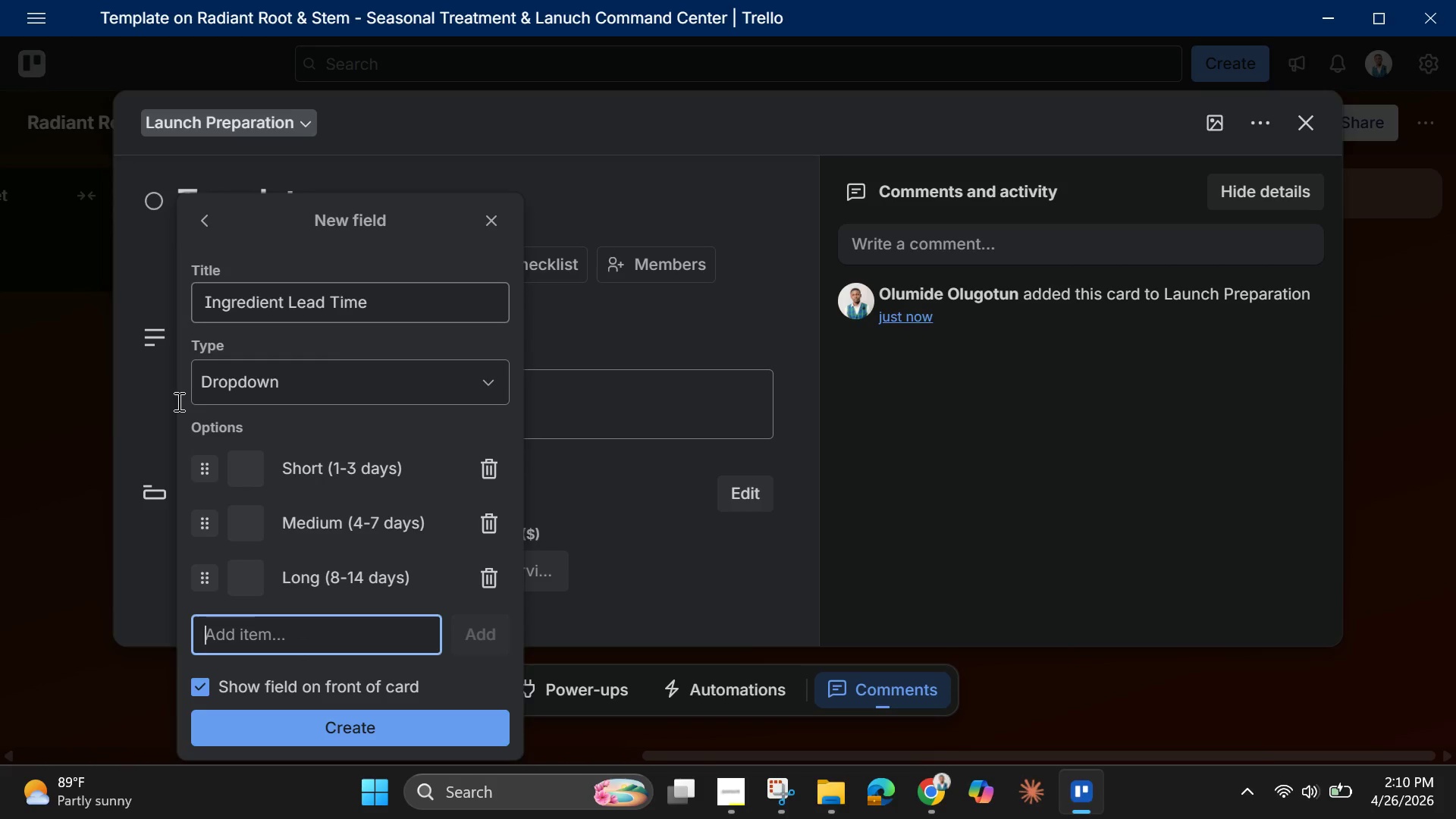 
left_click([252, 457])
 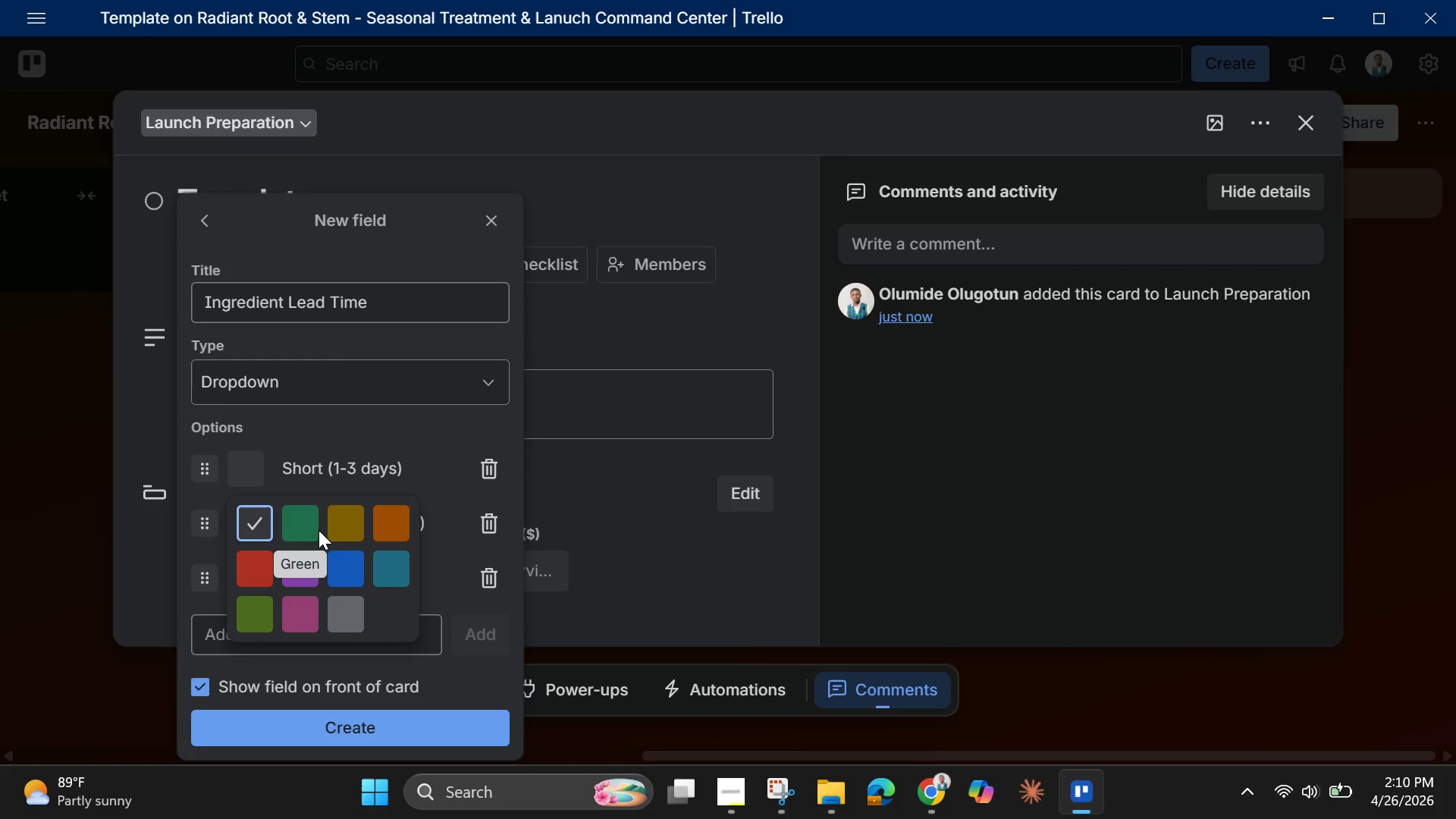 
left_click([302, 541])
 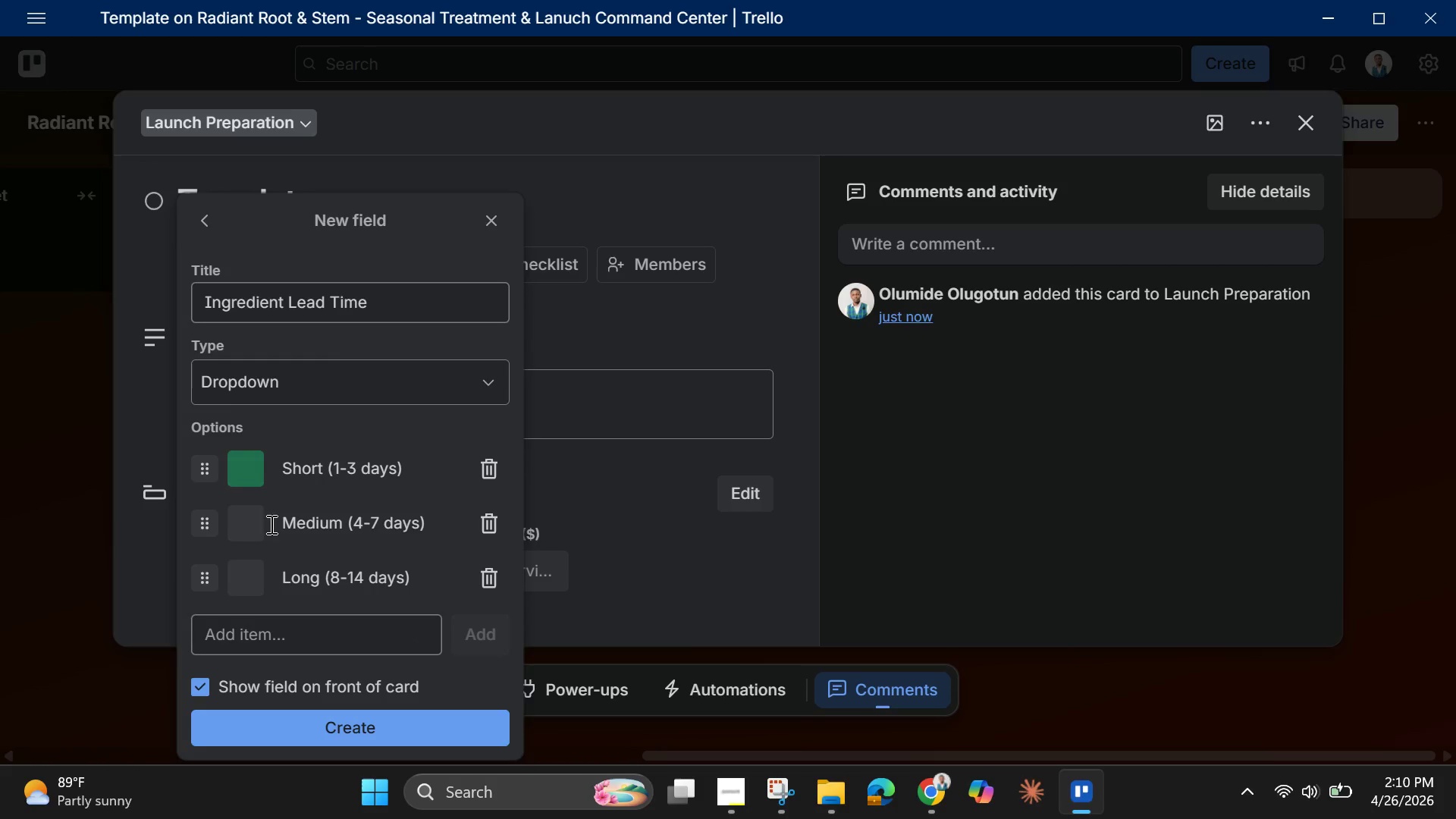 
left_click([264, 528])
 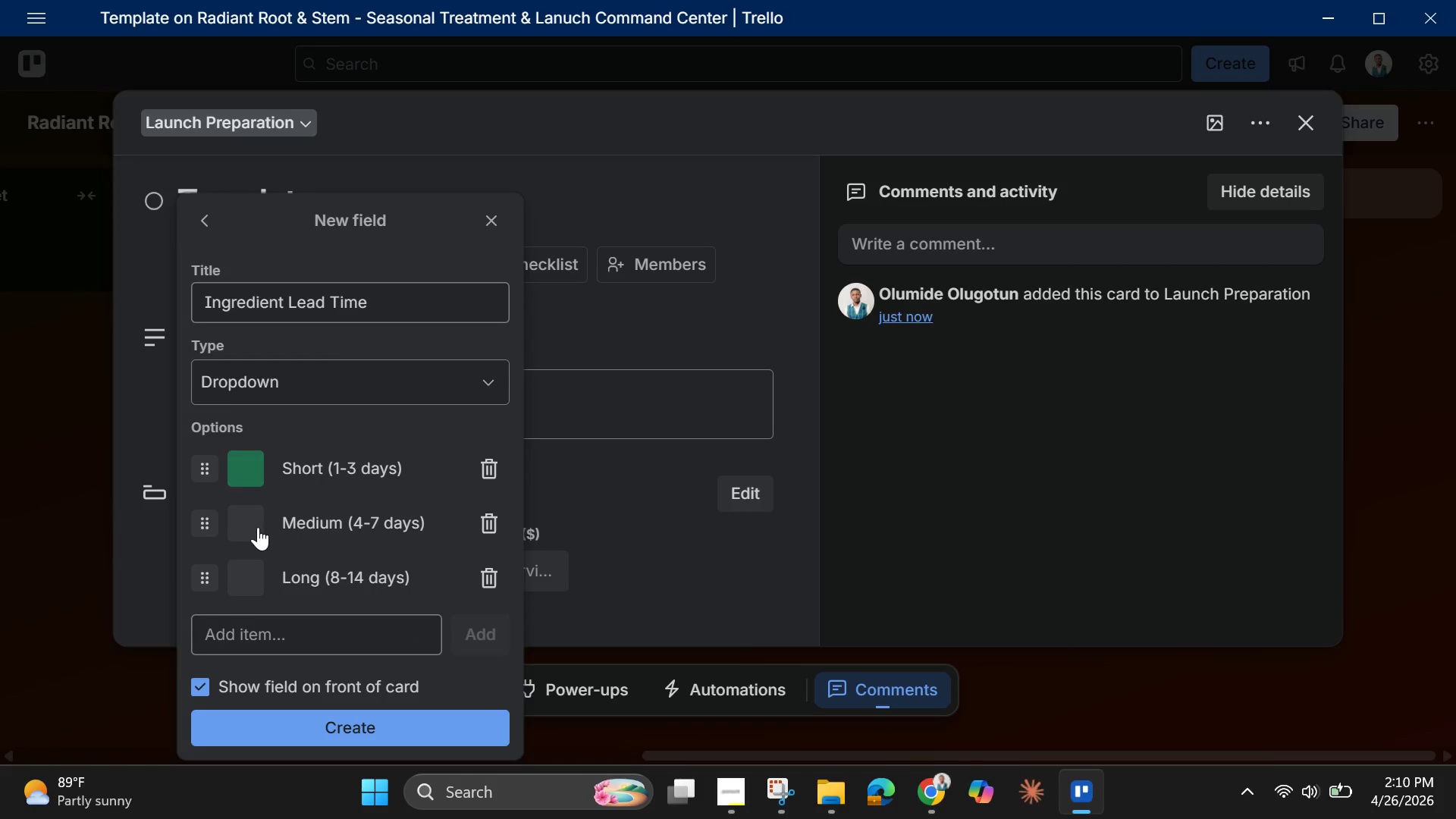 
left_click([258, 527])
 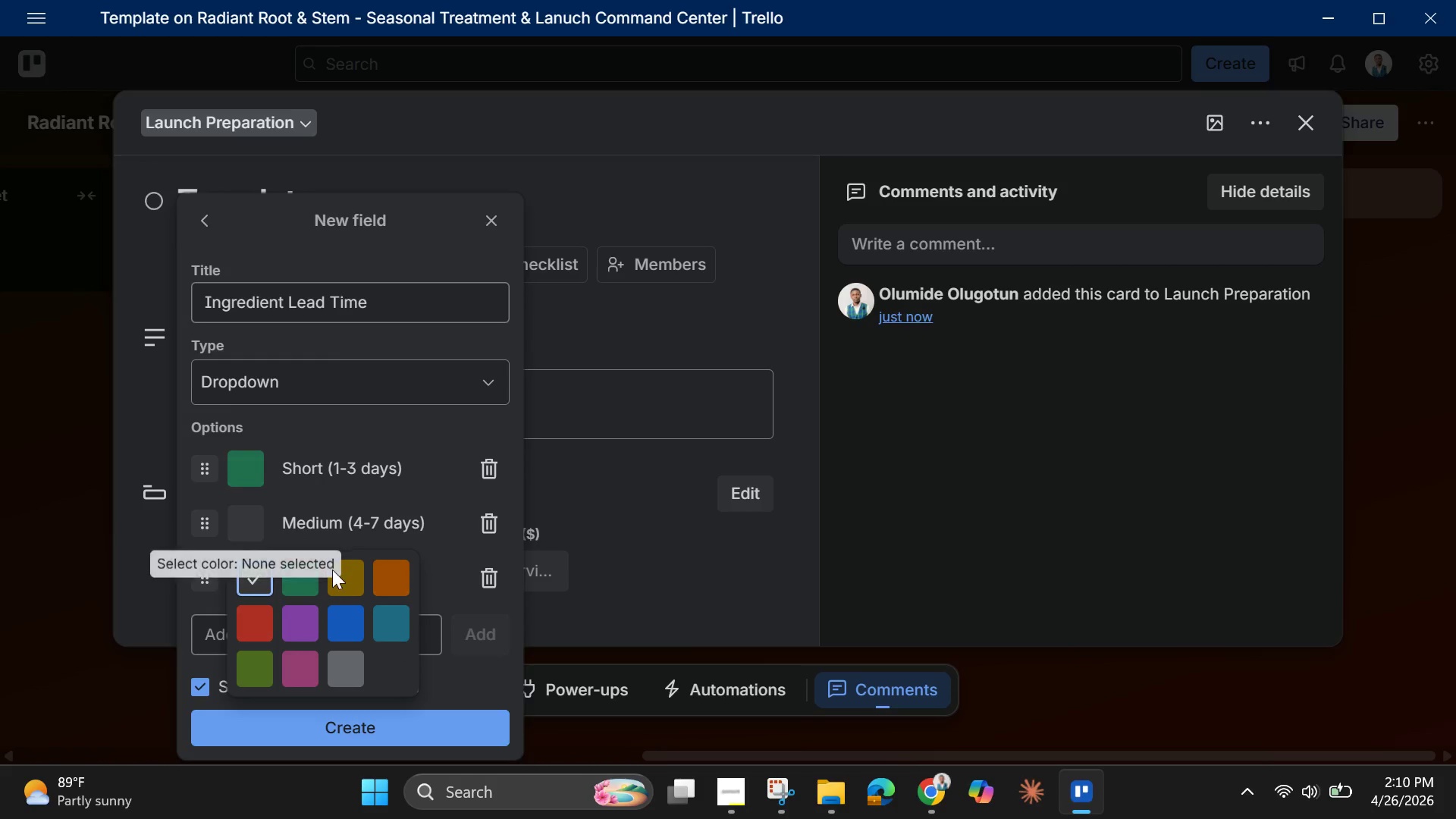 
left_click([335, 574])
 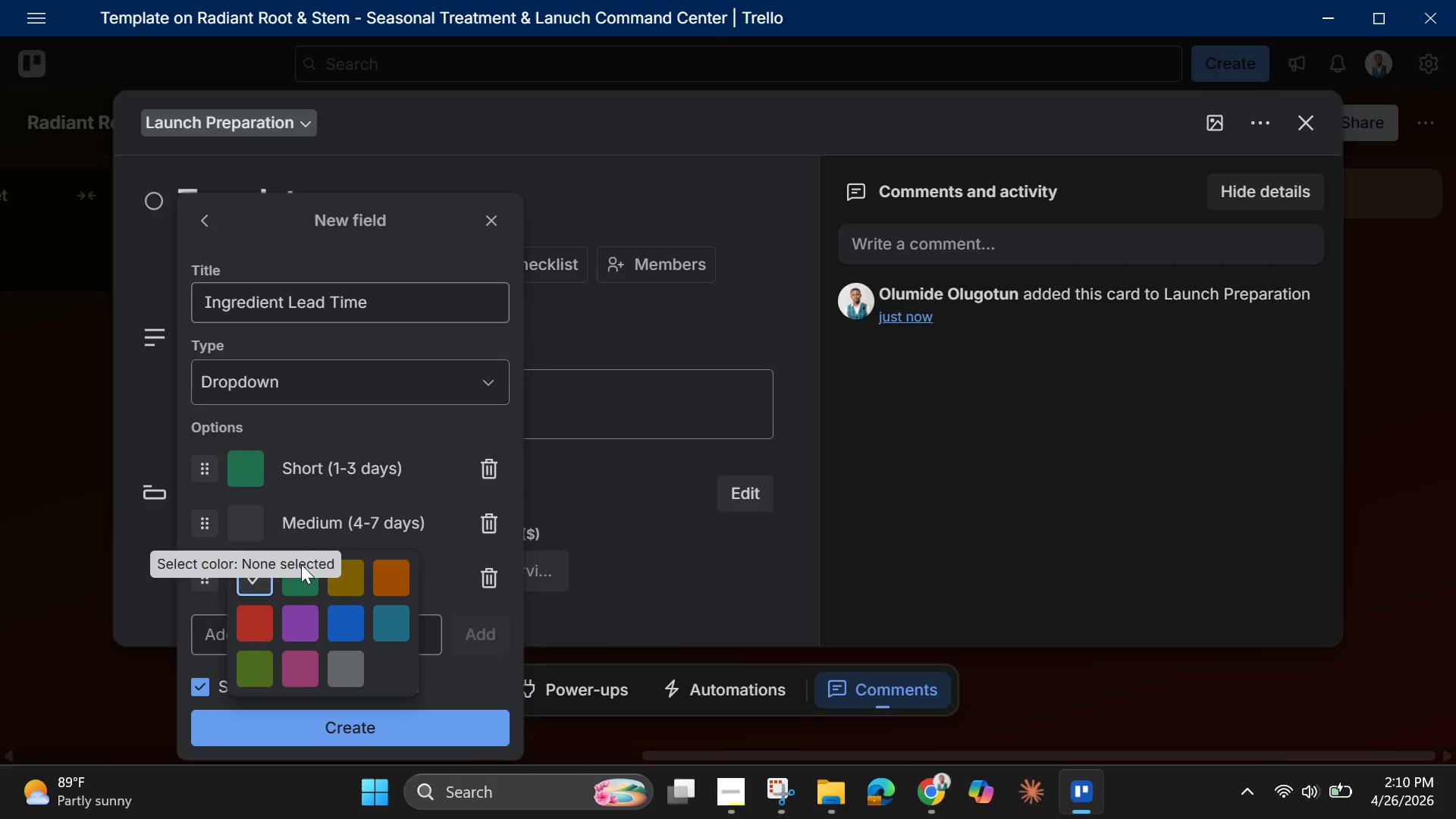 
left_click([359, 585])
 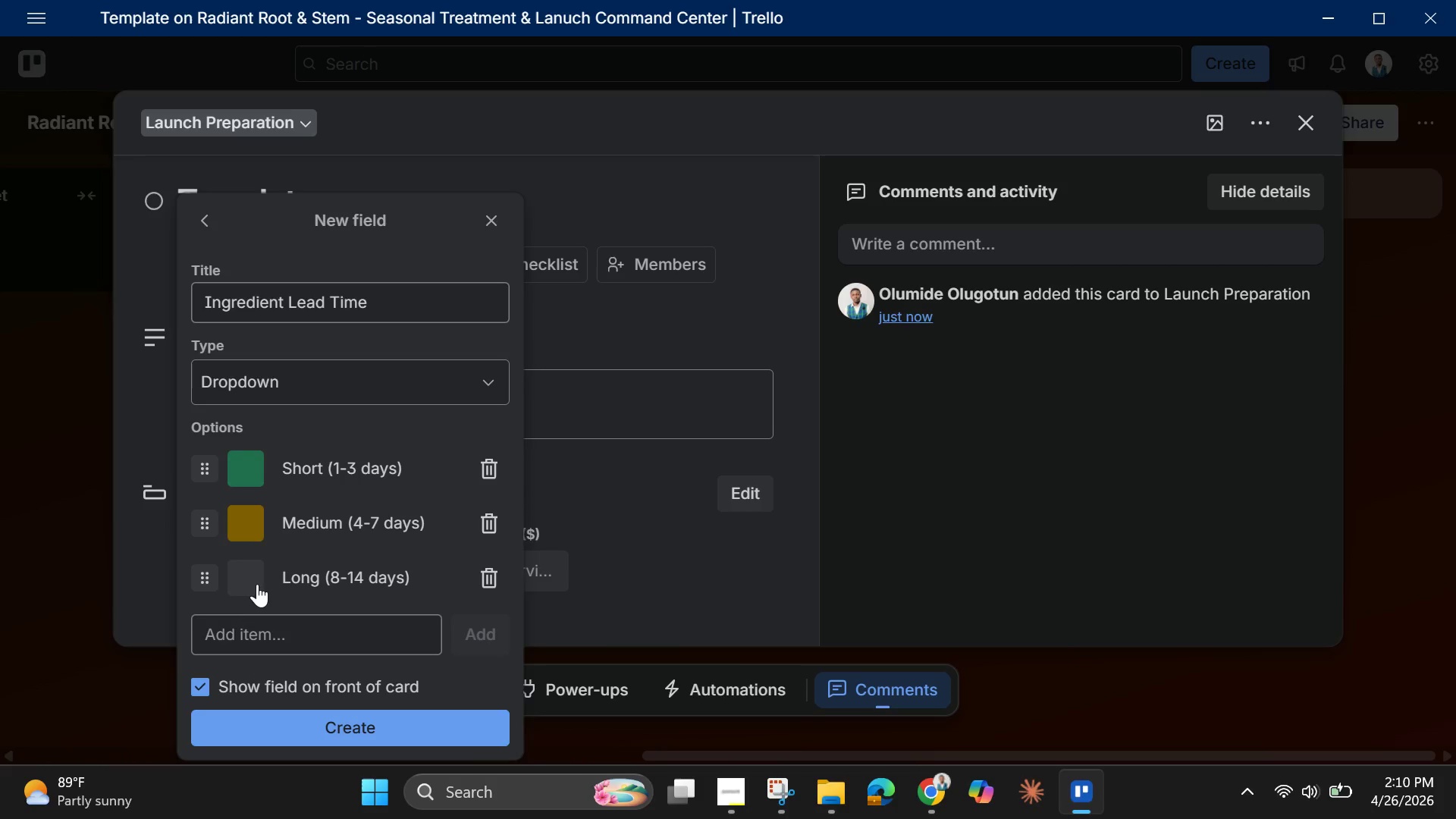 
left_click([253, 579])
 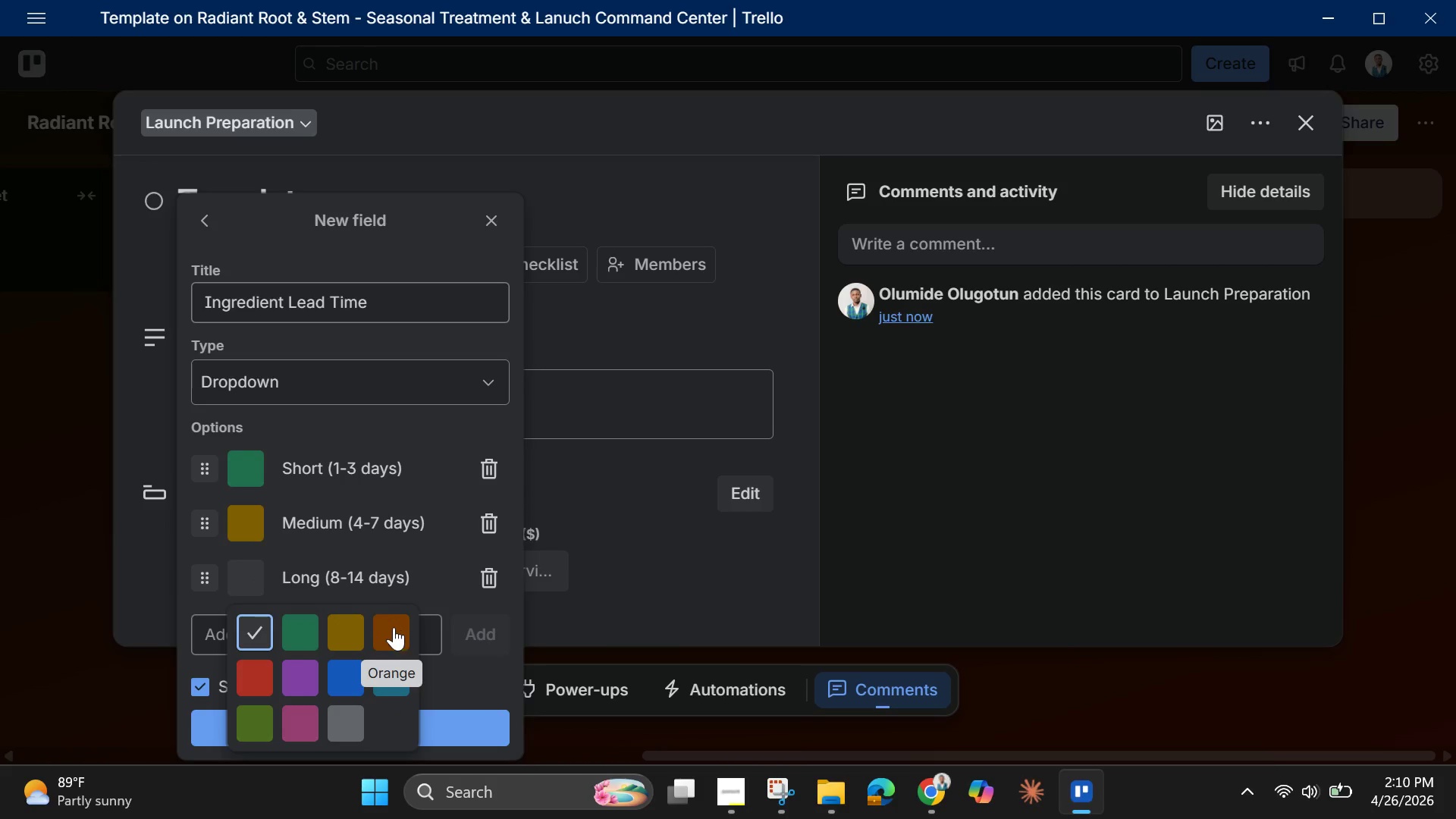 
left_click([395, 637])
 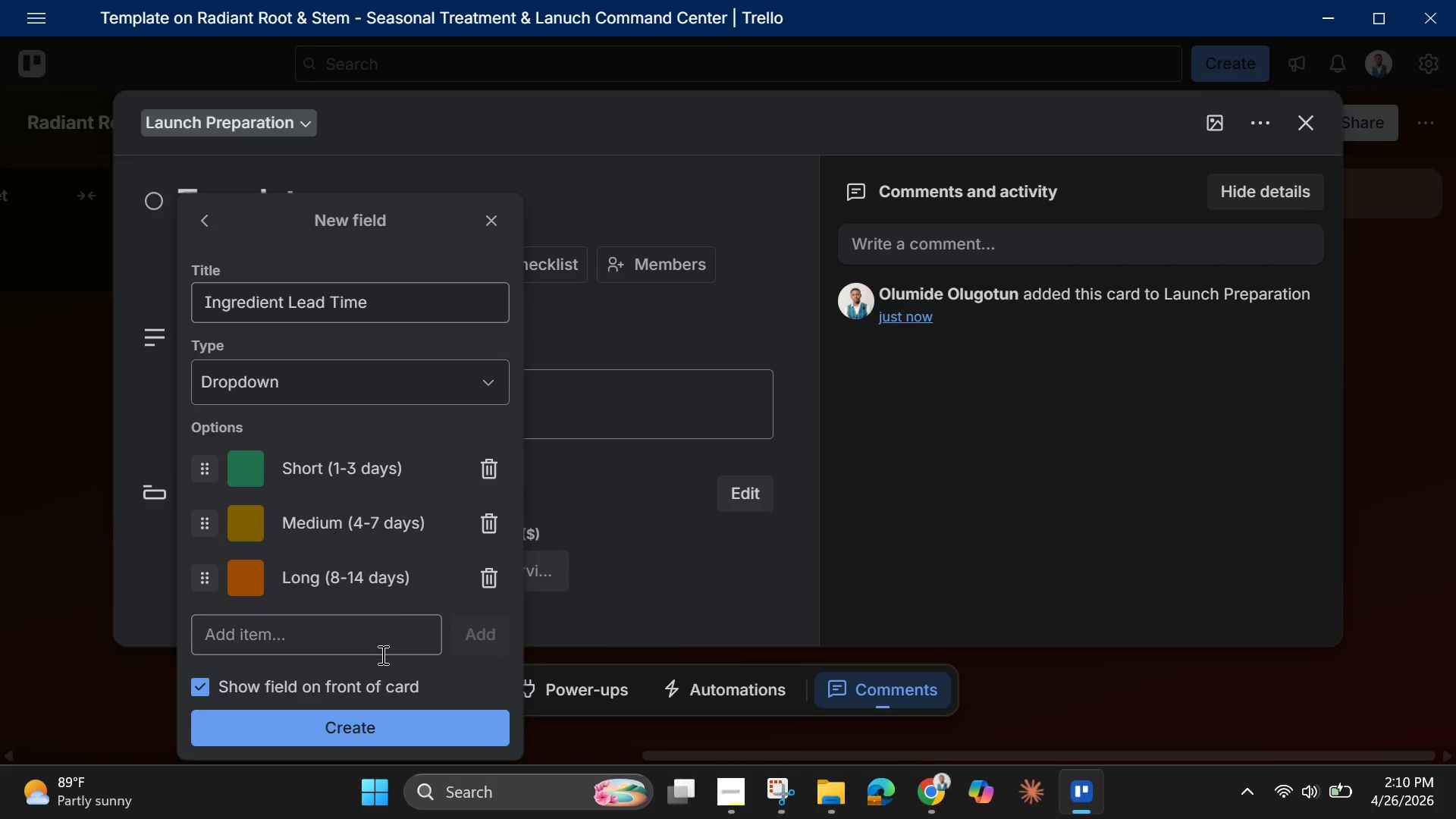 
scroll: coordinate [378, 658], scroll_direction: down, amount: 2.0
 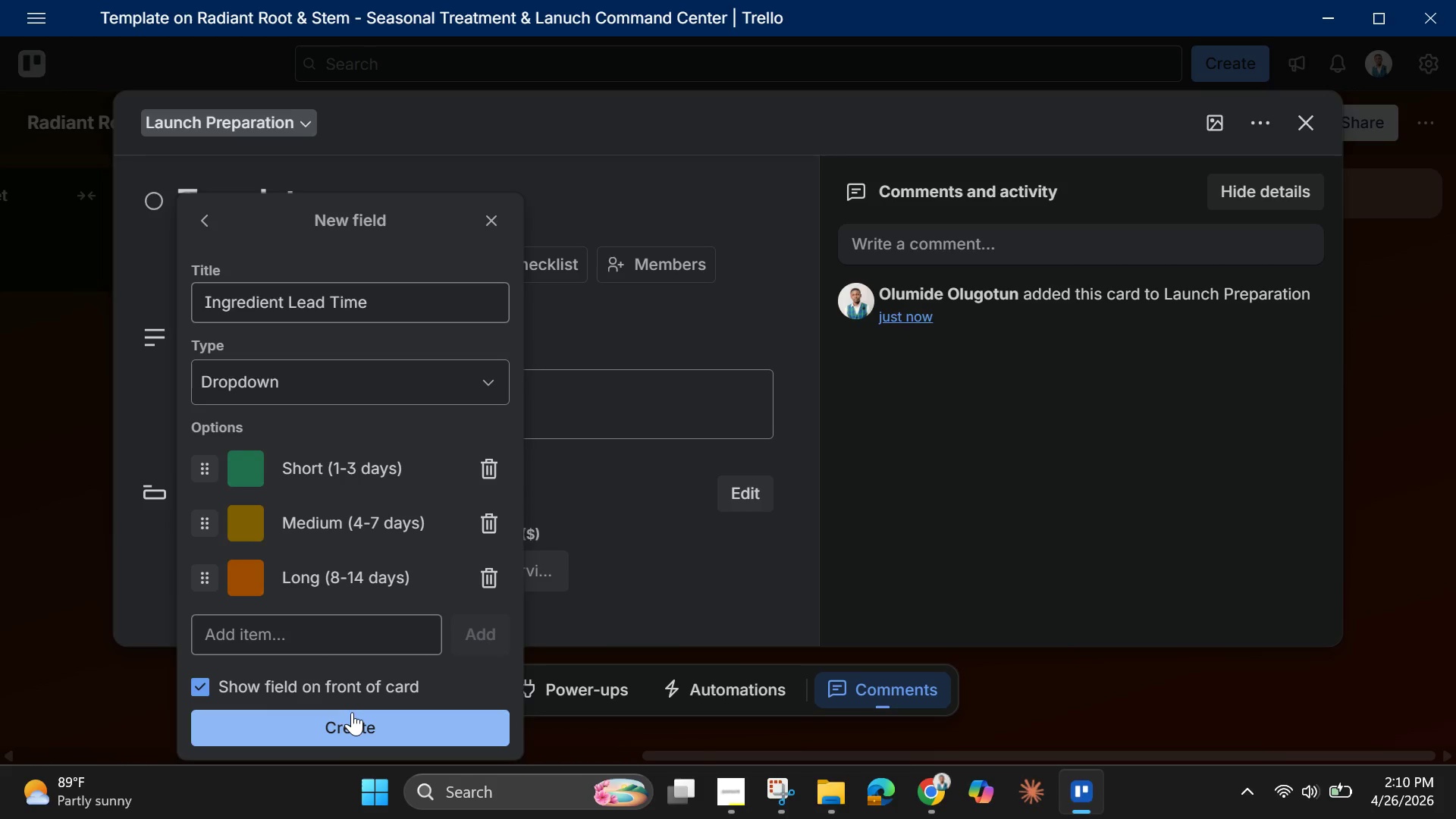 
left_click([352, 712])
 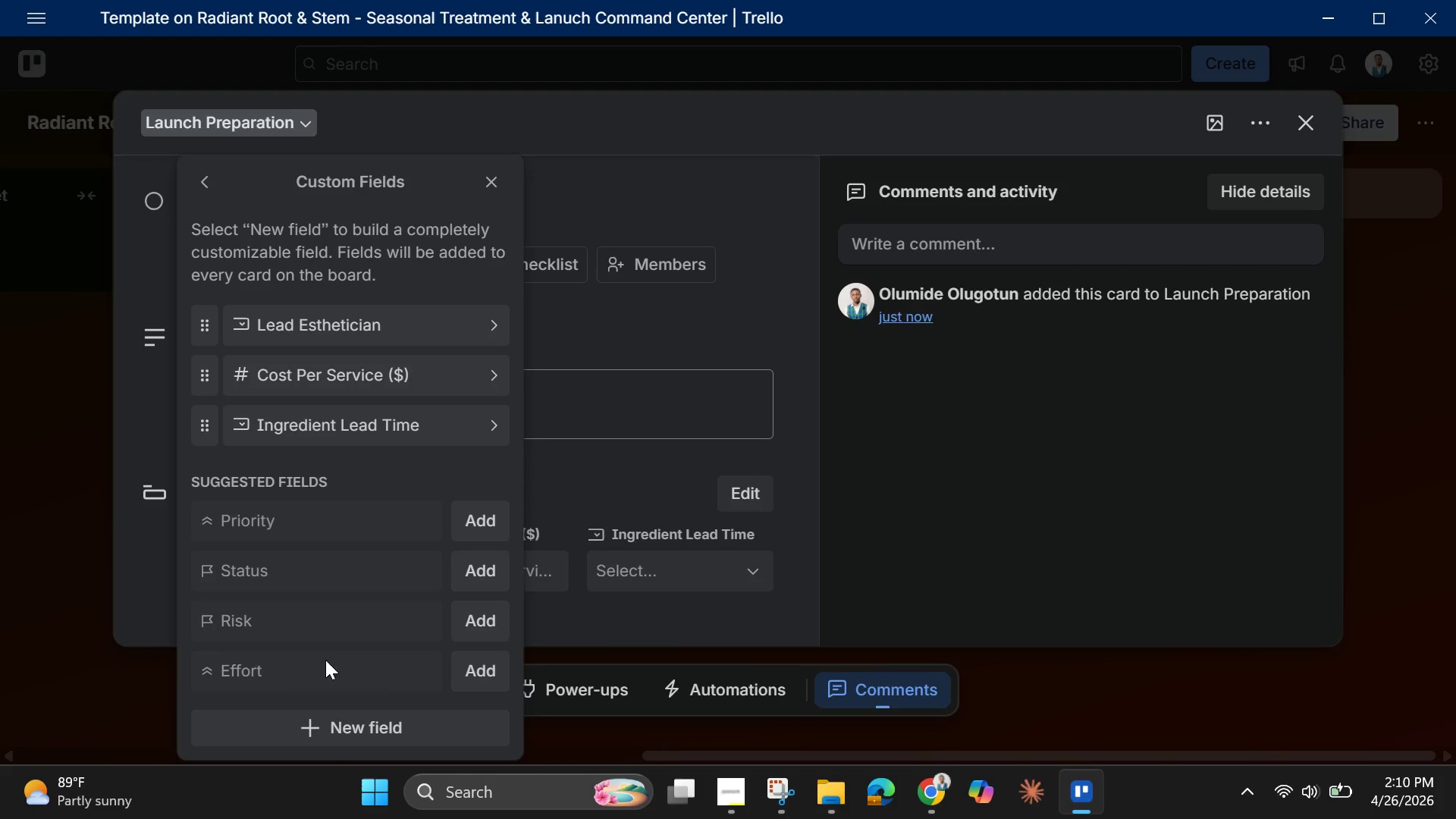 
scroll: coordinate [312, 620], scroll_direction: down, amount: 3.0
 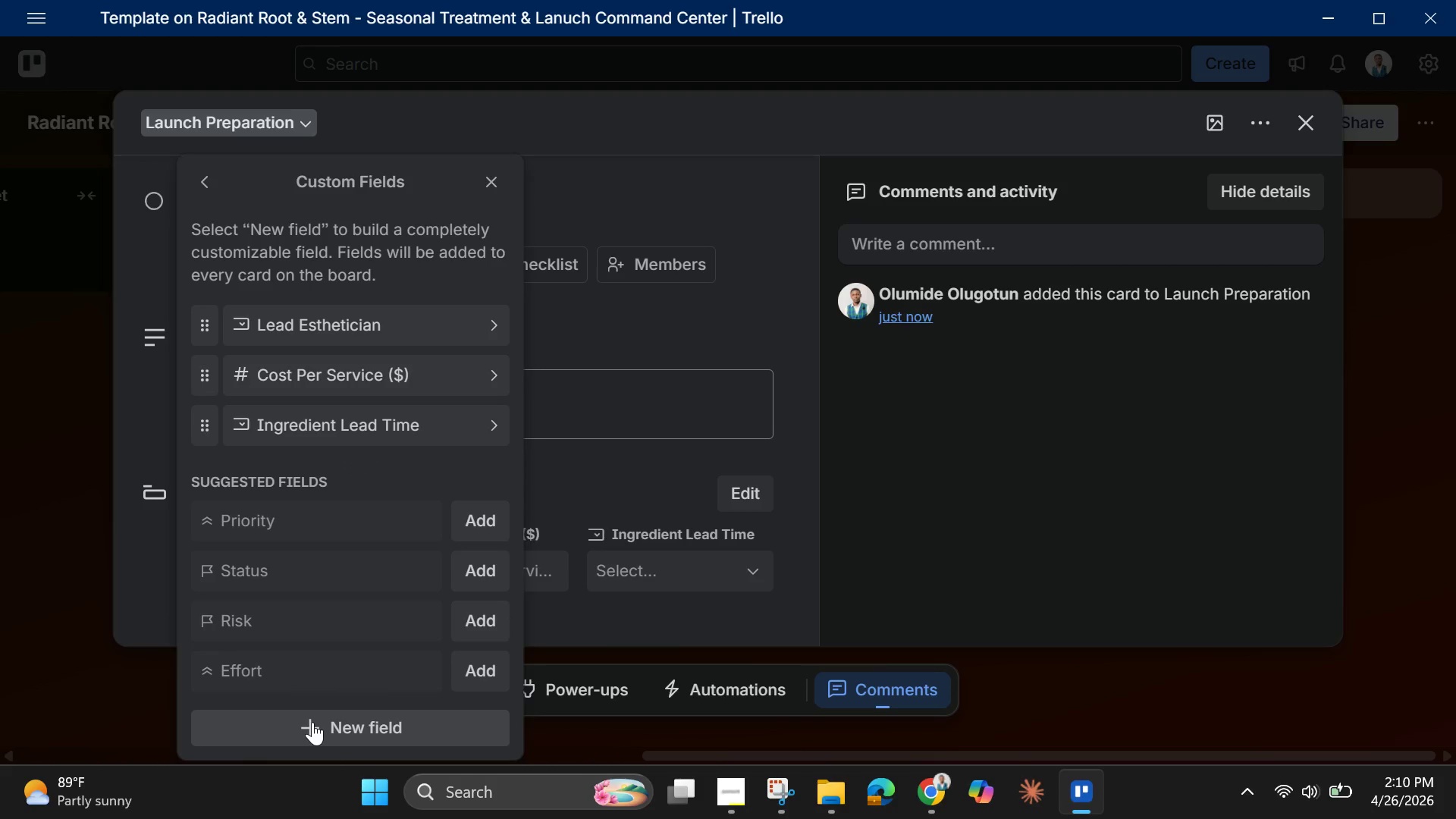 
left_click([312, 722])
 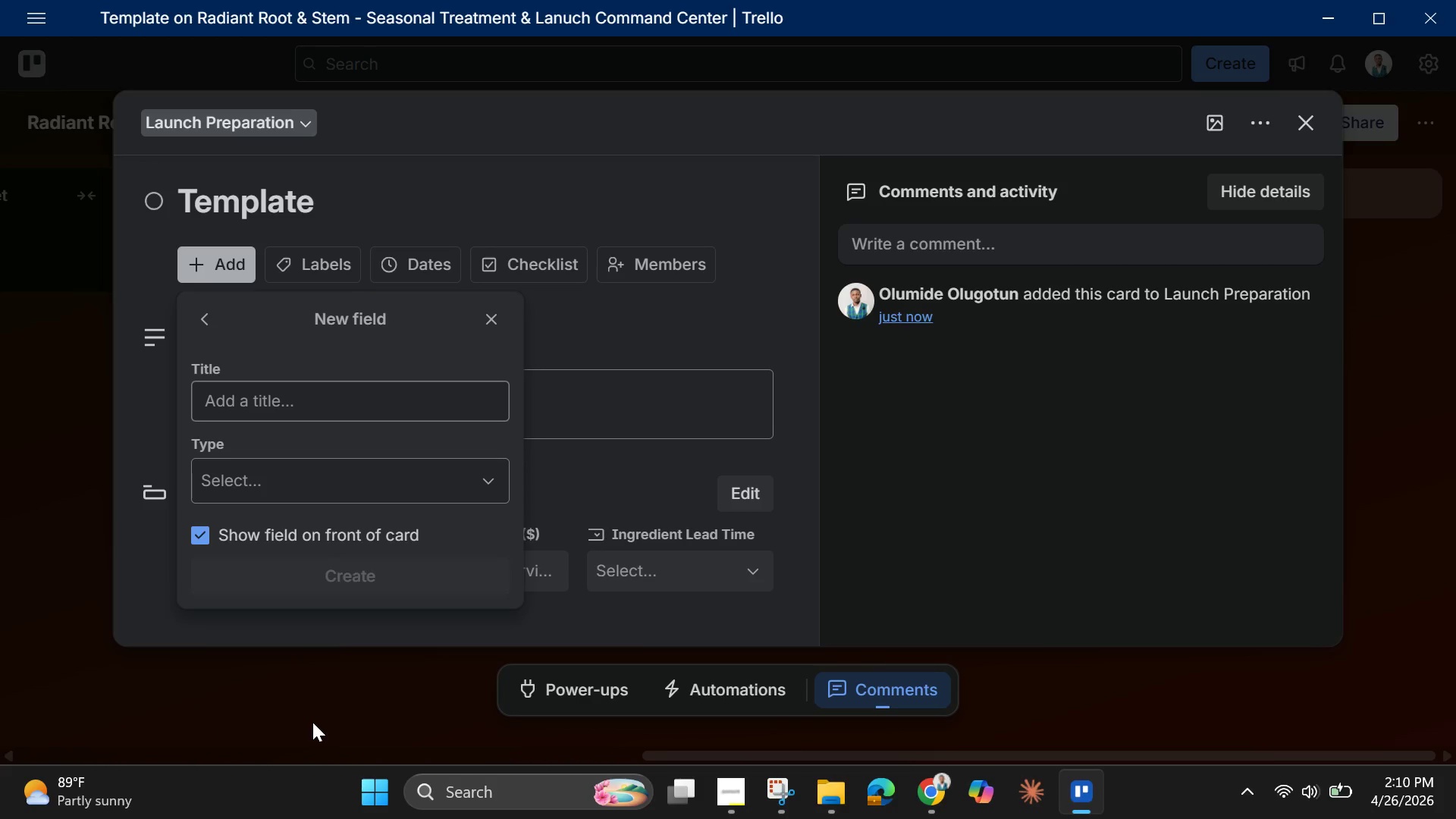 
left_click([331, 405])
 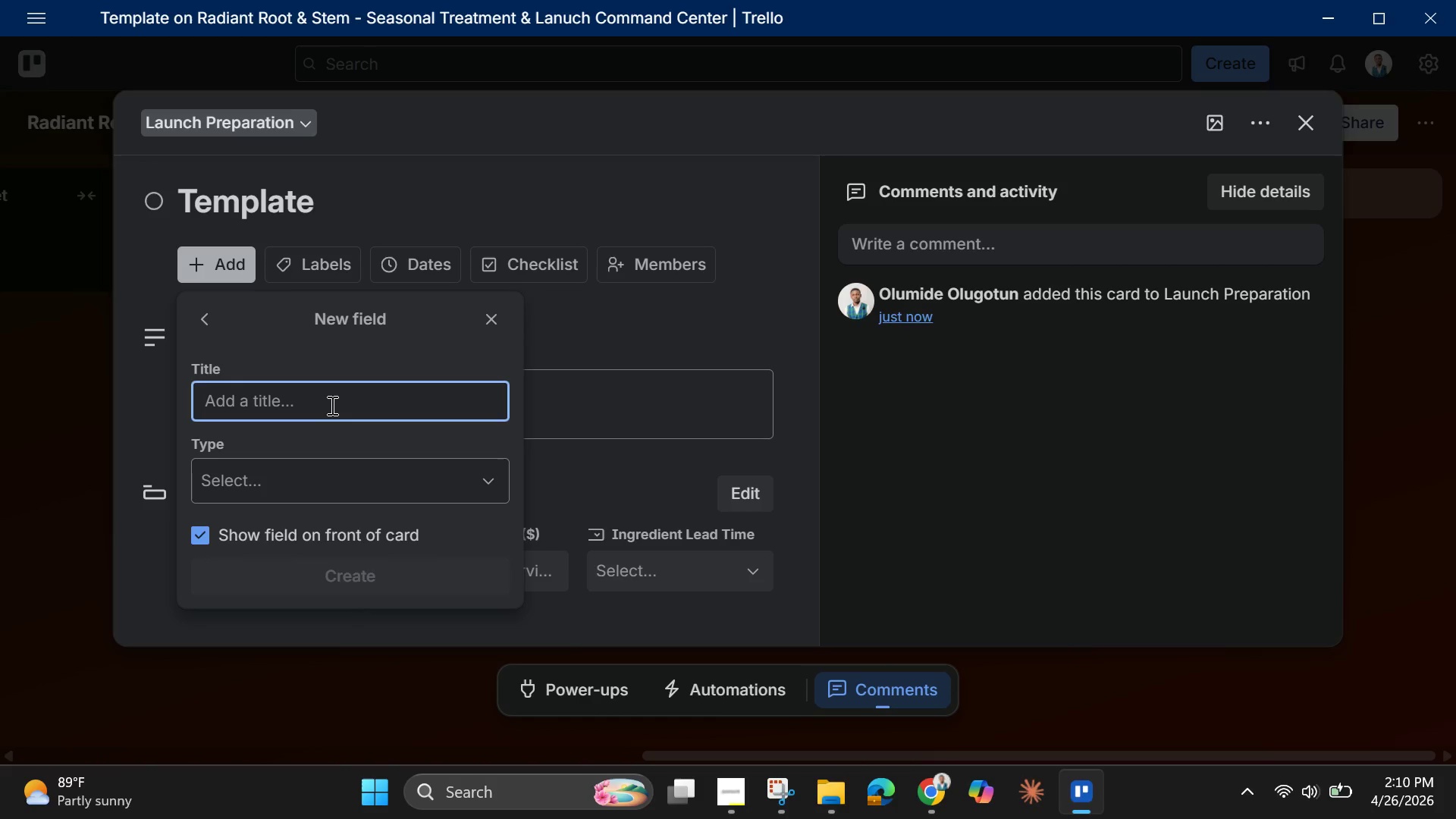 
type(Safety Clearance Status)
 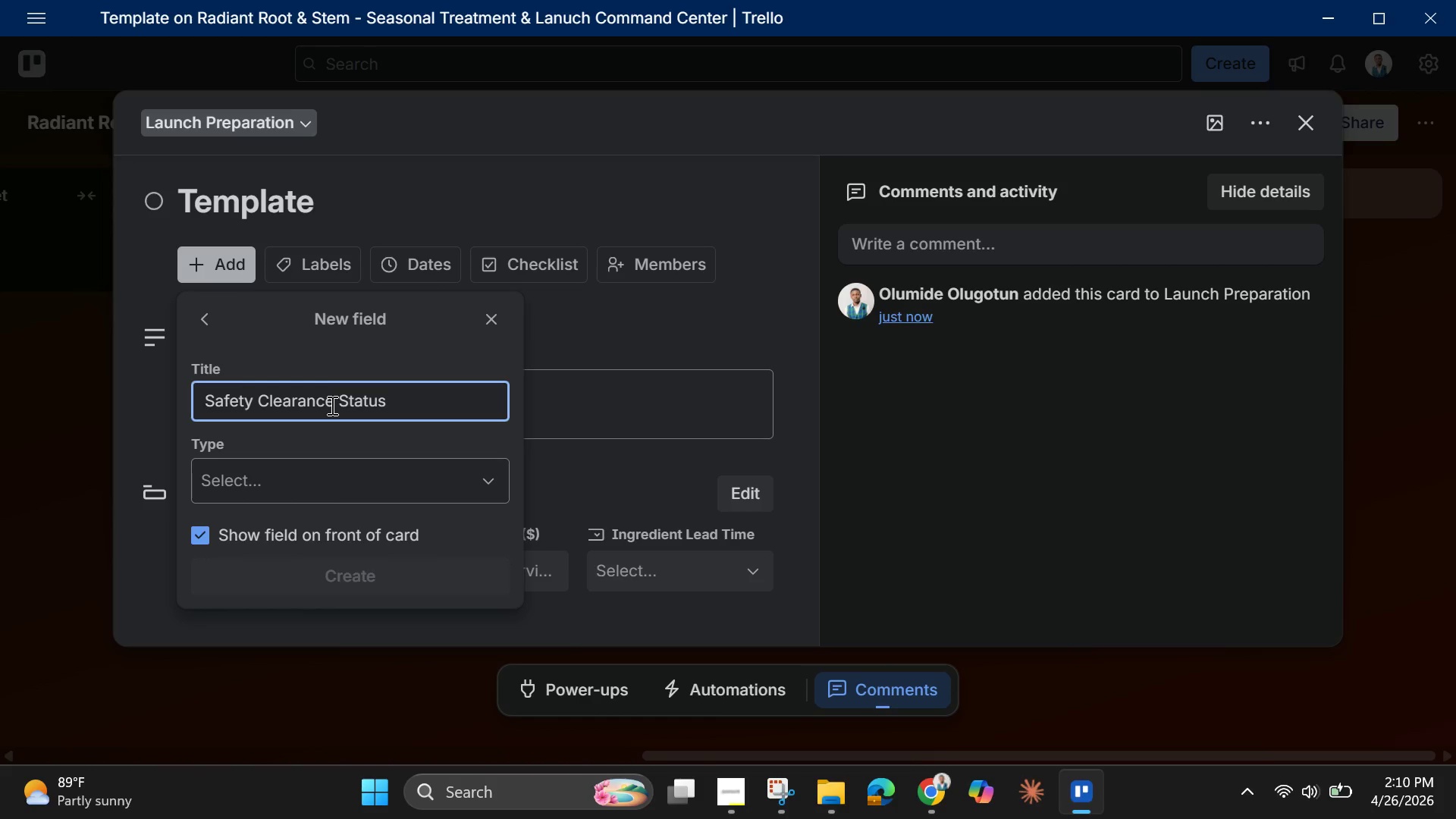 
key(Enter)
 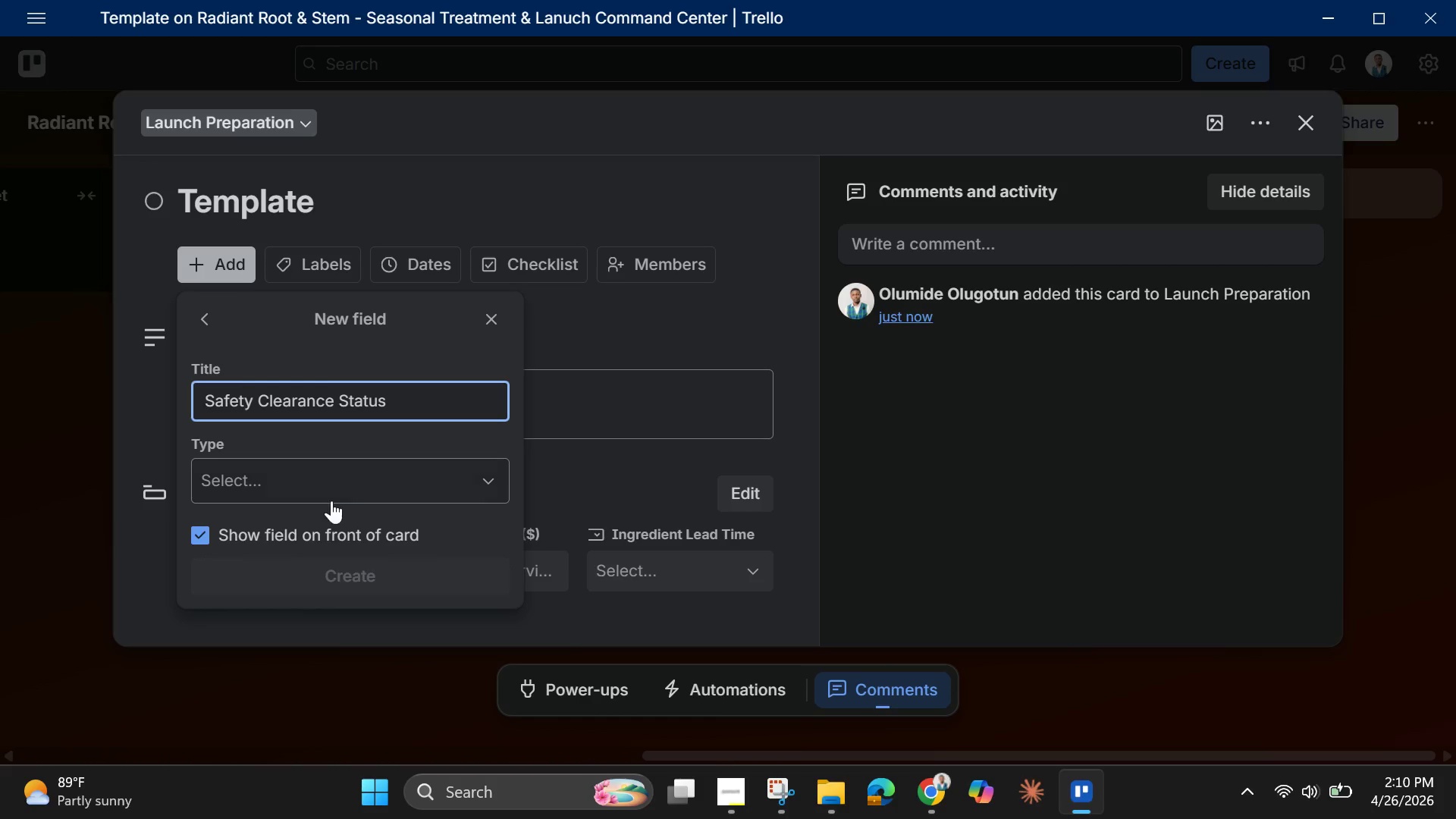 
left_click([334, 507])
 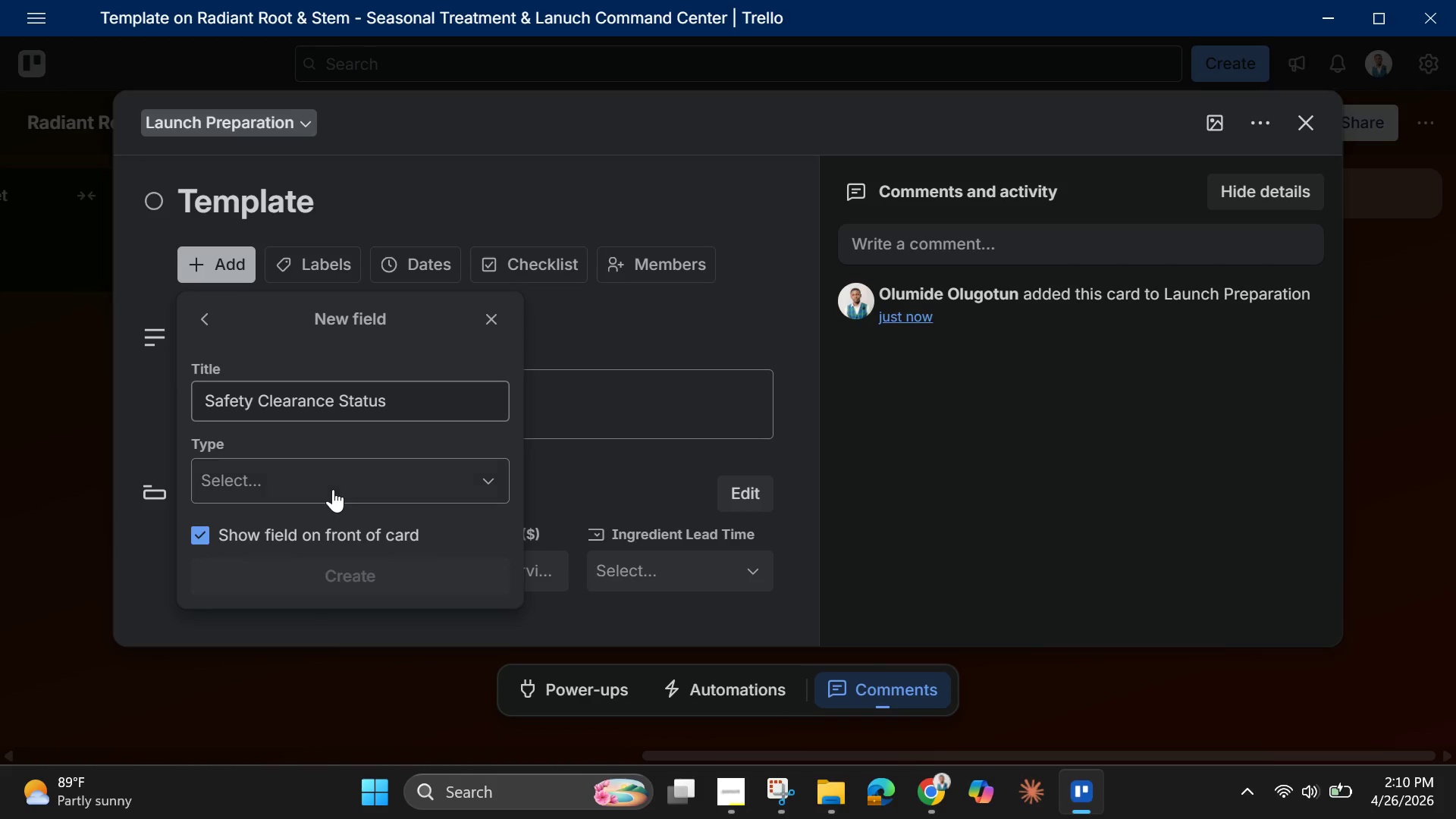 
left_click([333, 489])
 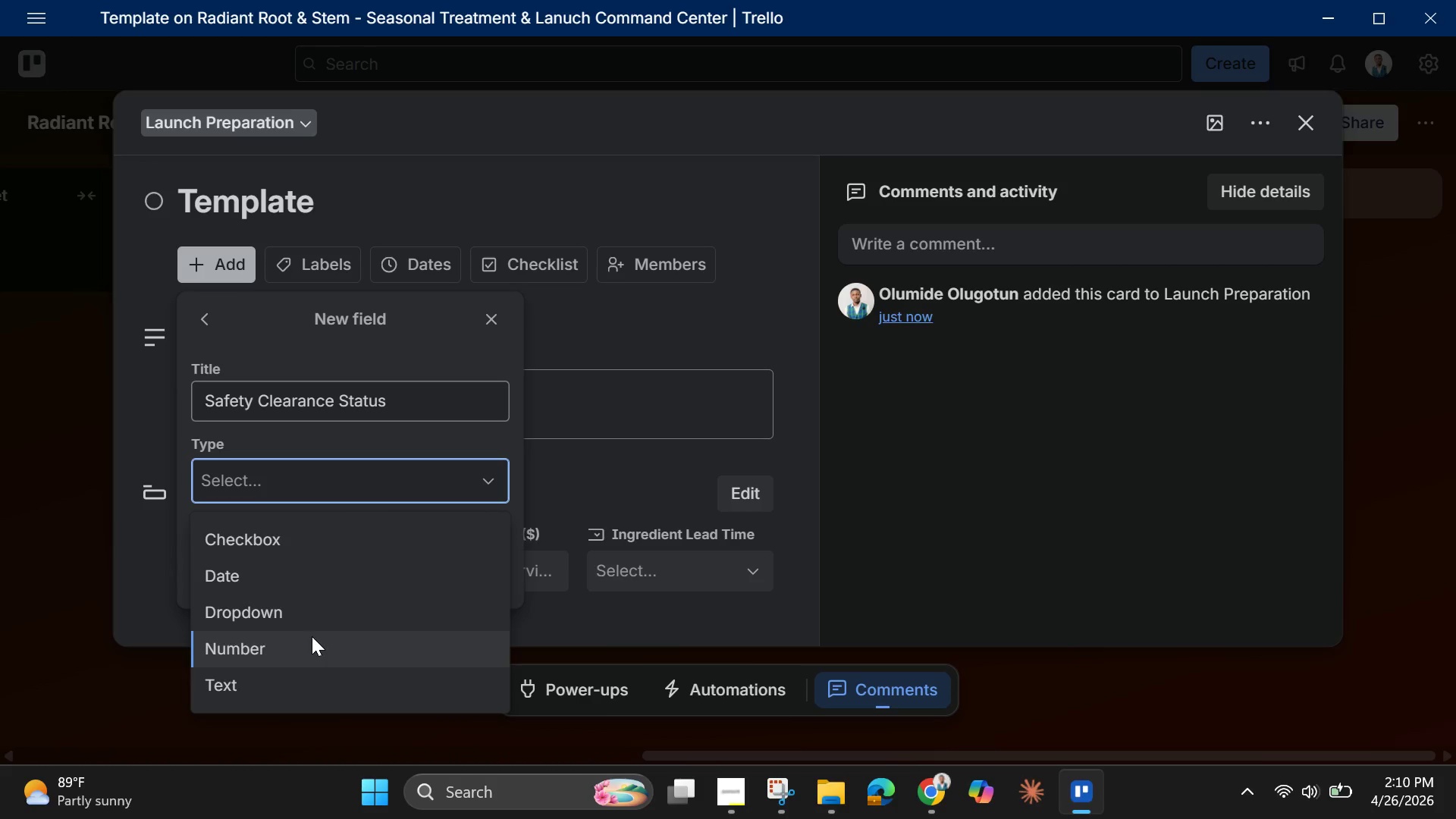 
left_click([307, 617])
 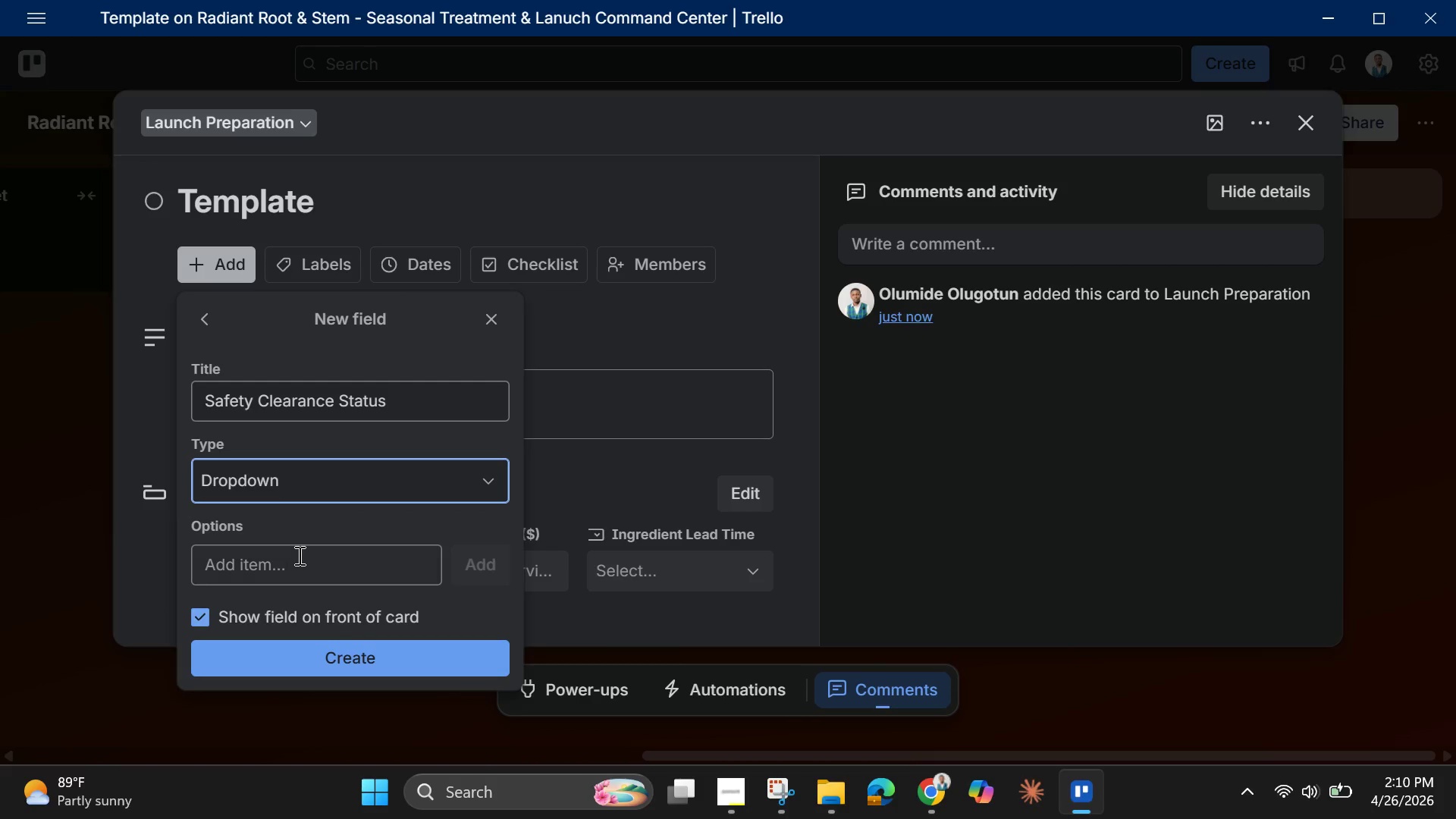 
left_click([298, 555])
 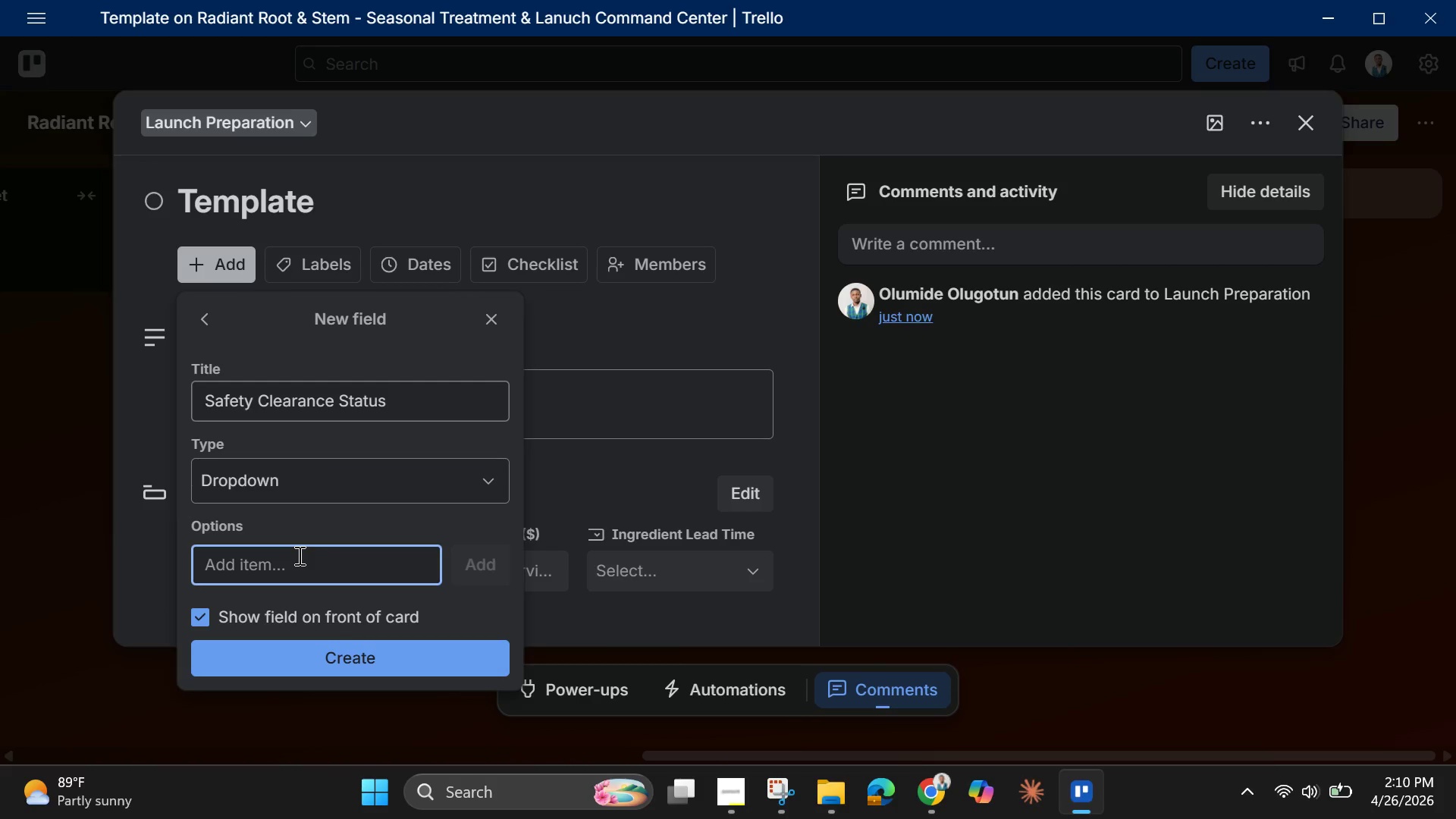 
type(Pending )
 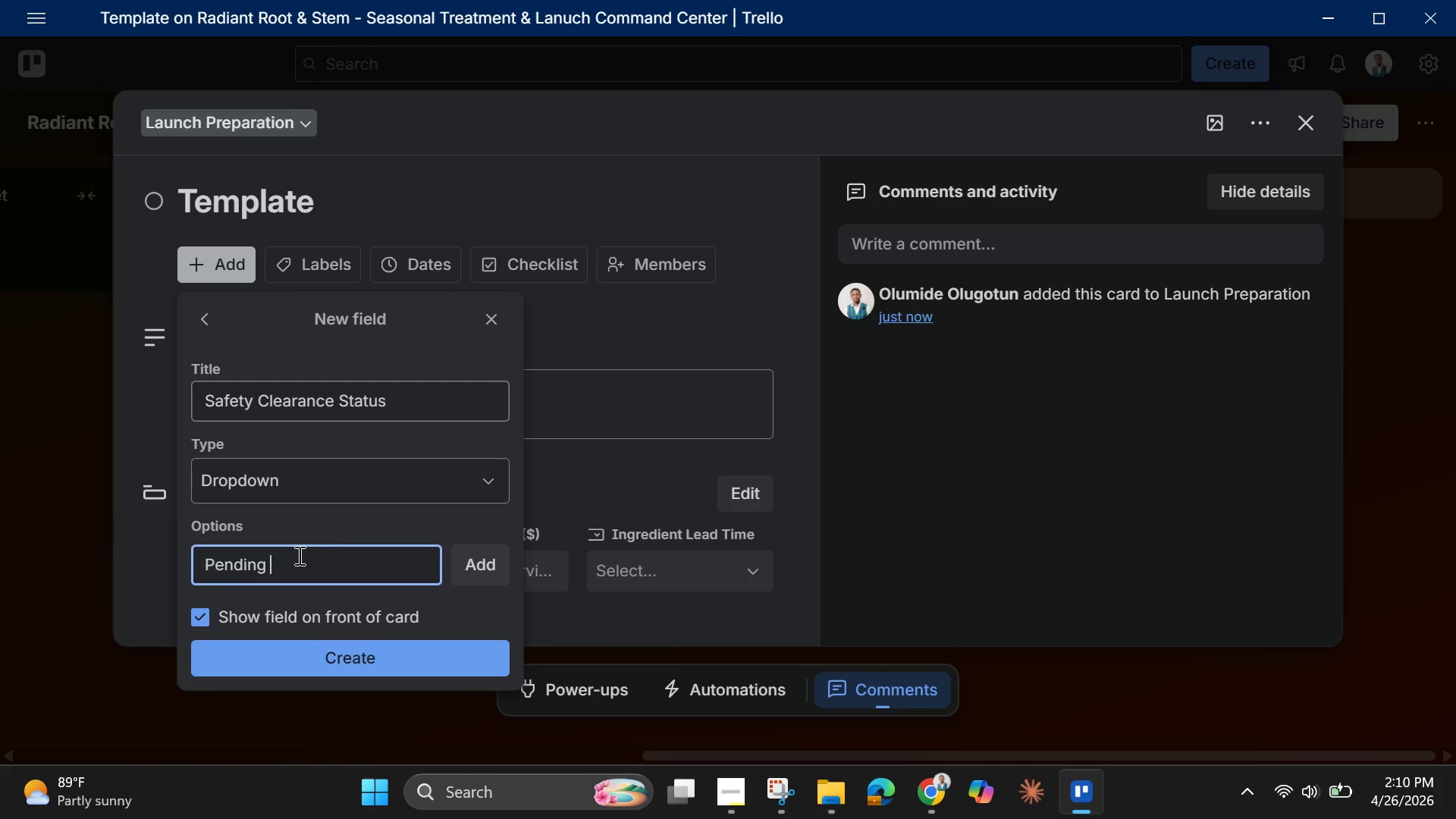 
key(Enter)
 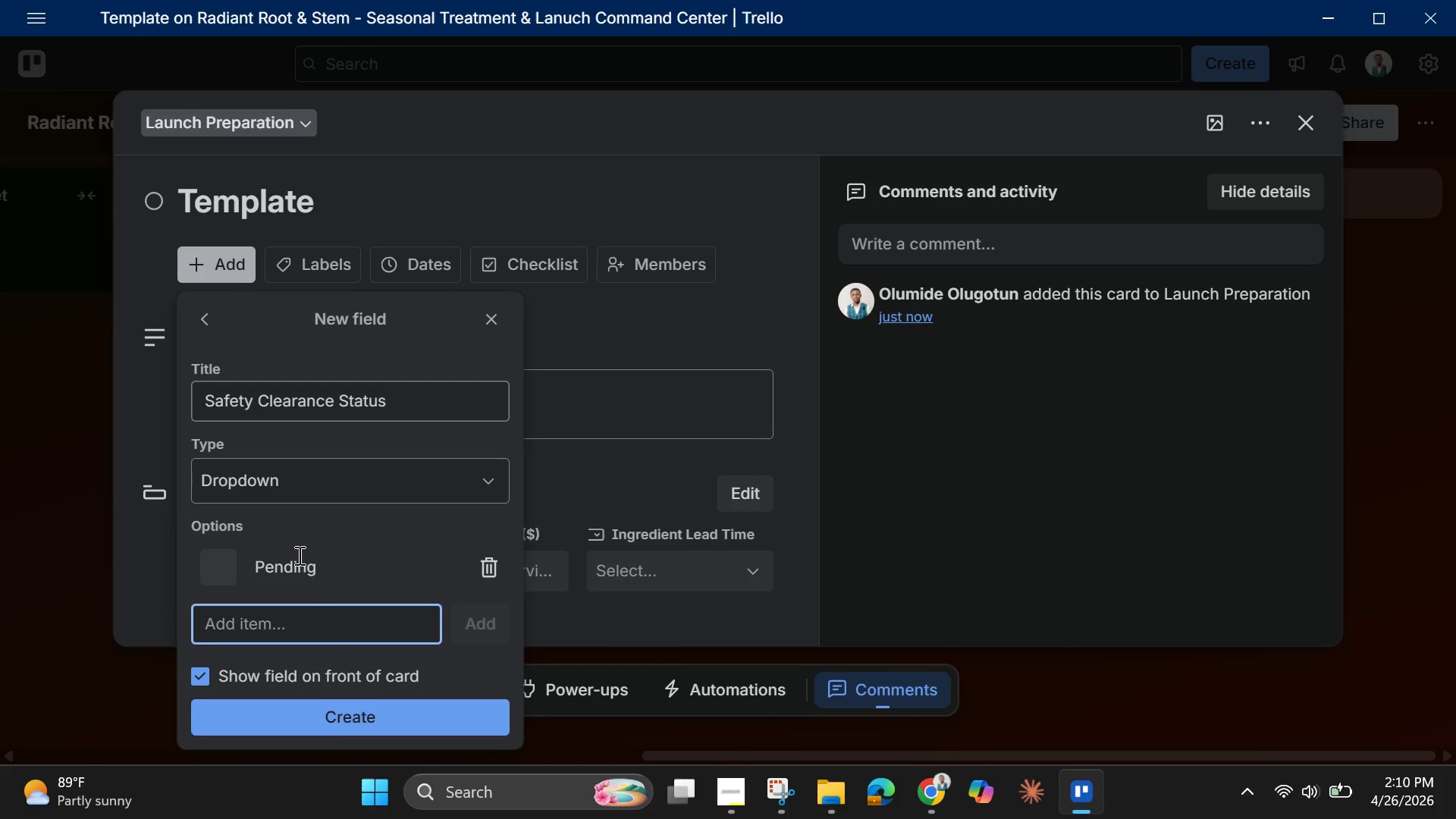 
type(Underr)
key(Backspace)
type( Review)
 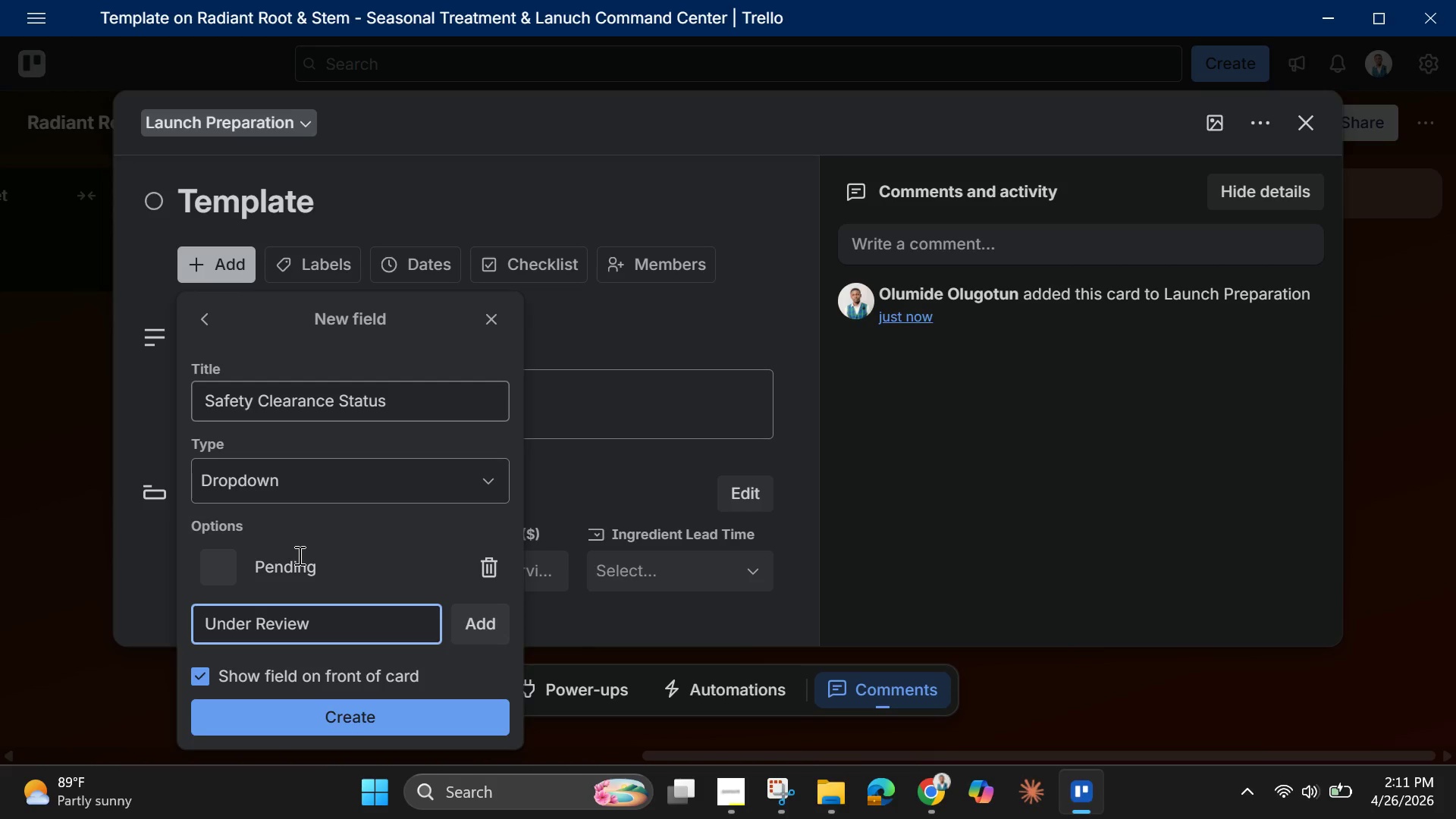 
key(Enter)
 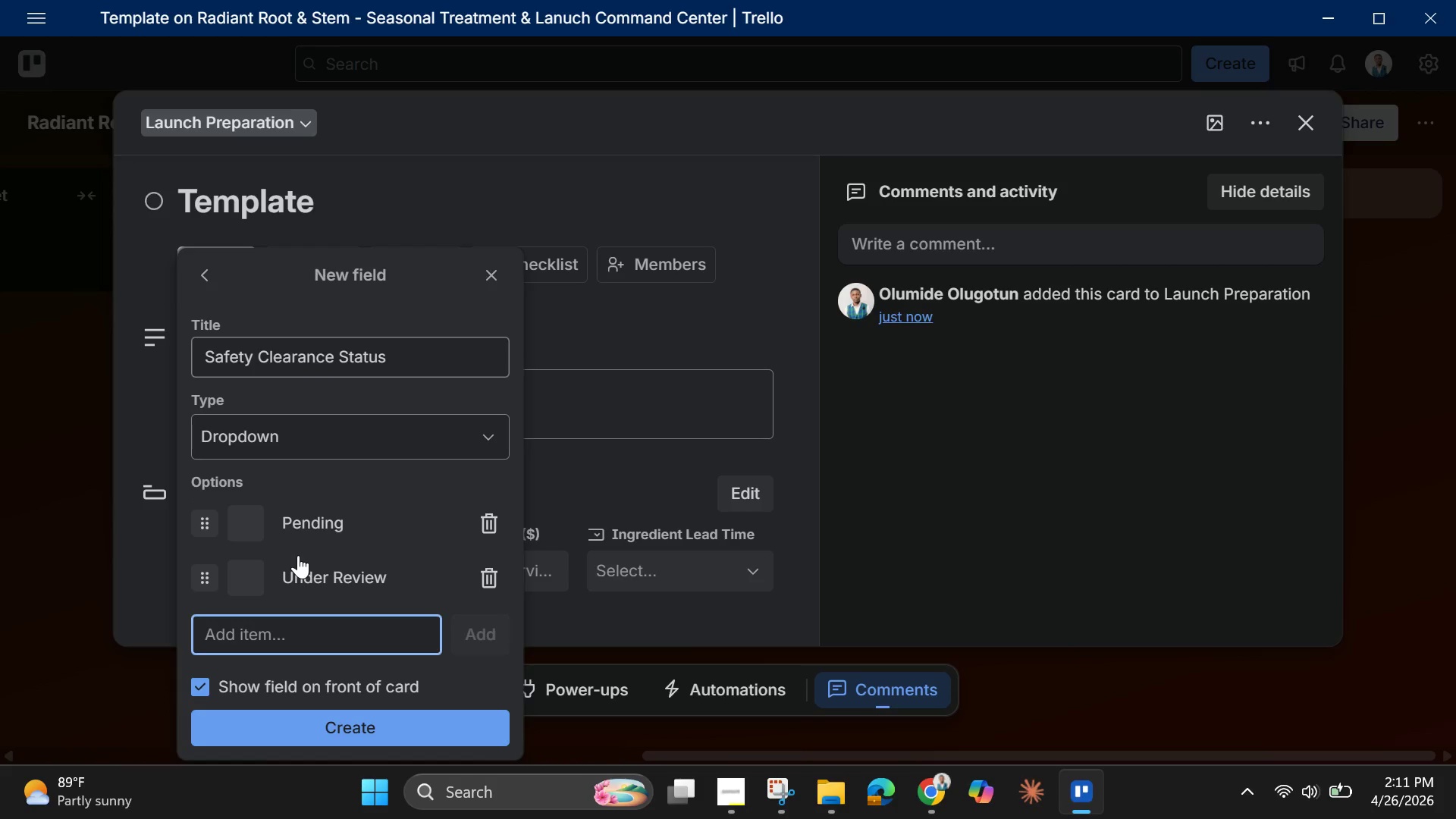 
type(Approved)
 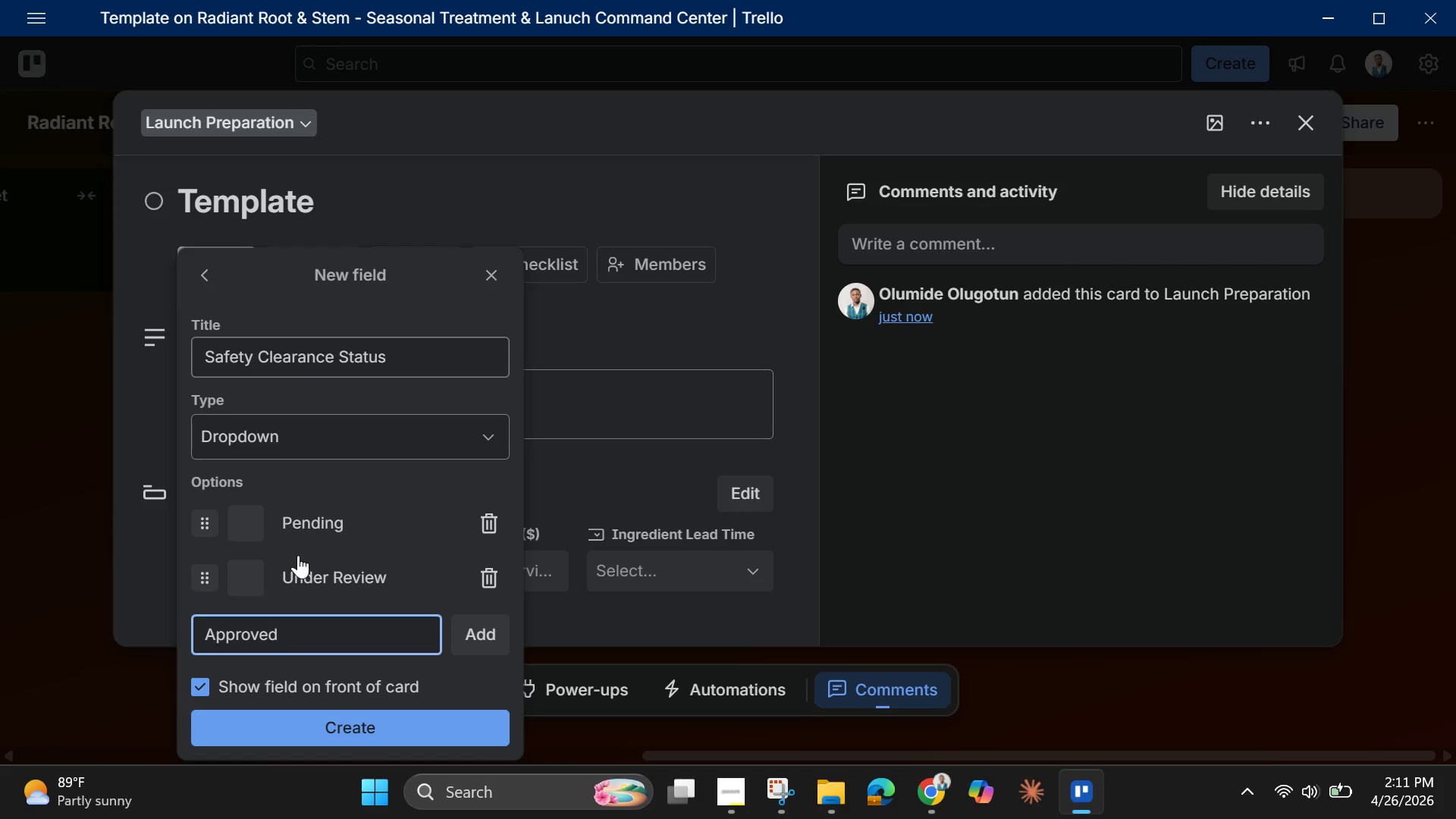 
key(Enter)
 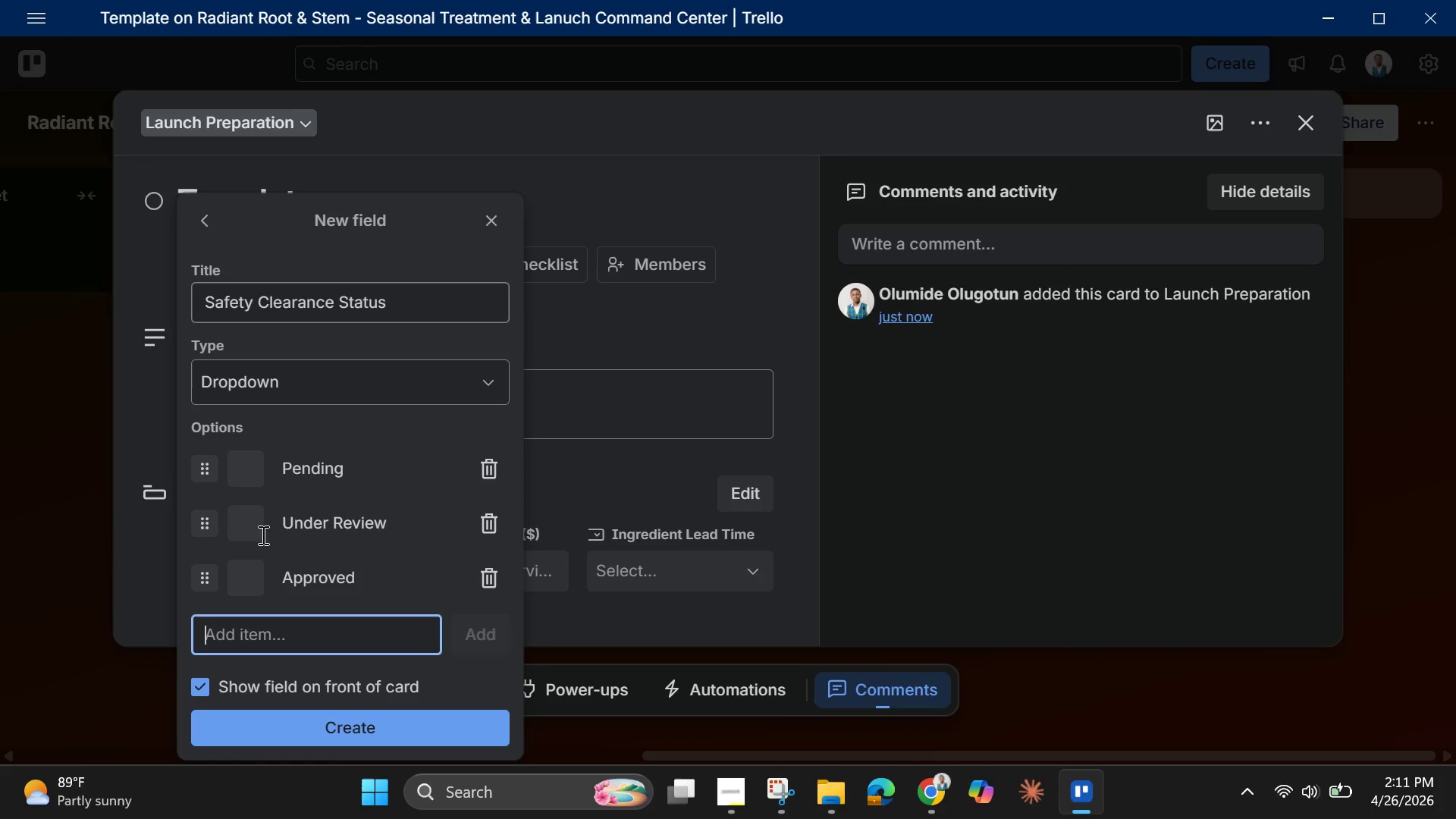 
left_click([243, 522])
 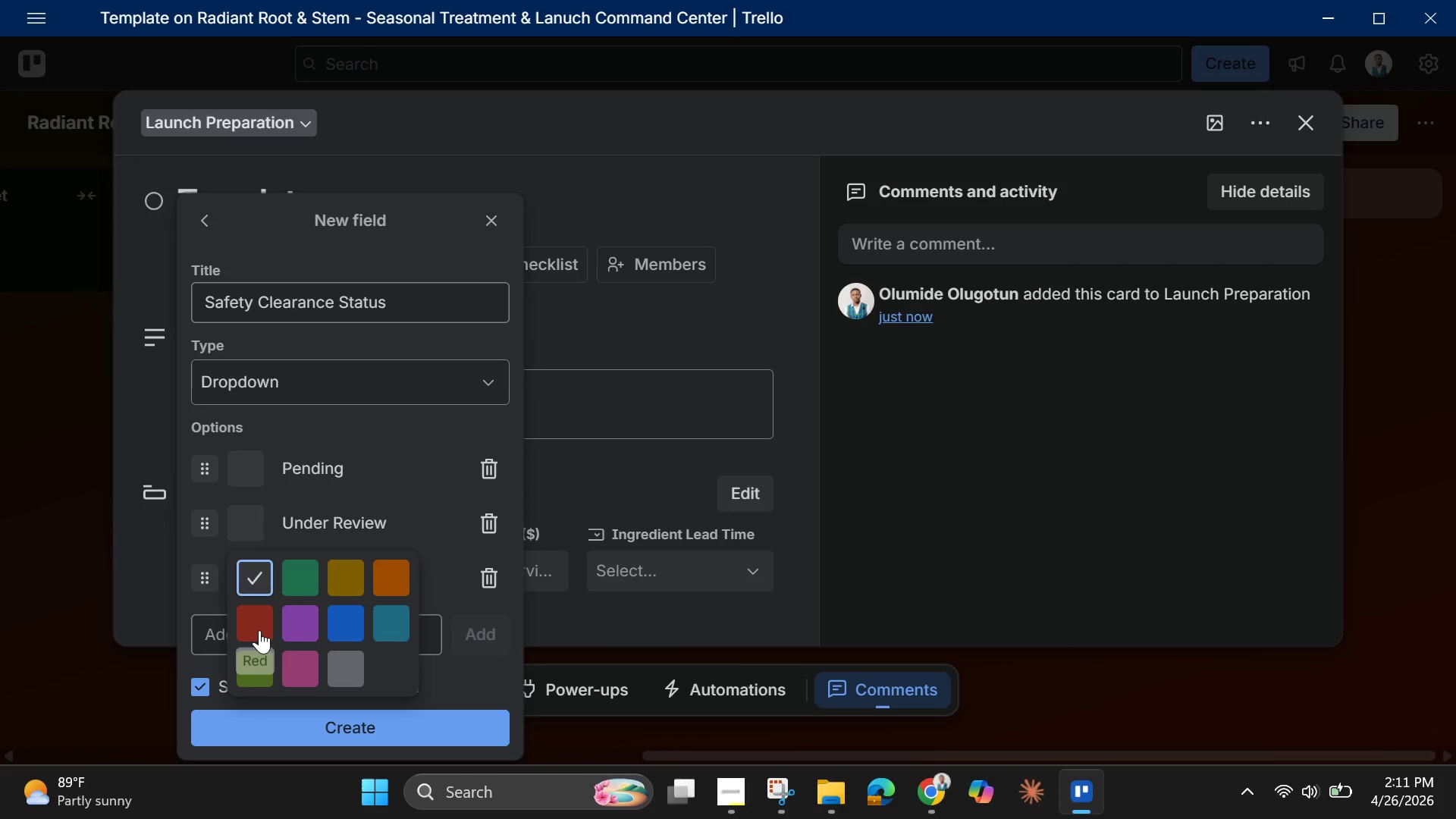 
left_click([259, 625])
 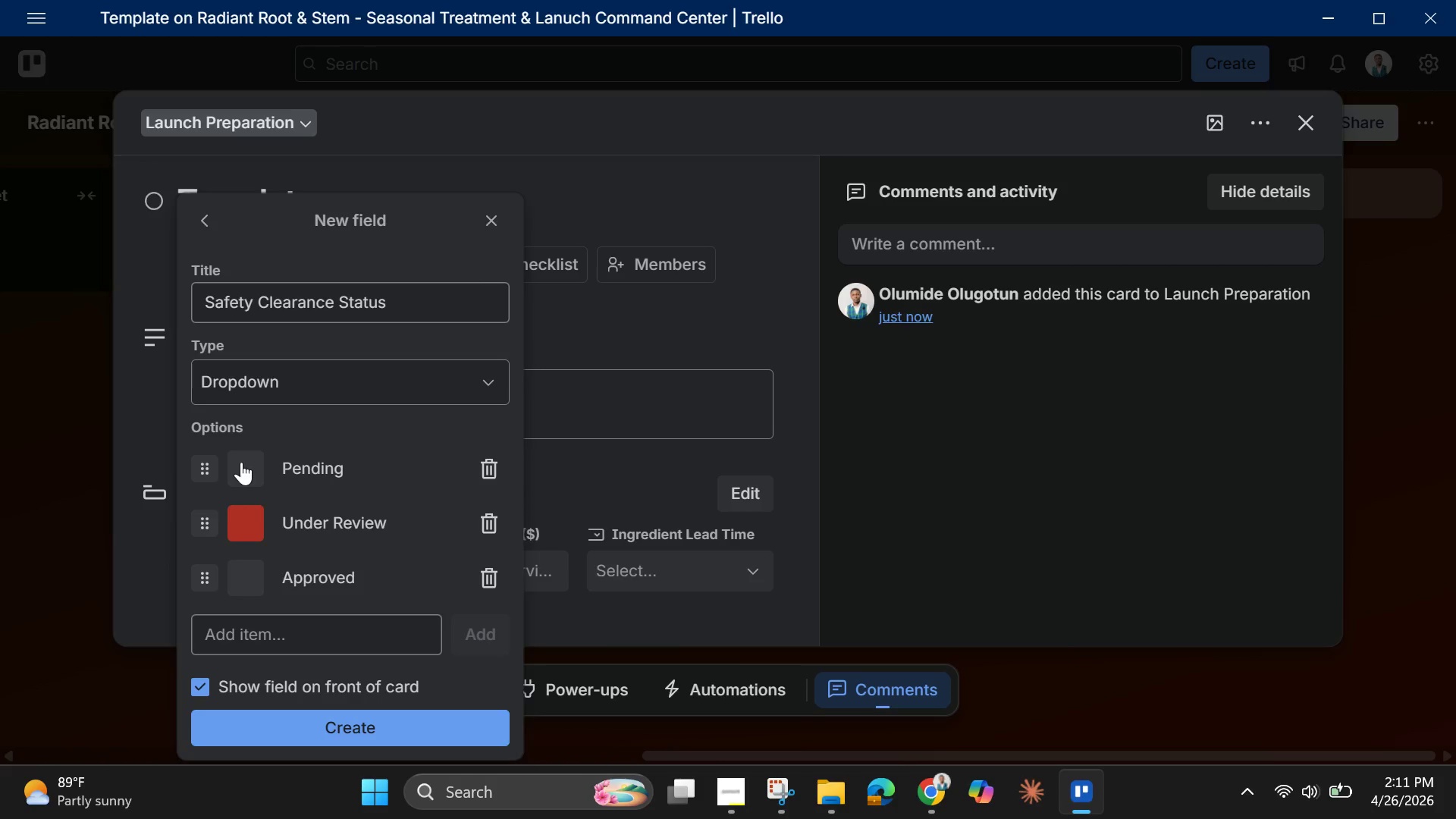 
left_click([241, 463])
 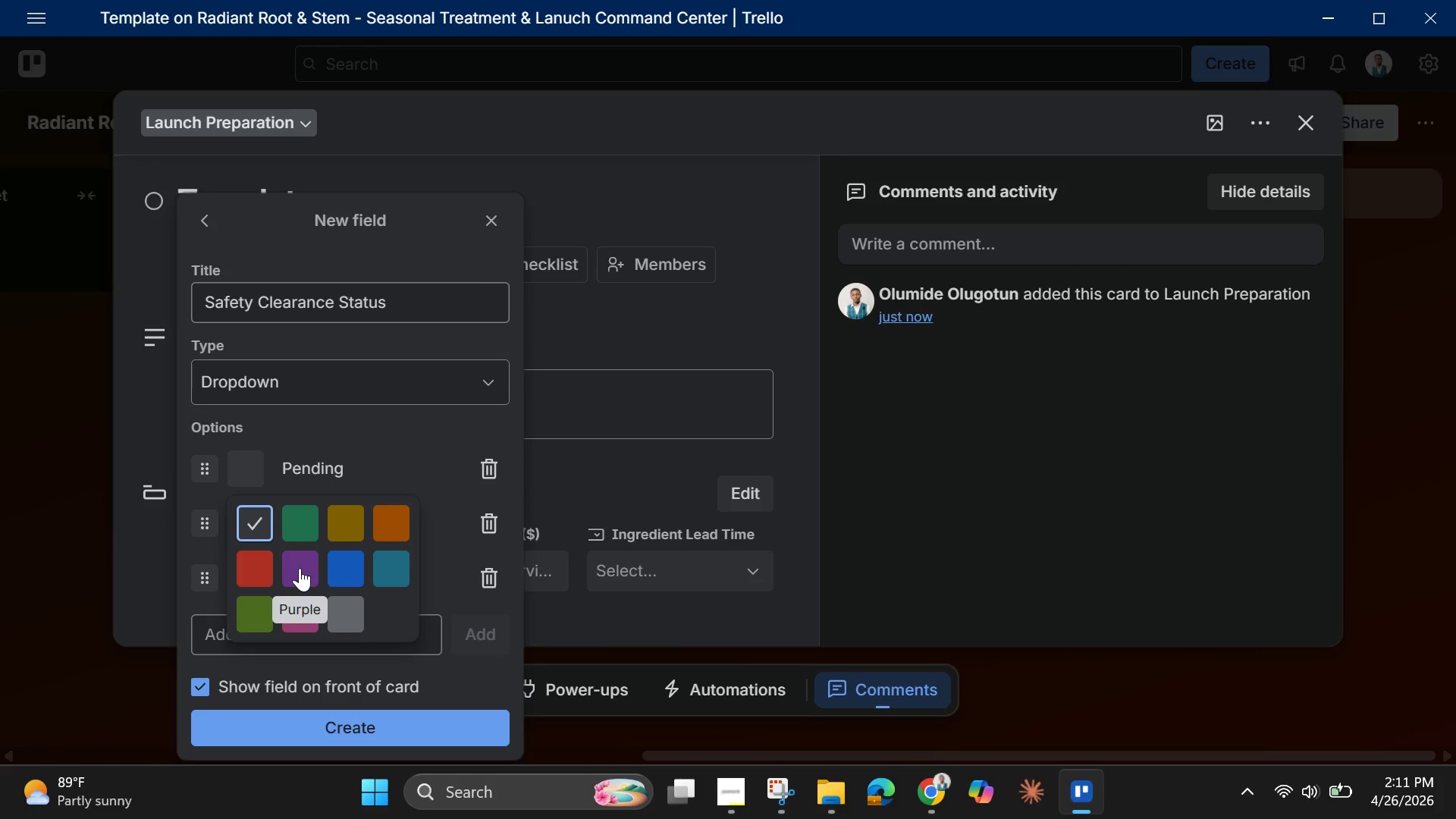 
left_click([391, 515])
 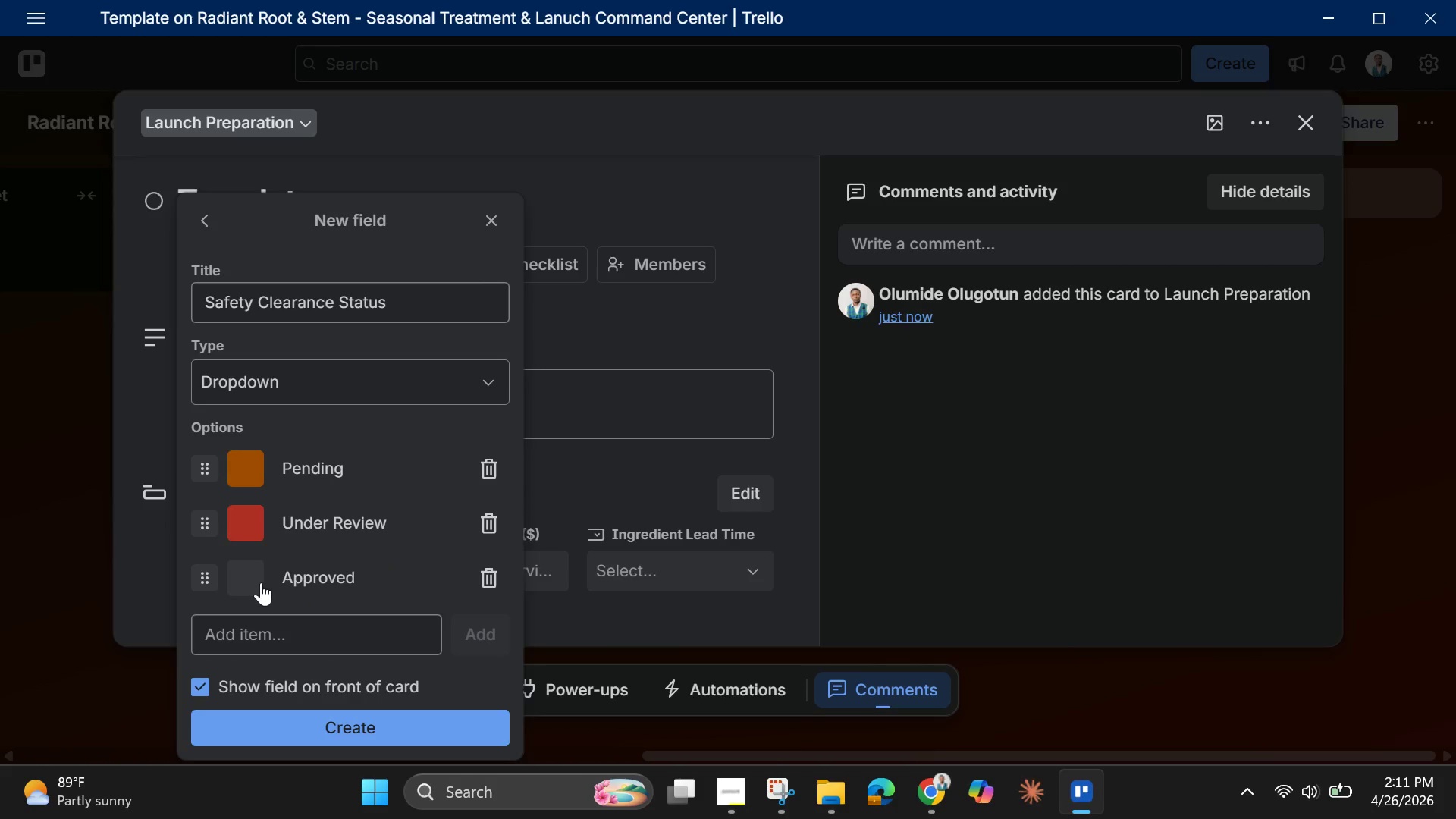 
left_click([258, 584])
 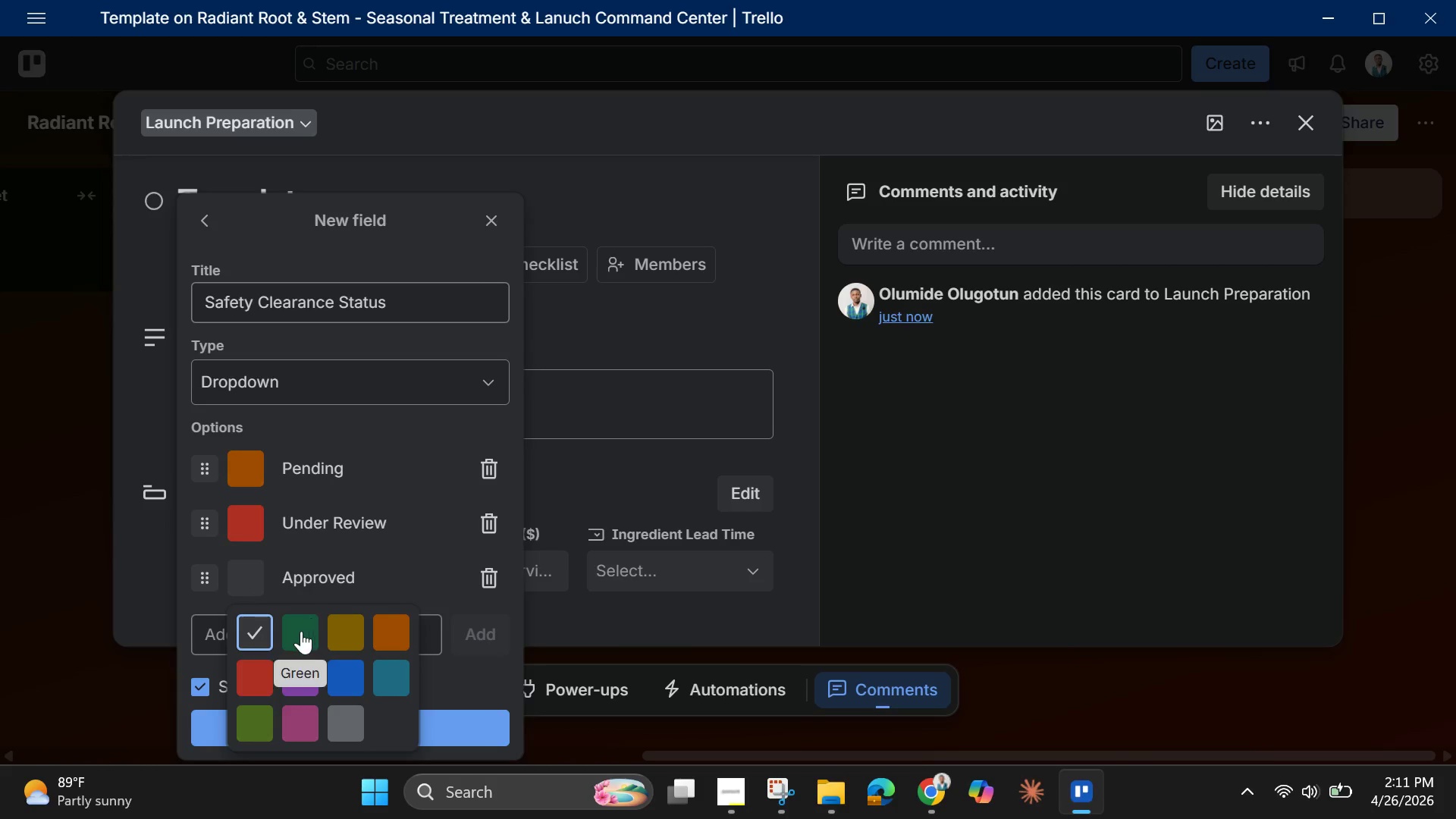 
left_click([291, 631])
 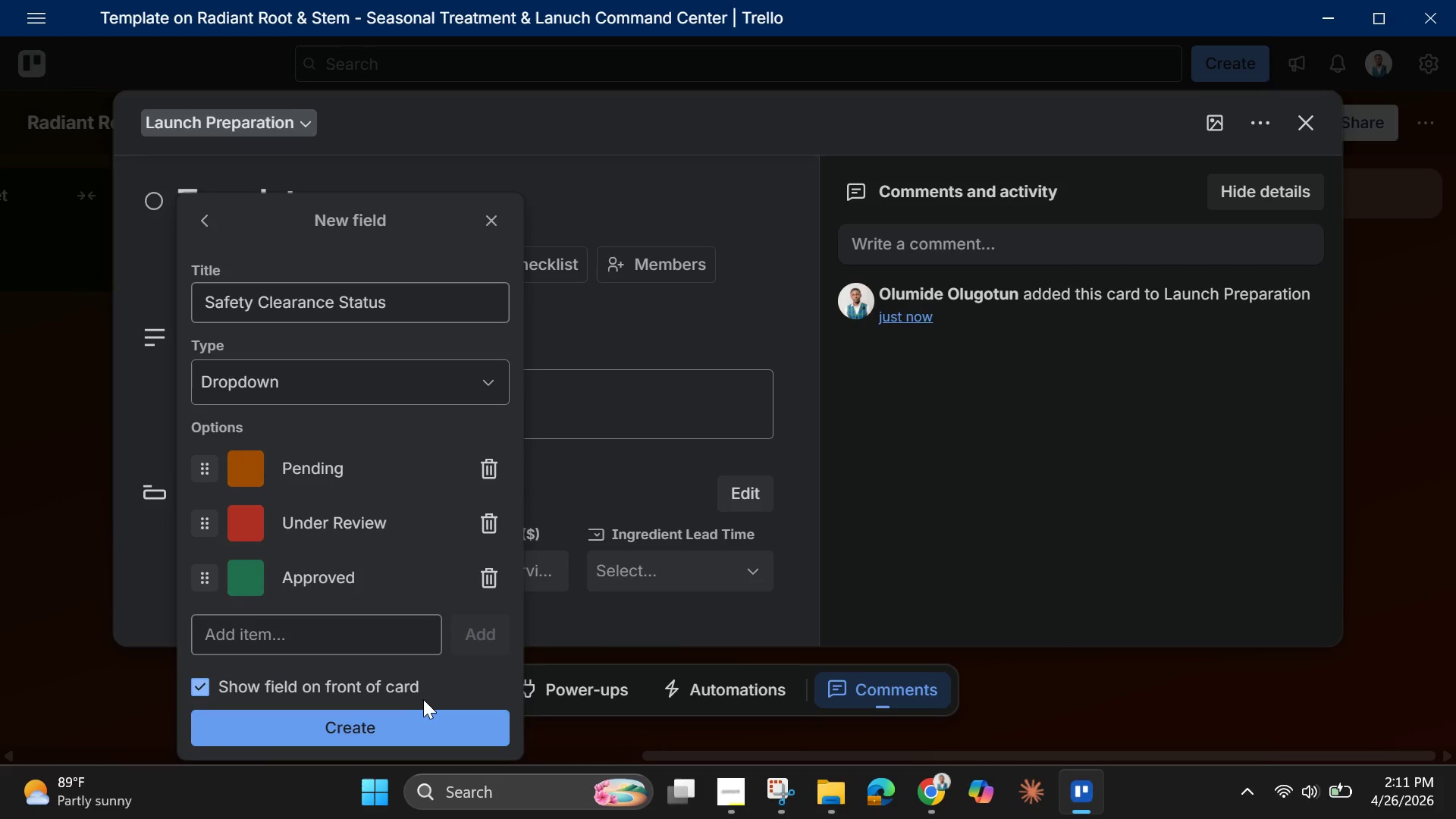 
left_click([406, 724])
 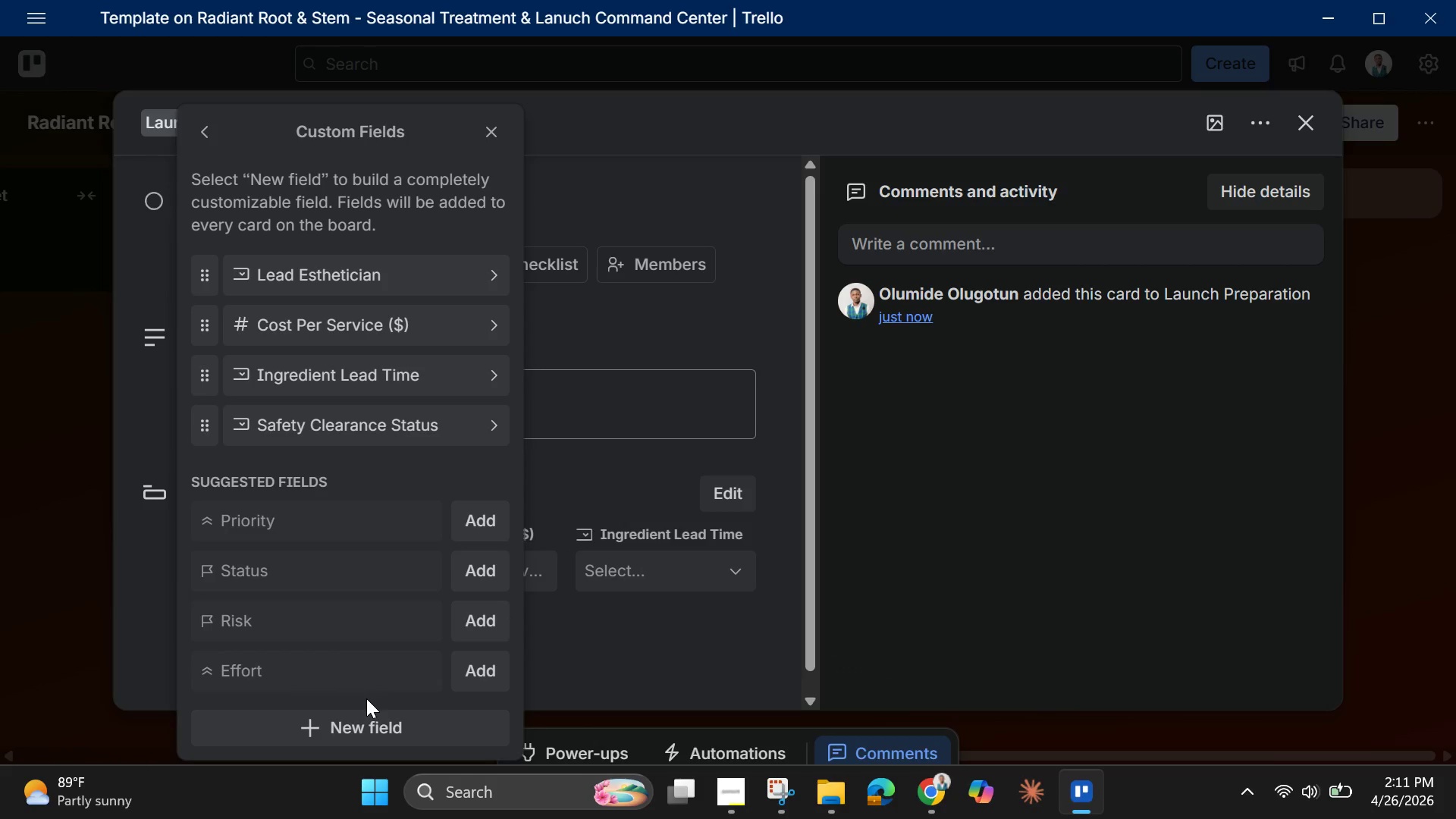 
wait(11.0)
 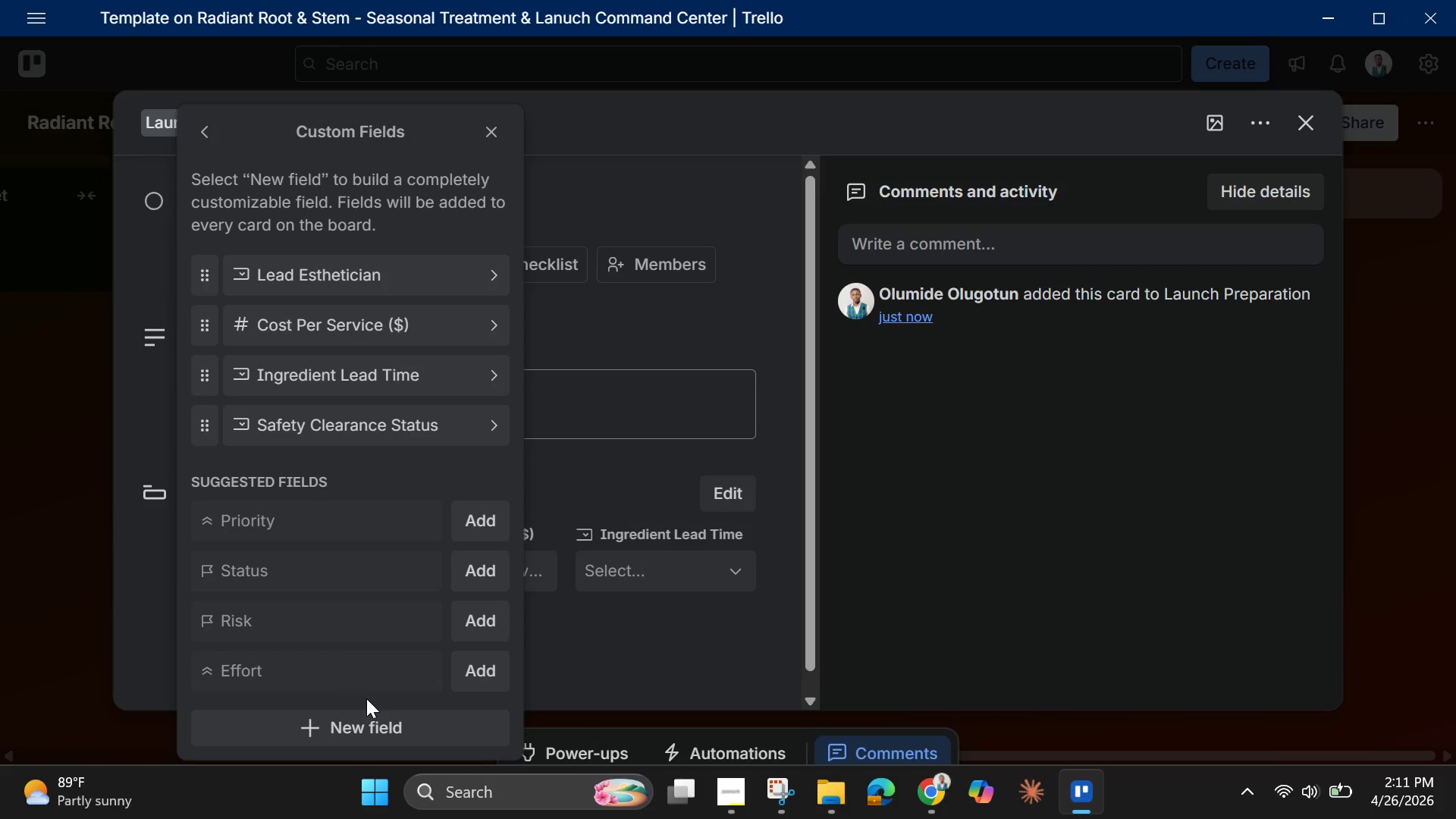 
left_click([381, 733])
 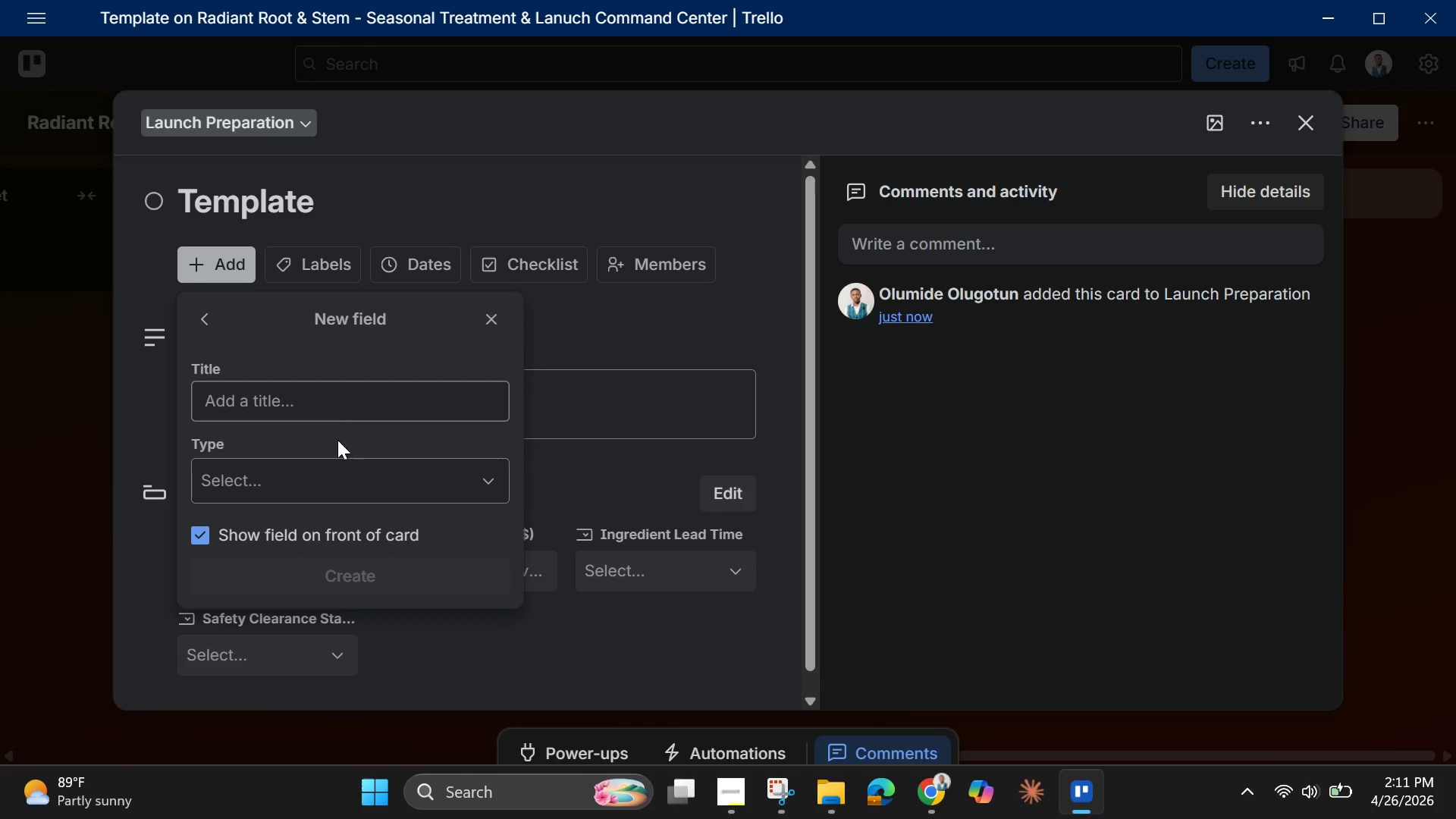 
left_click([331, 413])
 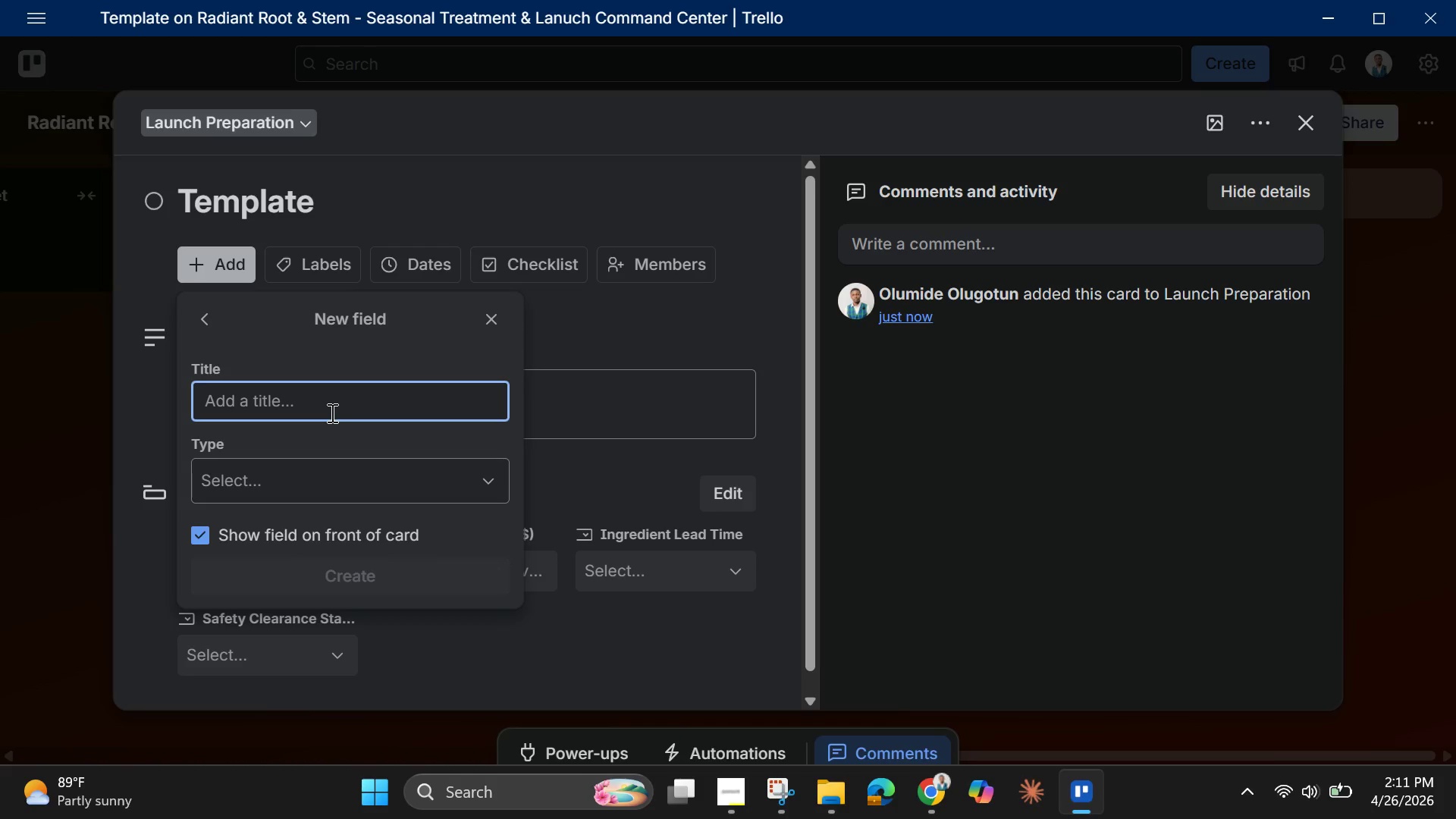 
type(Launch Date )
 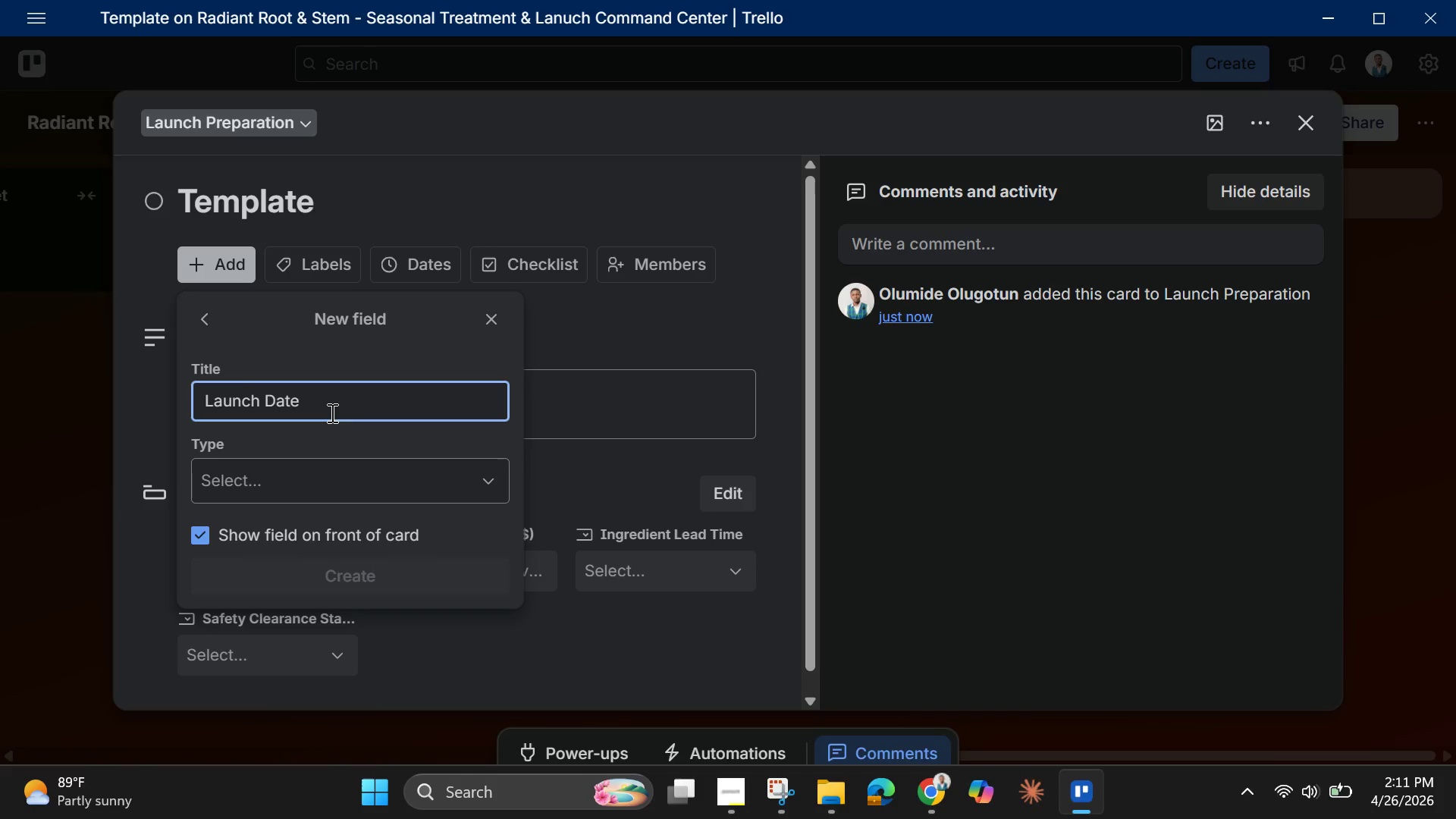 
left_click([338, 485])
 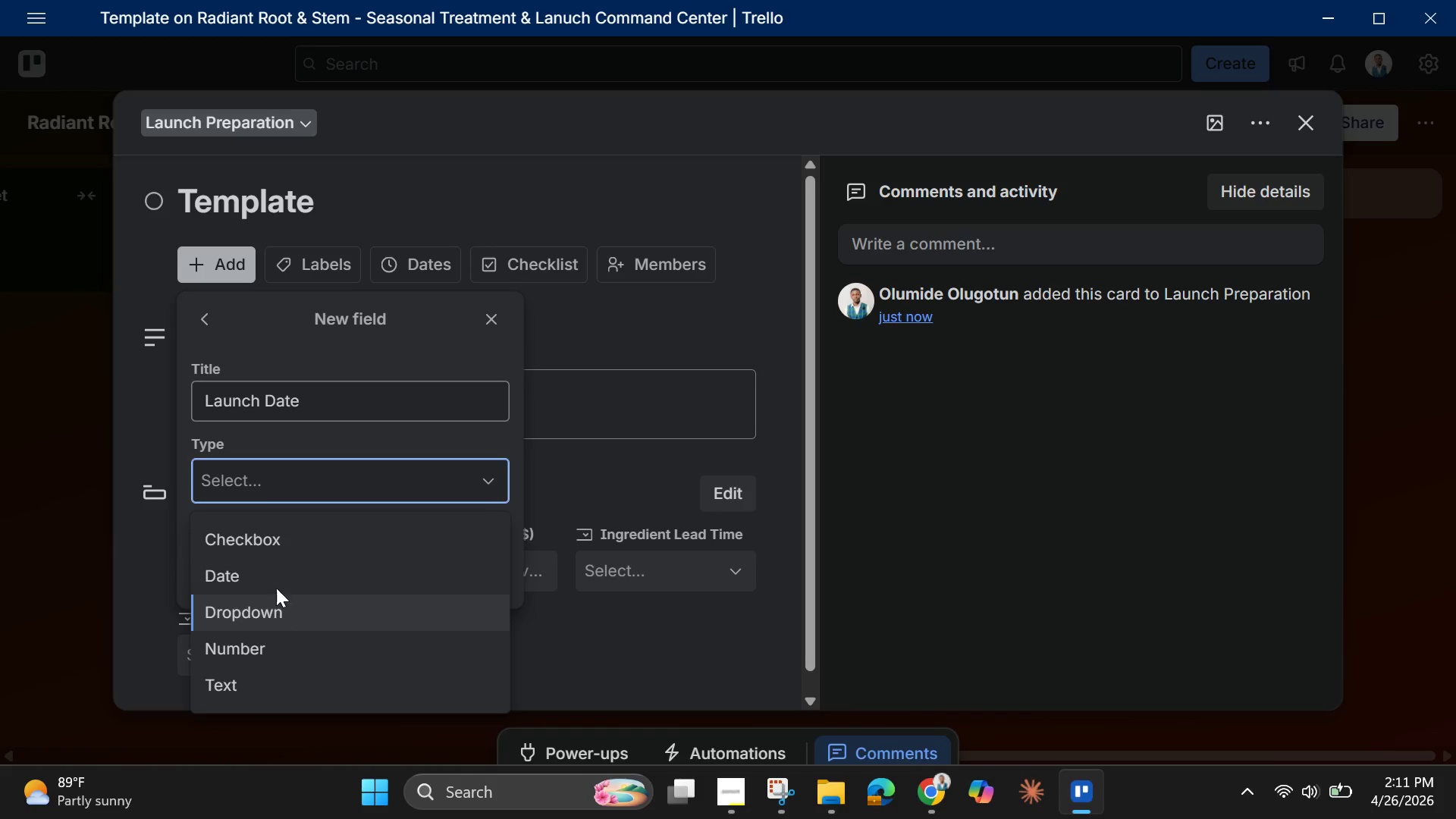 
left_click([276, 565])
 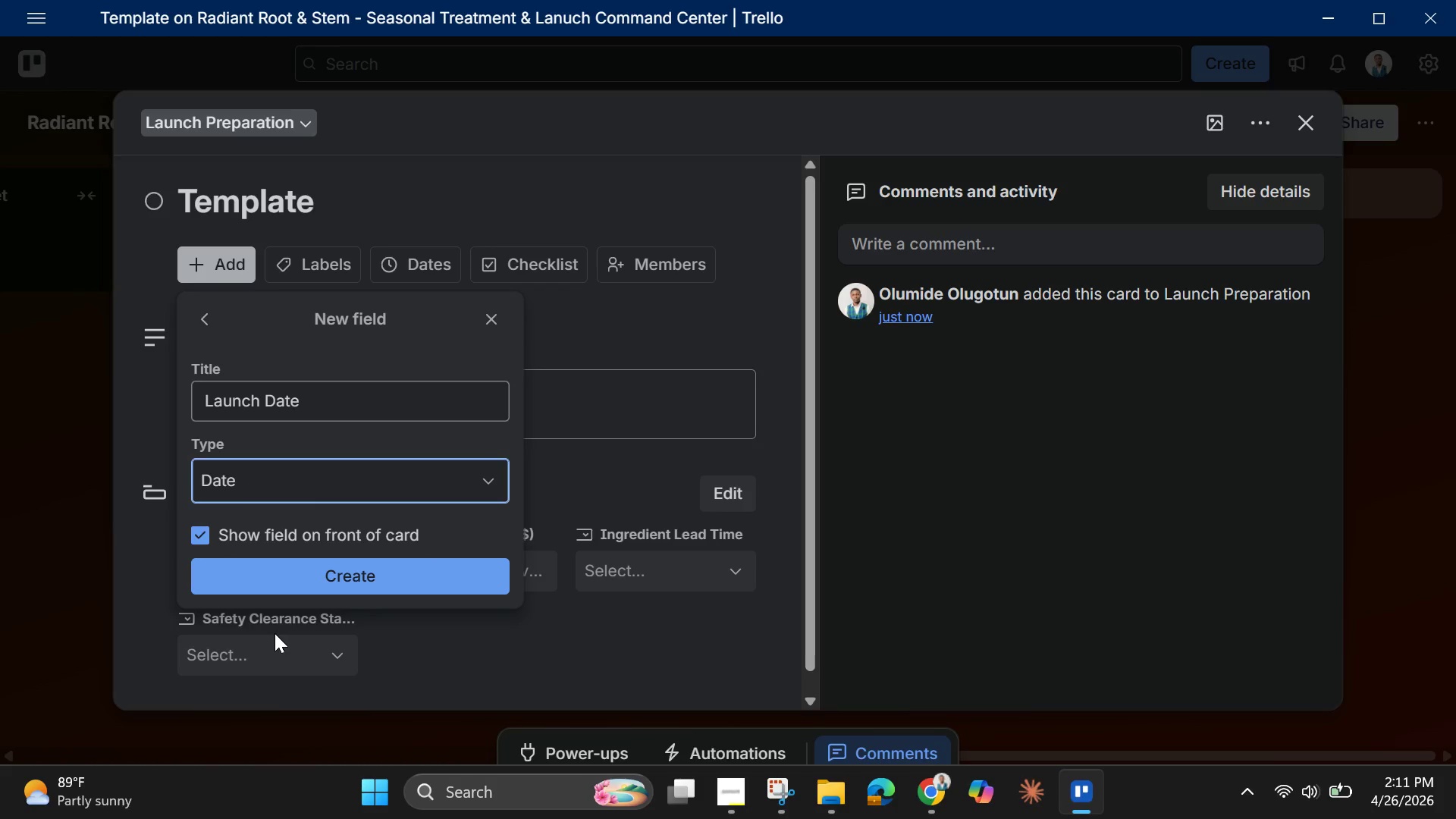 
scroll: coordinate [275, 633], scroll_direction: down, amount: 1.0
 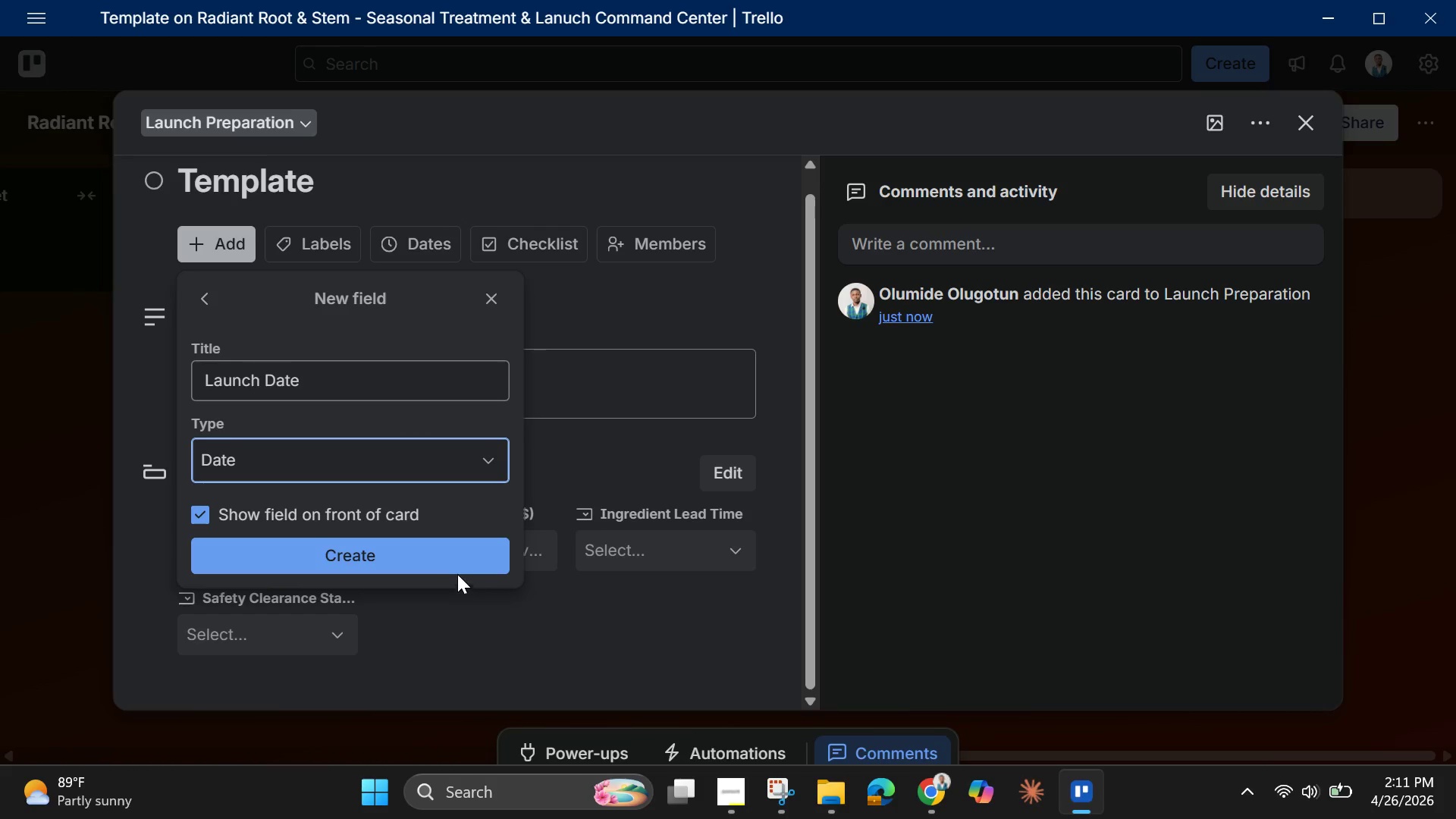 
left_click([450, 563])
 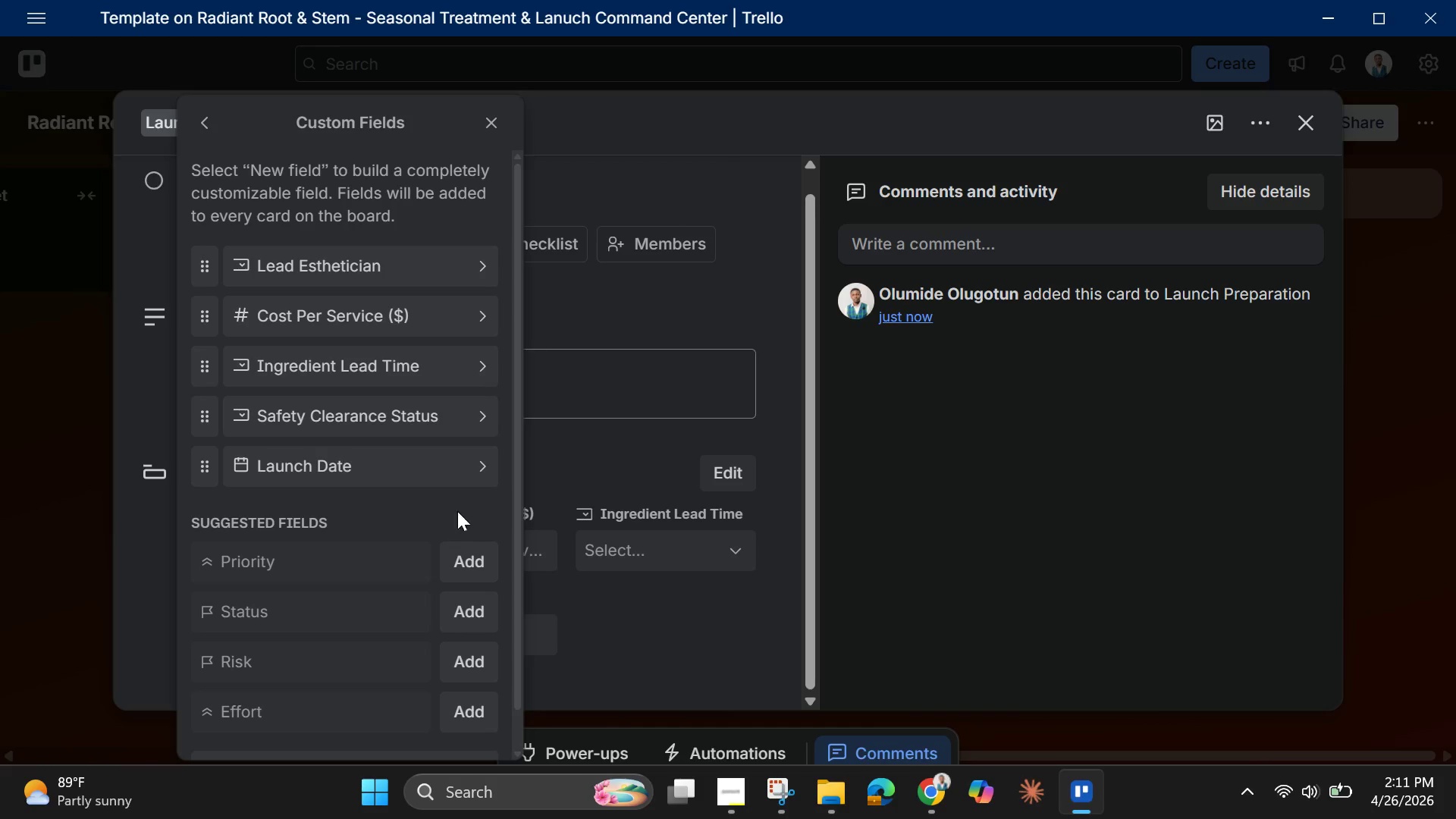 
wait(8.78)
 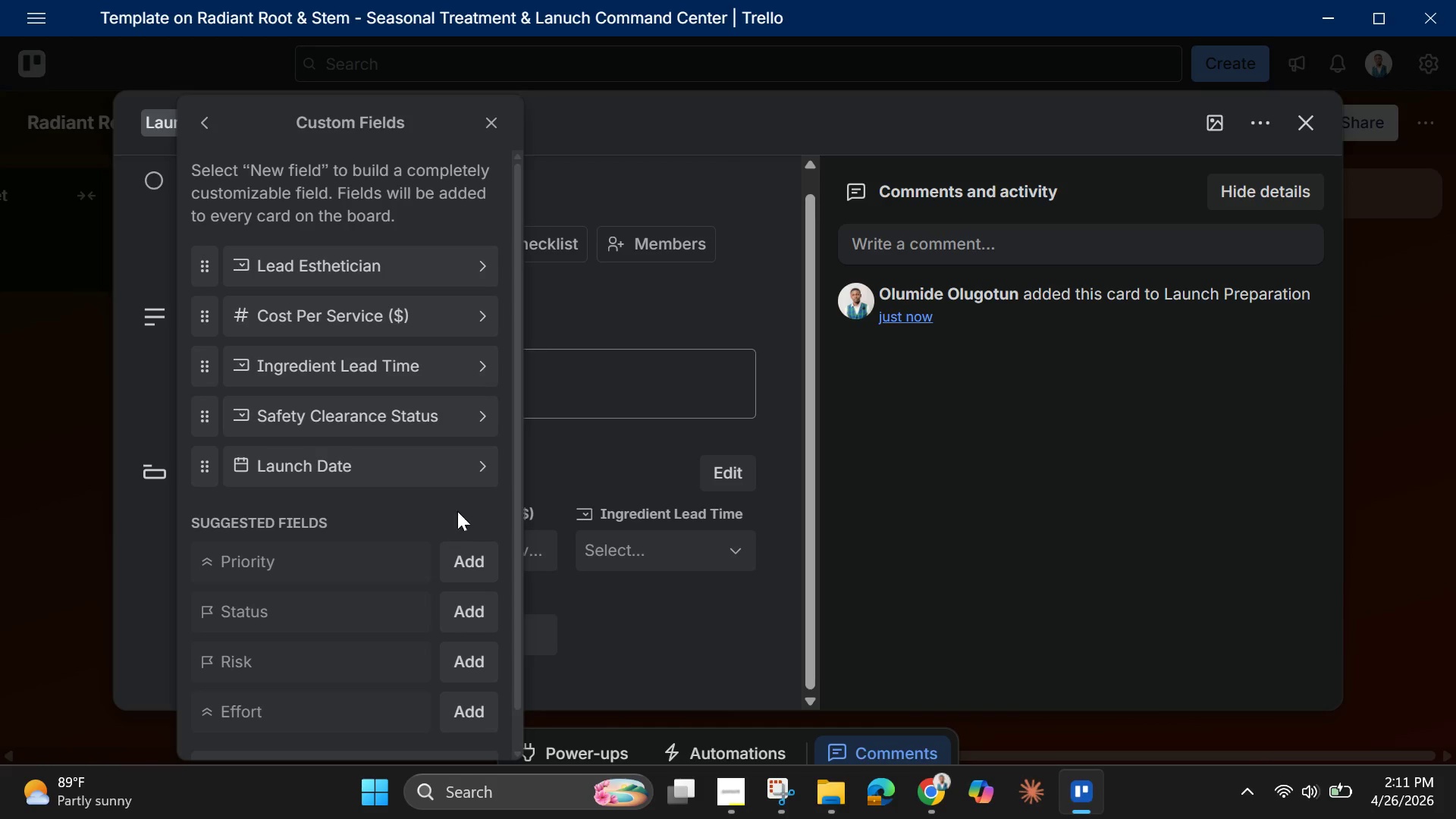 
left_click([628, 665])
 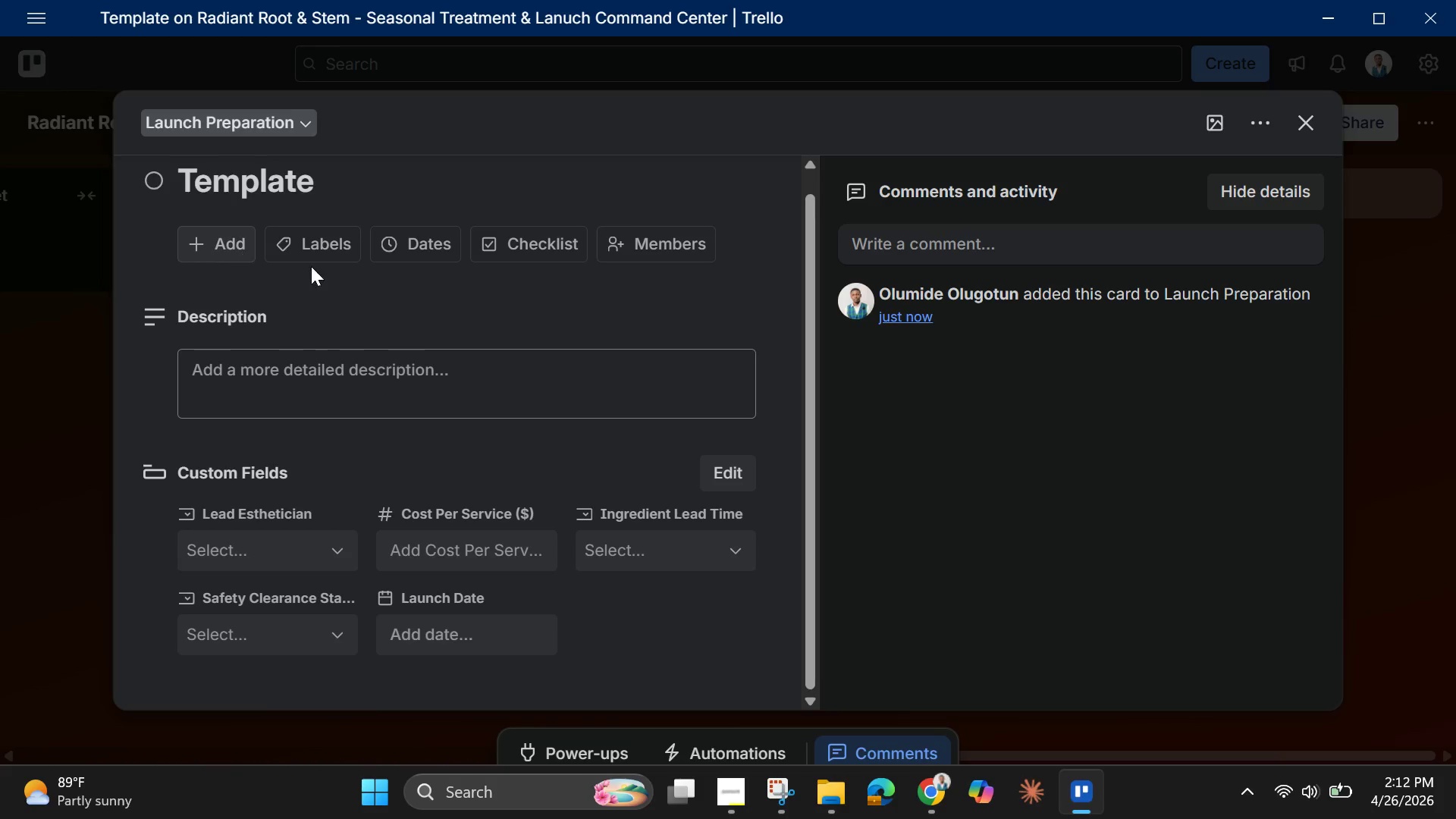 
left_click([338, 257])
 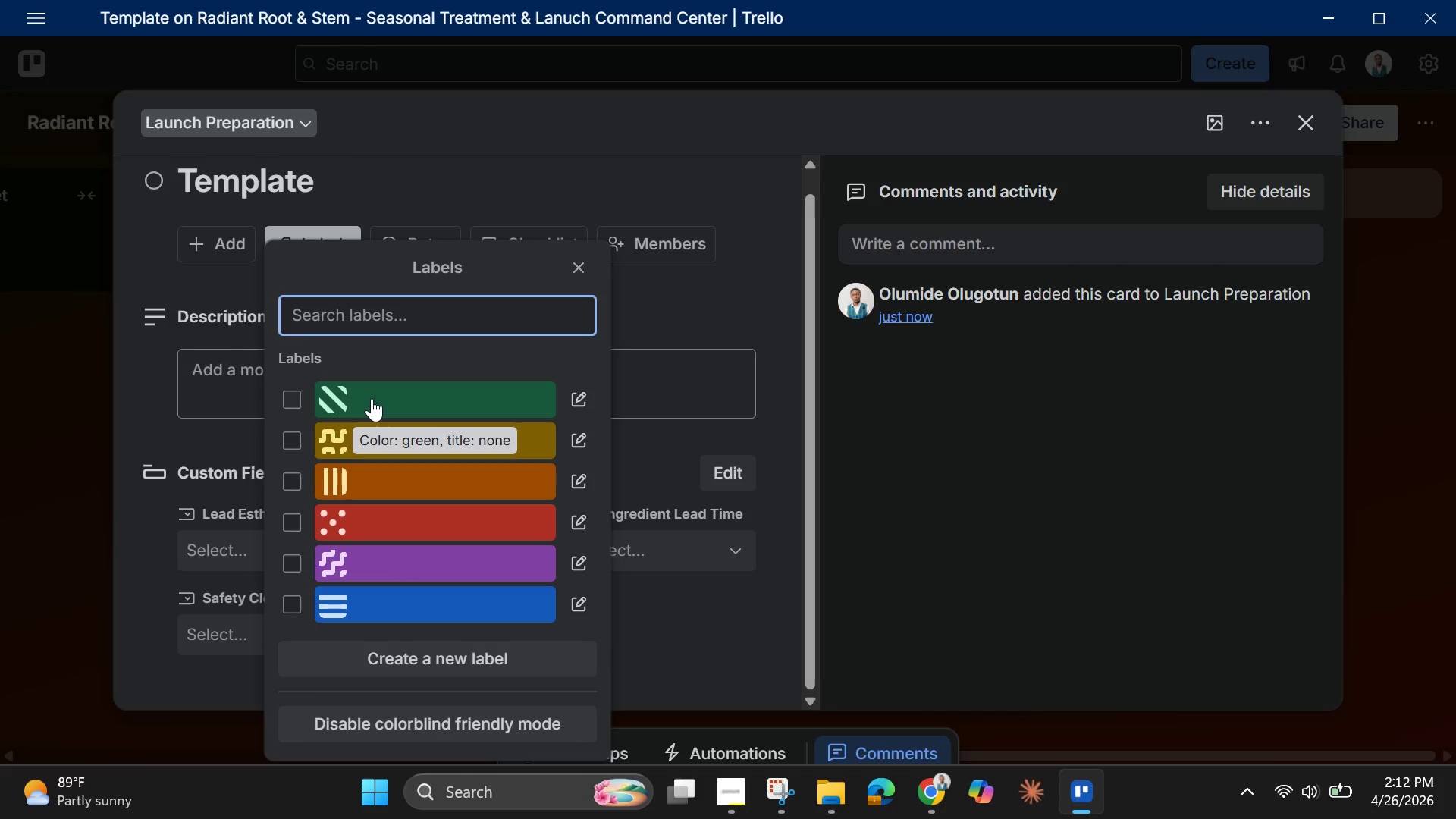 
left_click([372, 398])
 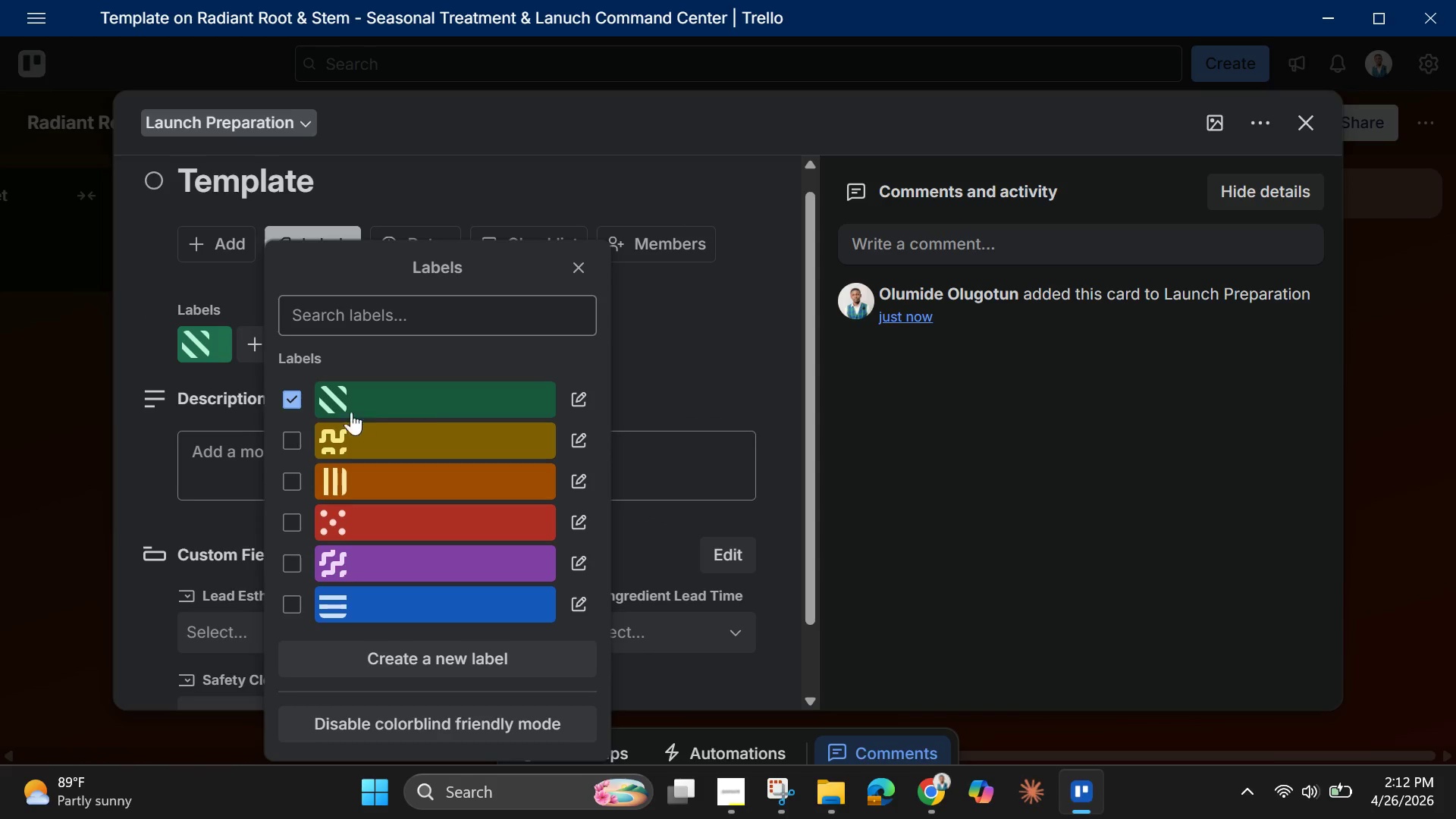 
left_click([297, 397])
 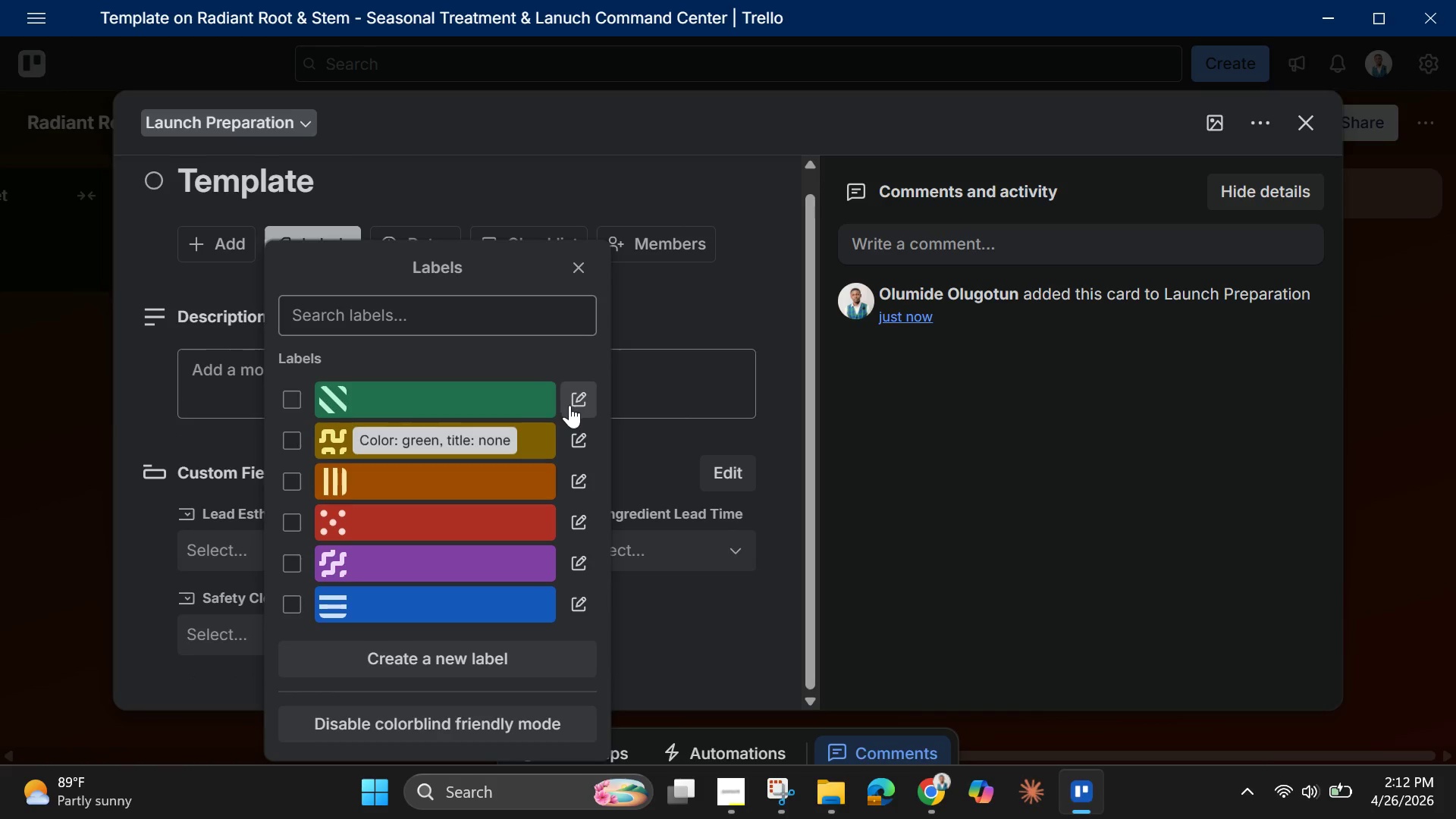 
left_click([577, 403])
 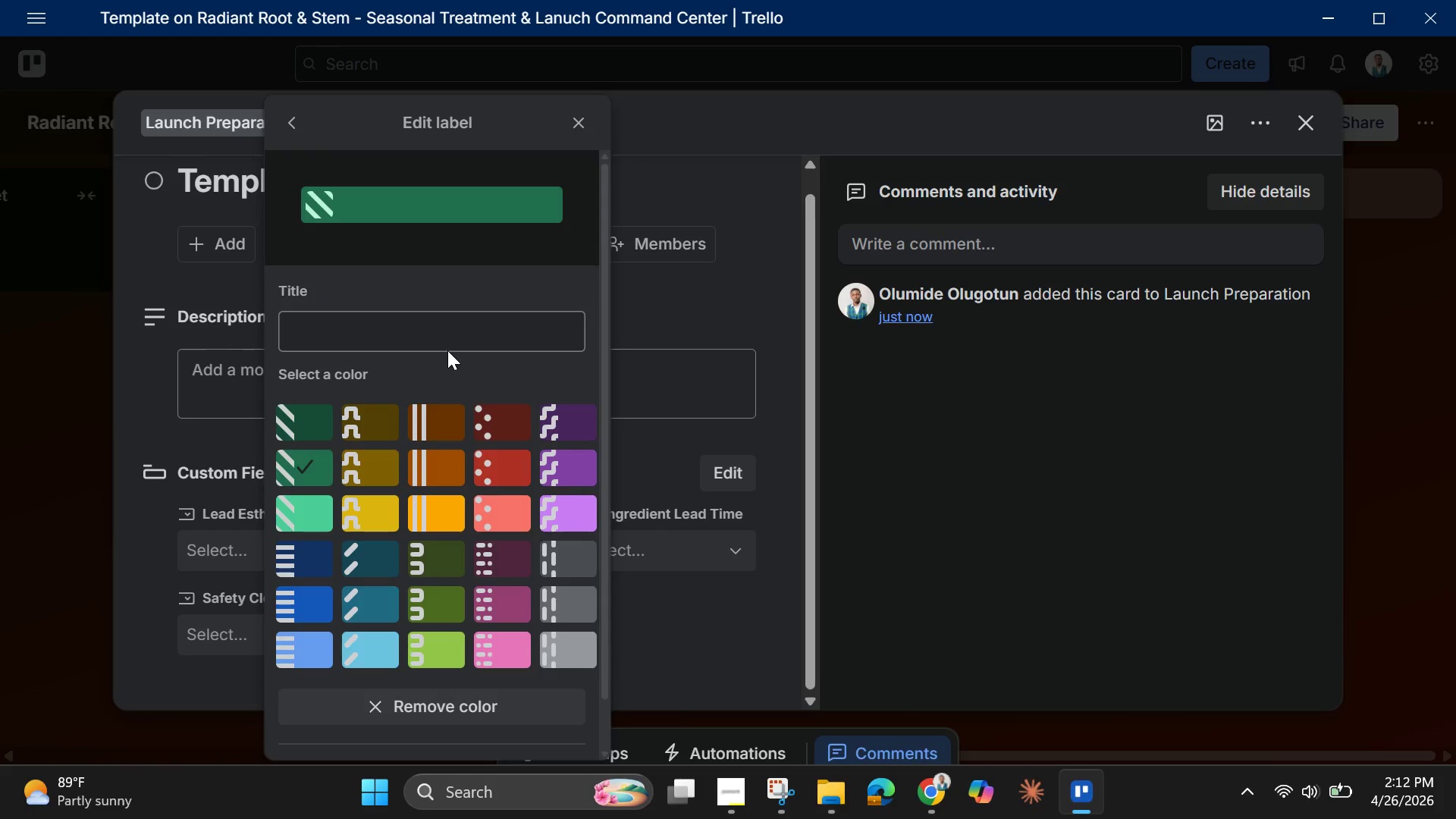 
left_click([444, 338])
 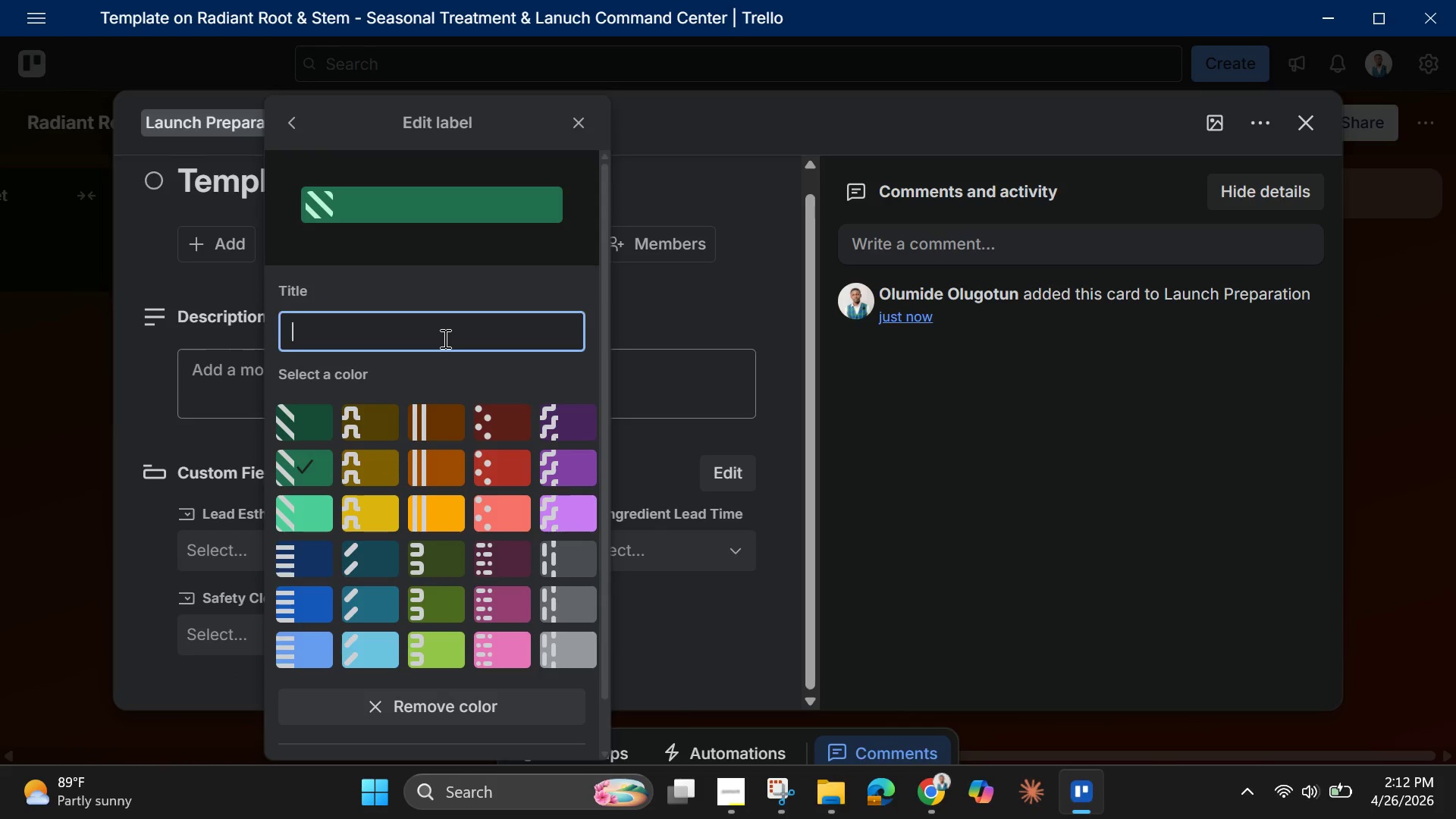 
type(Treatment)
 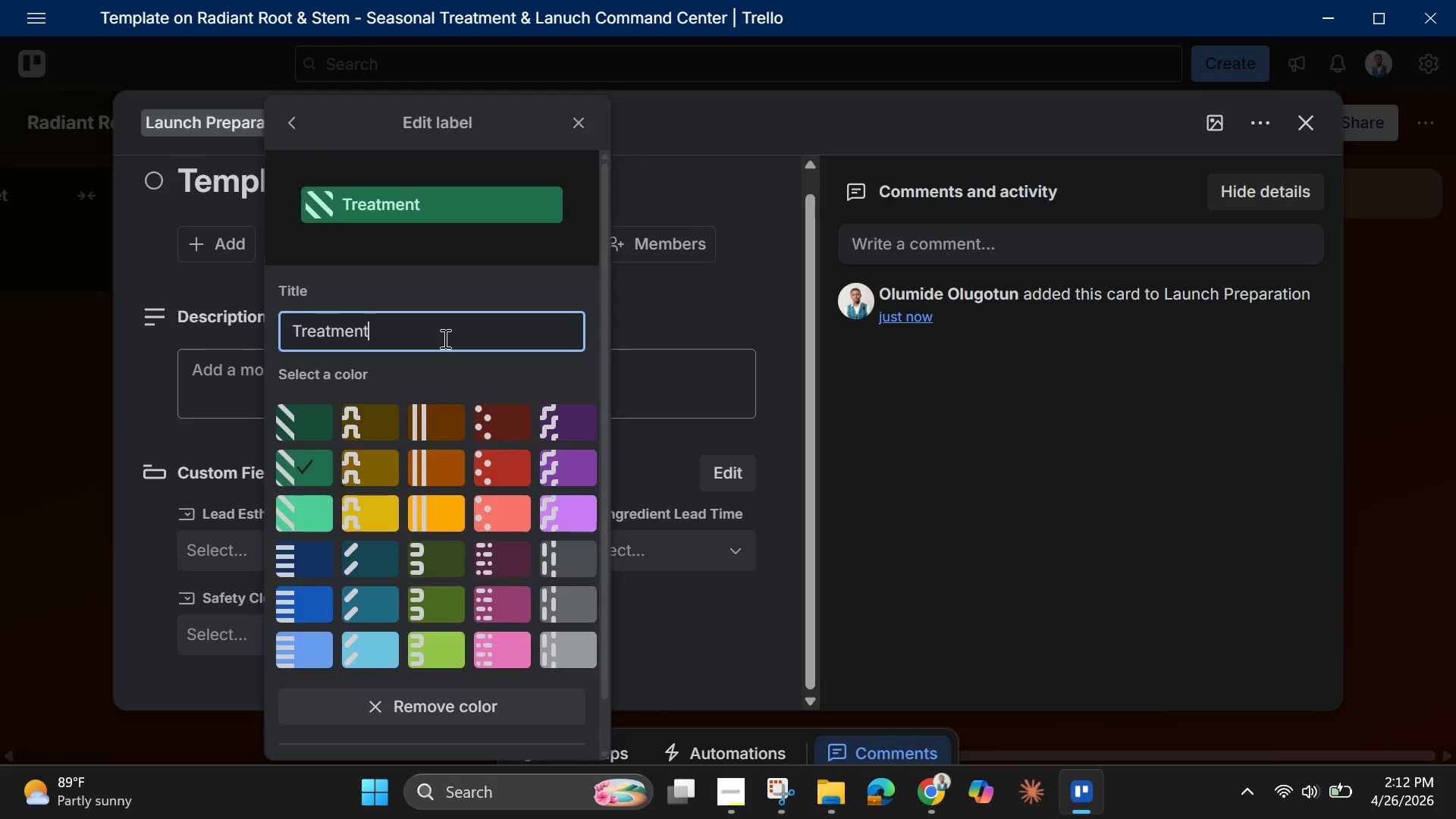 
key(Enter)
 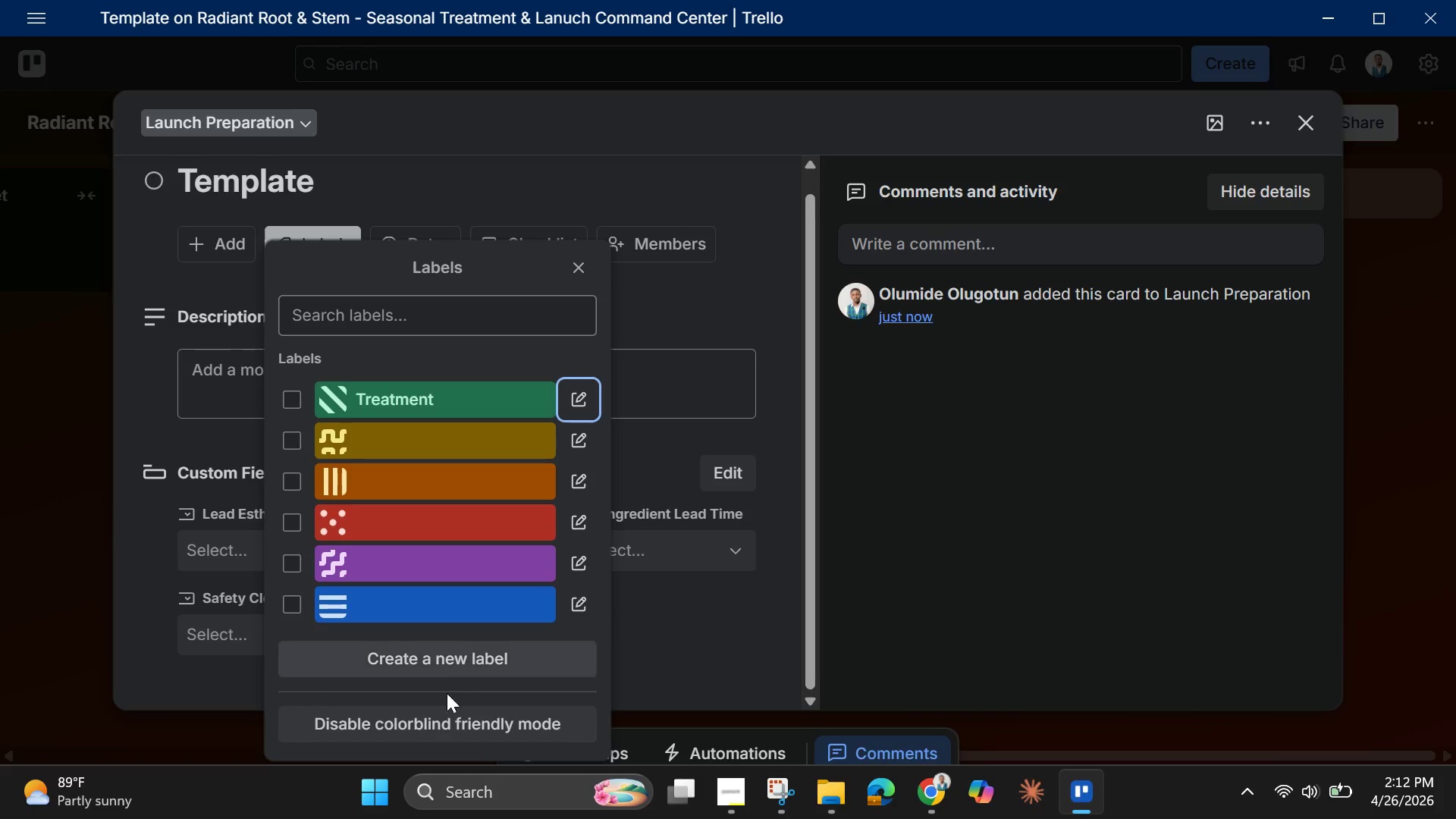 
left_click([389, 609])
 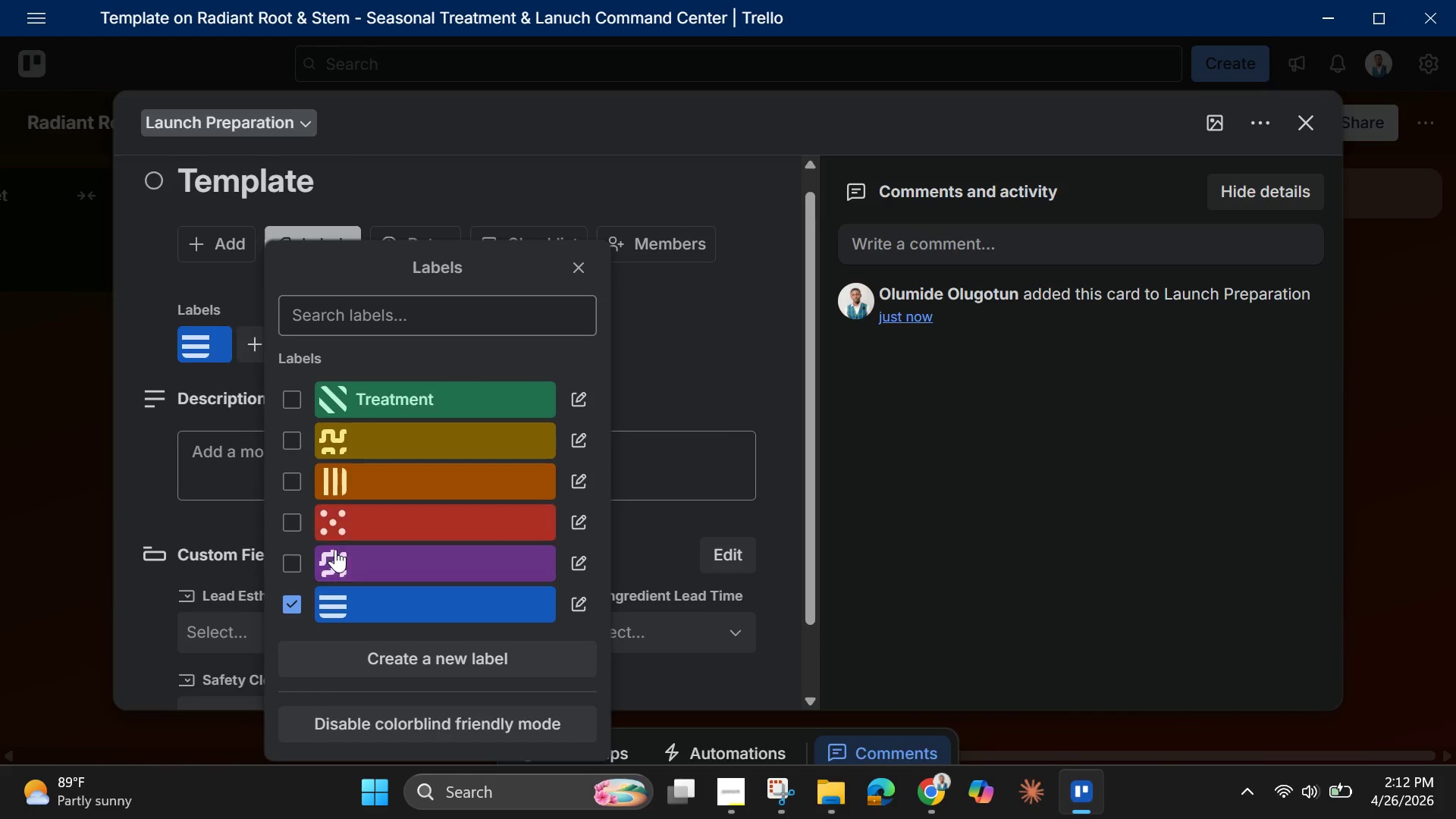 
left_click([293, 608])
 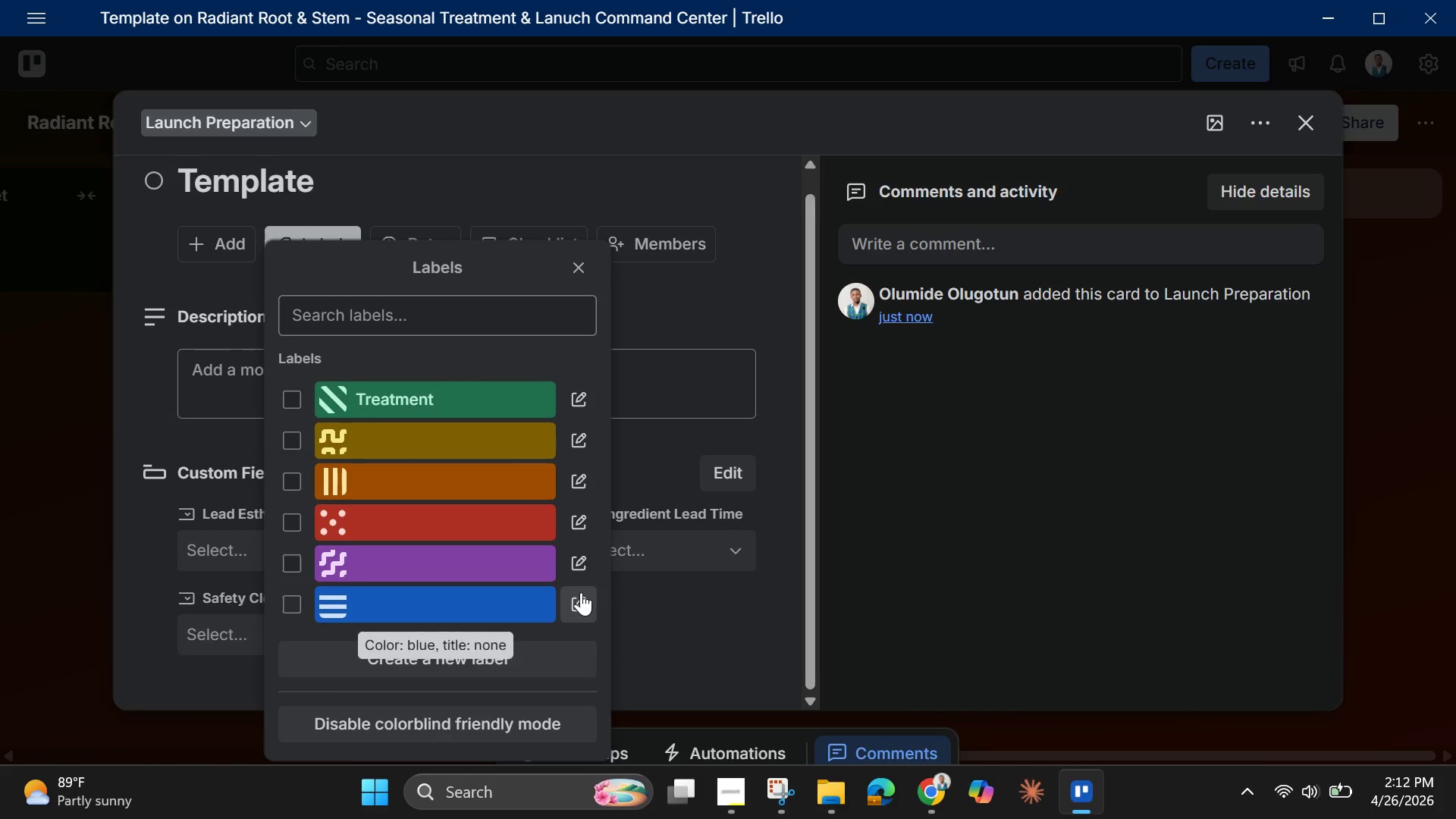 
left_click([582, 596])
 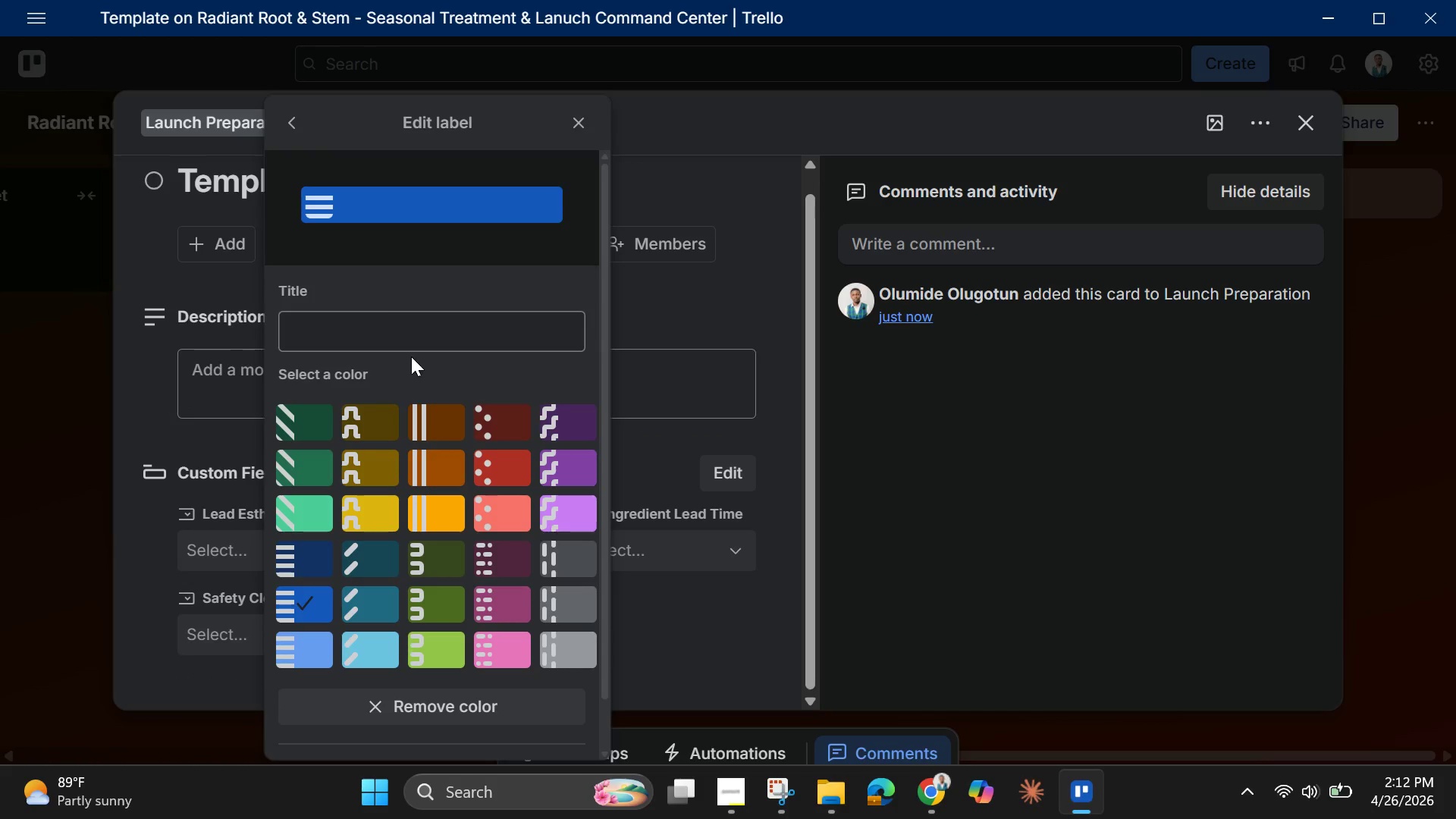 
left_click([402, 334])
 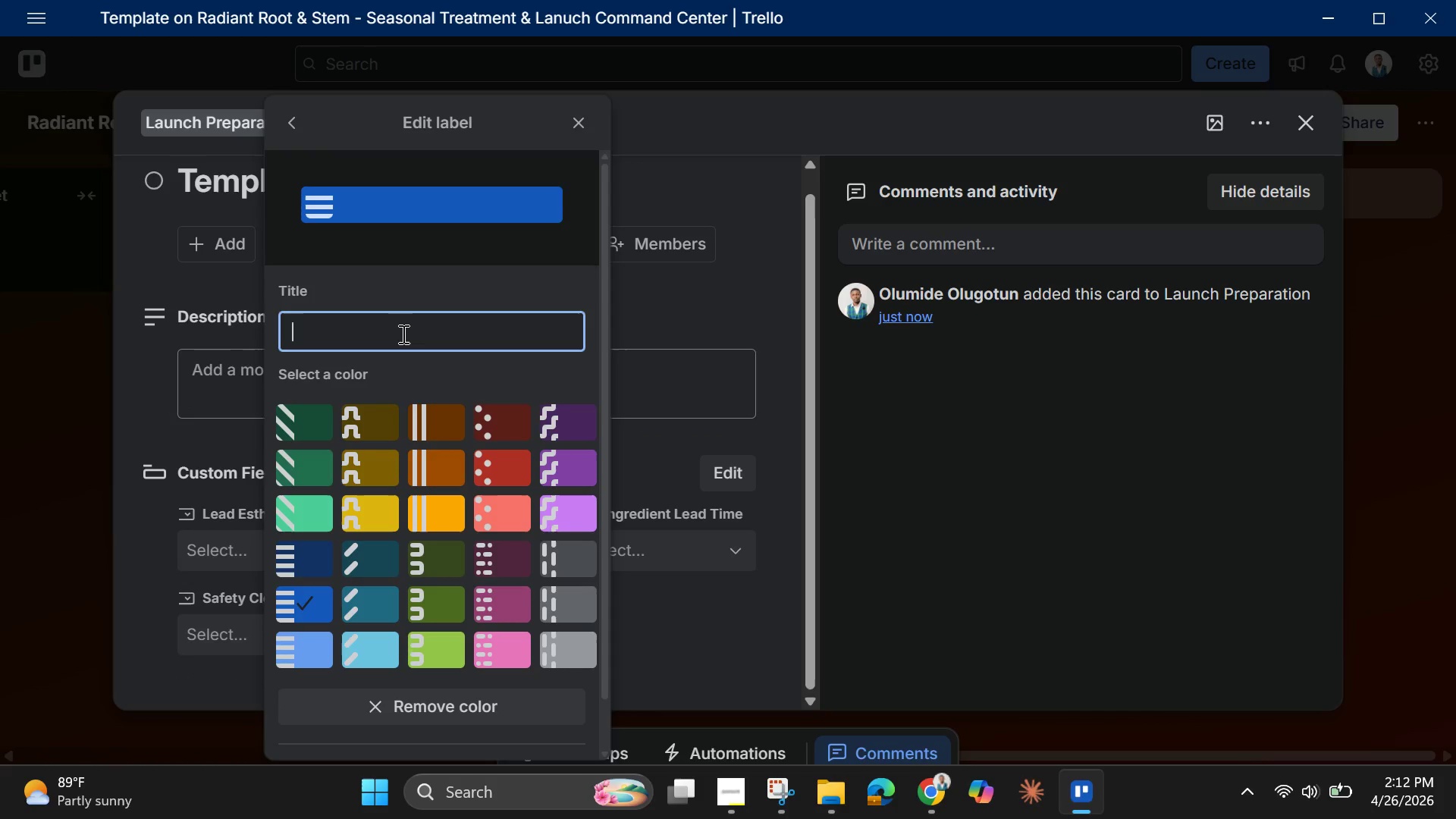 
key(Shift+B)
 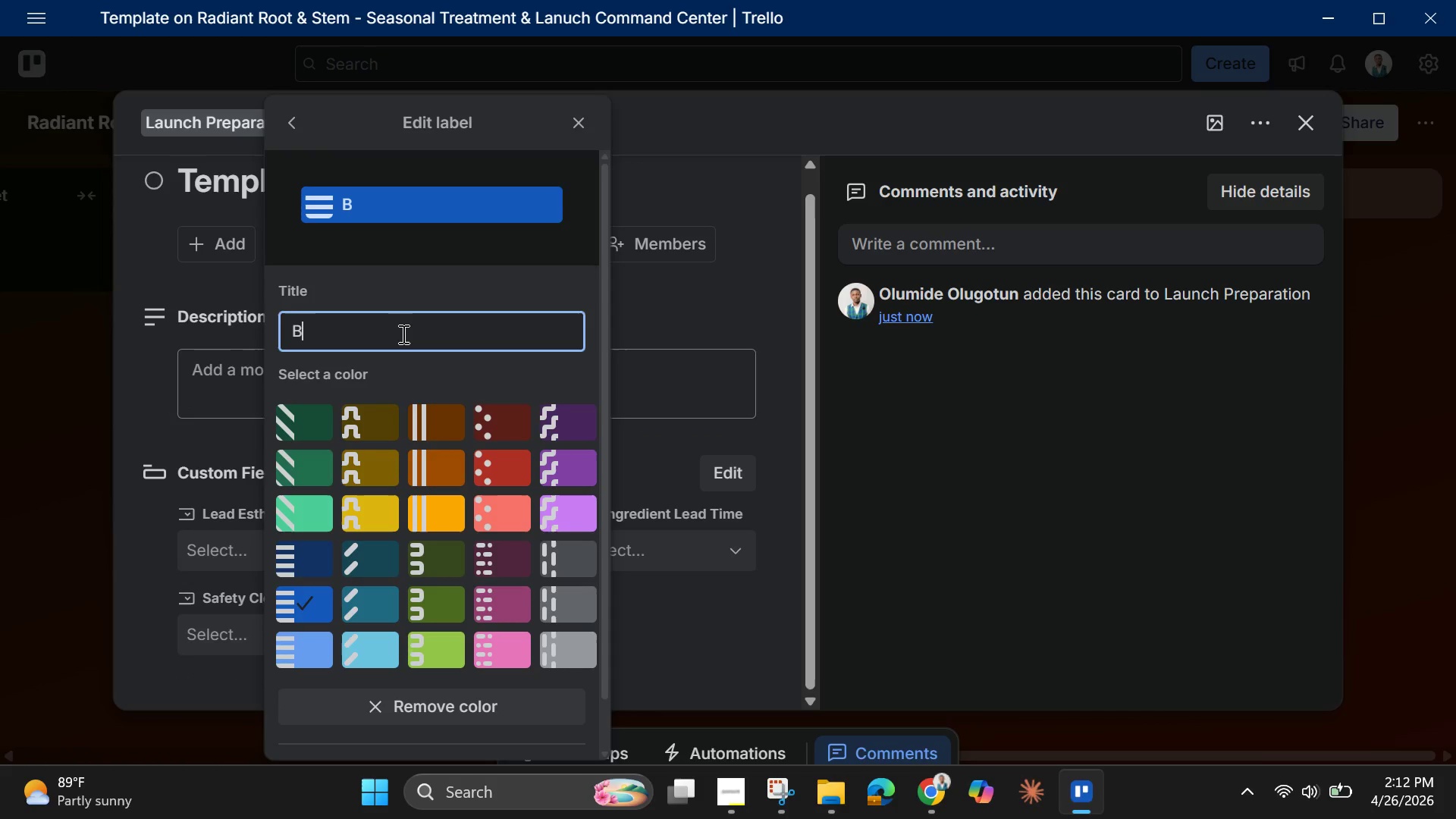 
key(Backspace)
 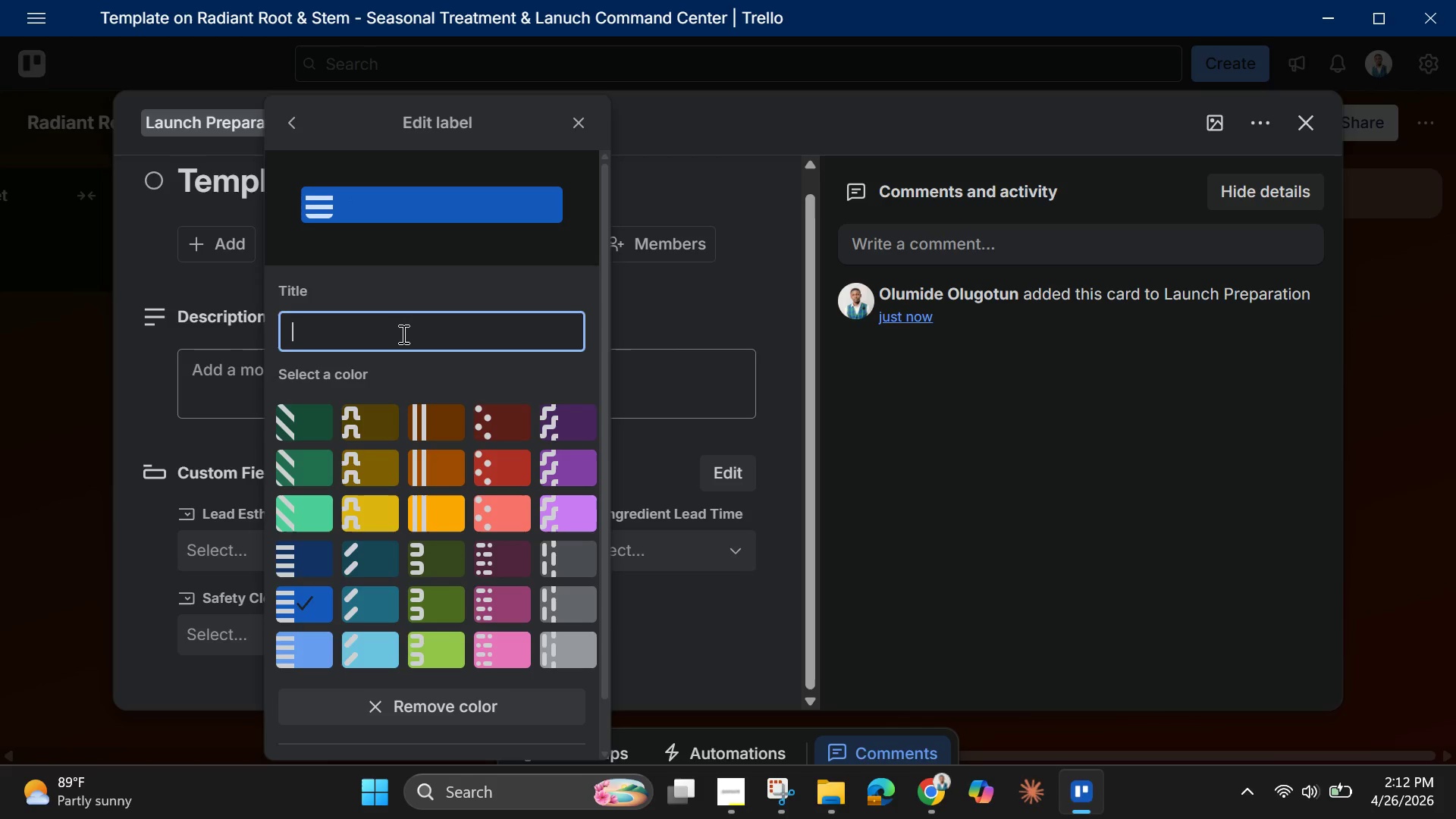 
hold_key(key=ShiftLeft, duration=1.51)
 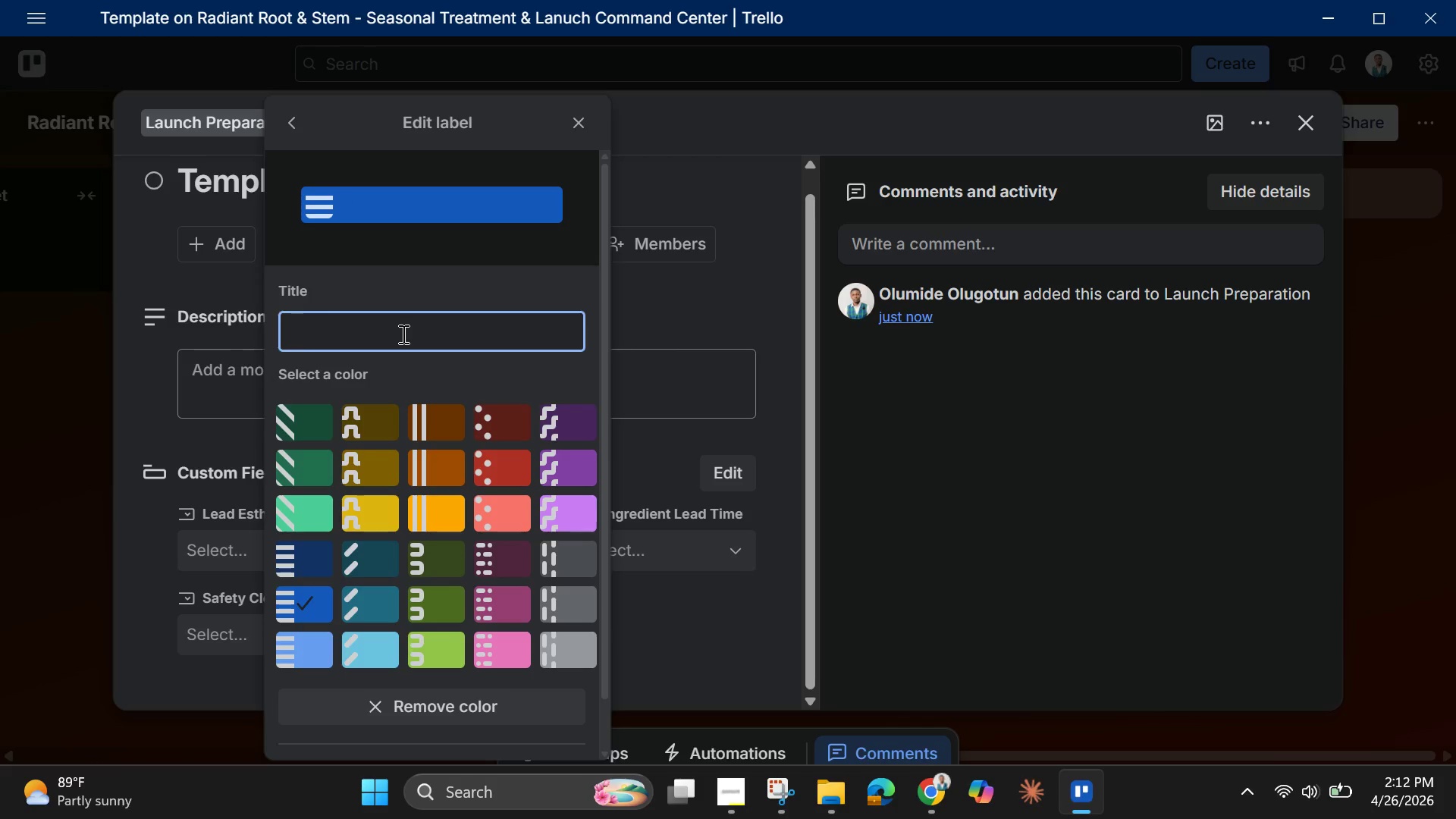 
type(Product)
 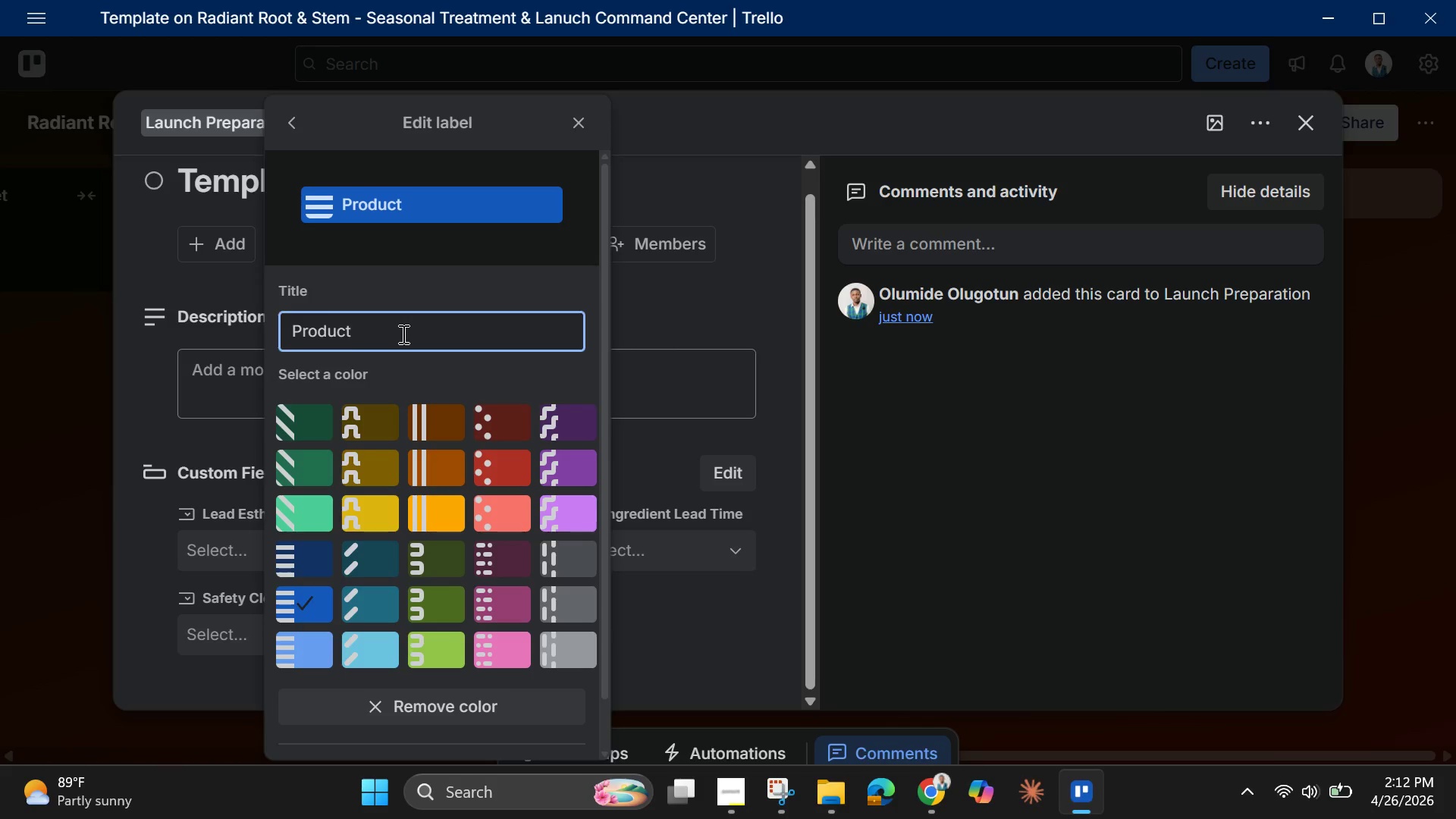 
key(Enter)
 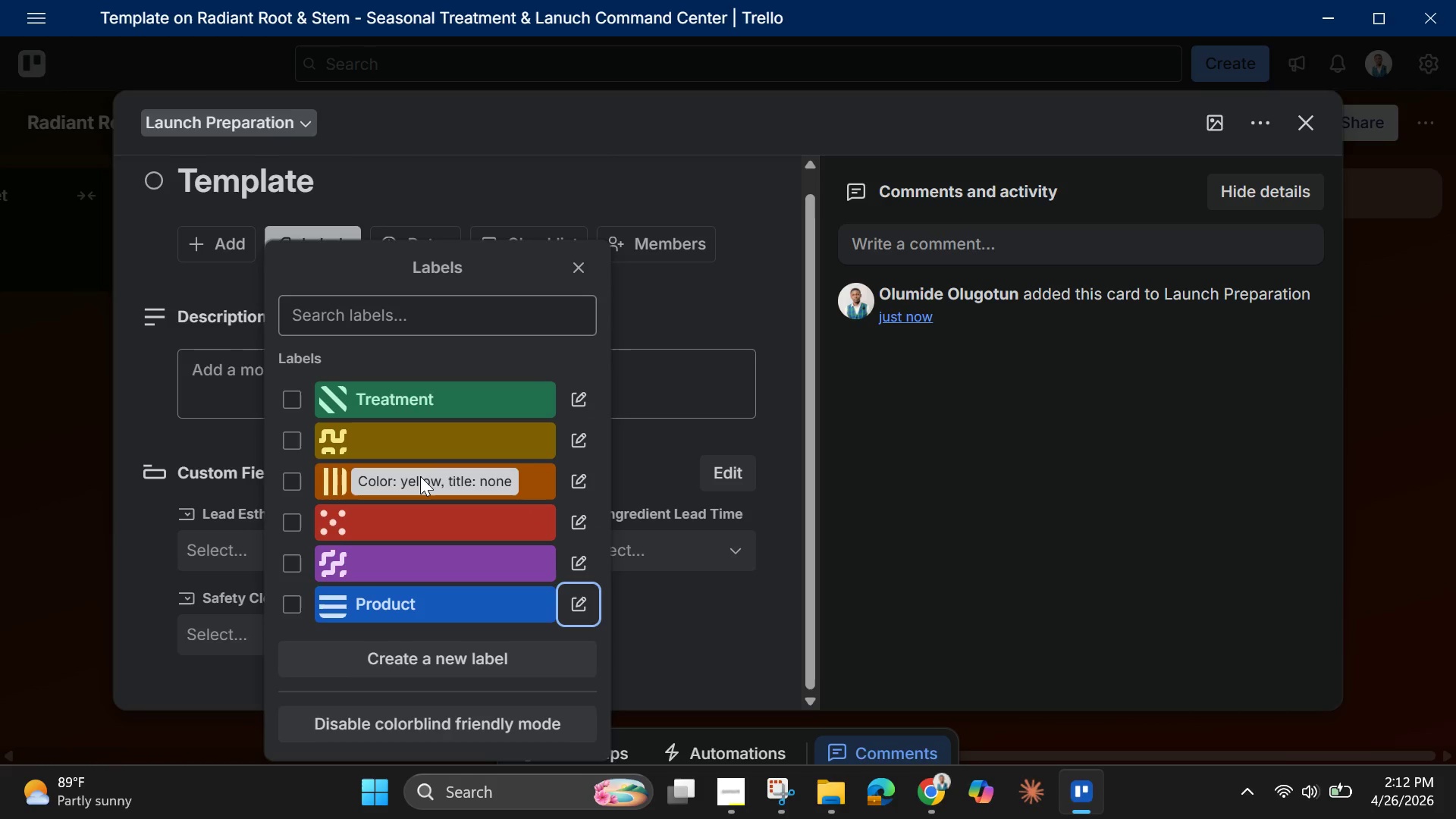 
left_click([433, 431])
 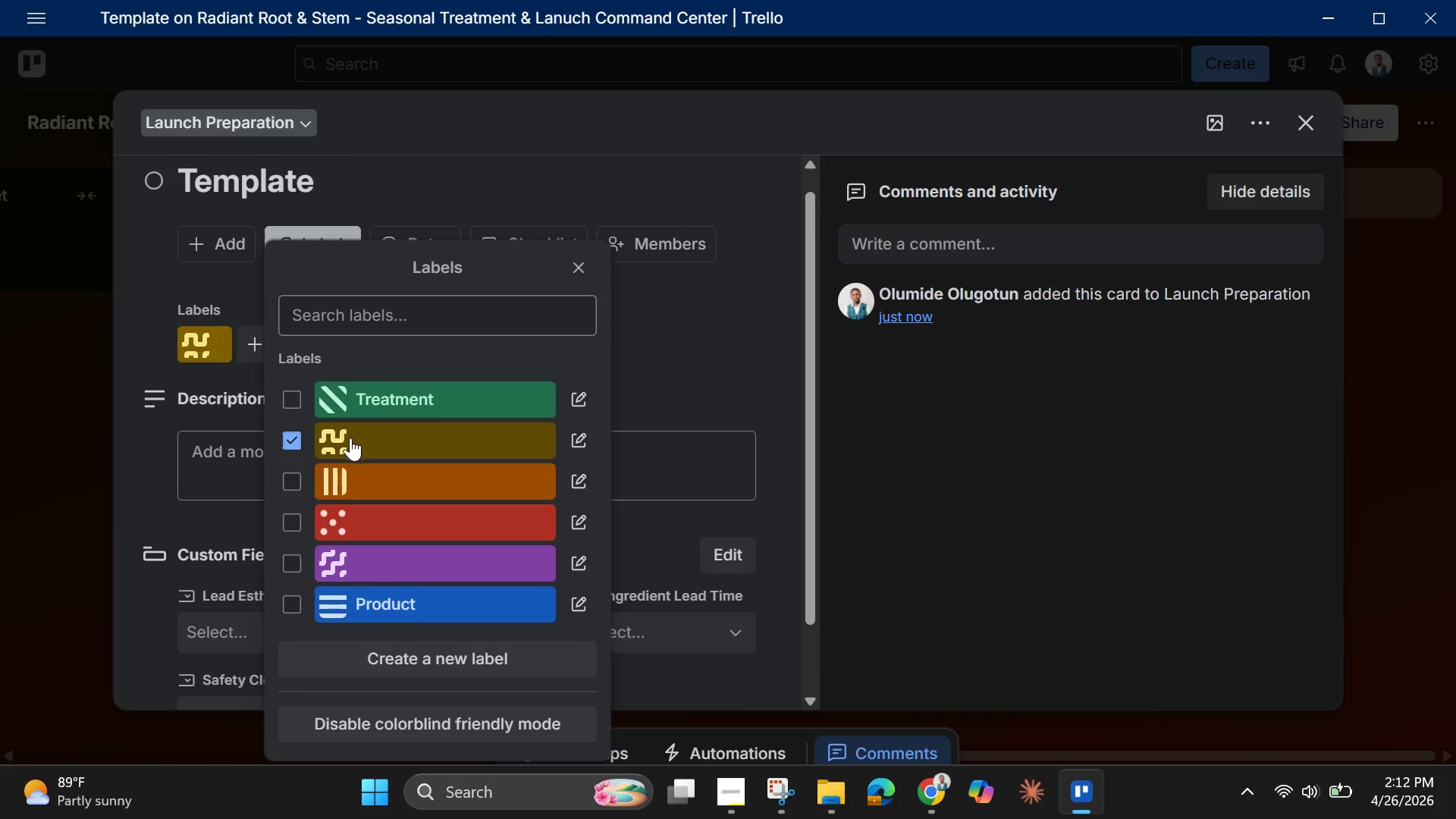 
left_click([300, 441])
 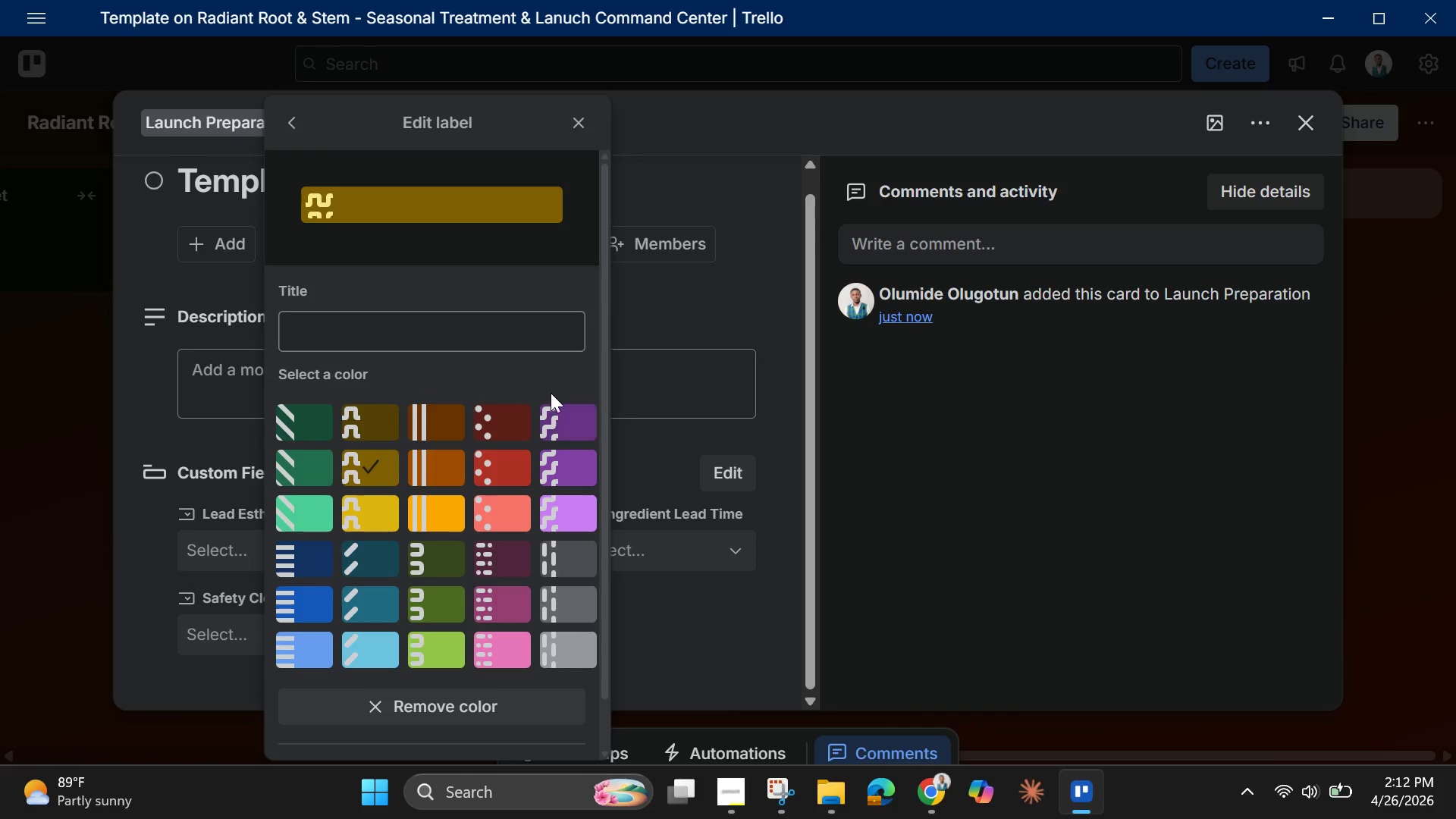 
left_click([479, 329])
 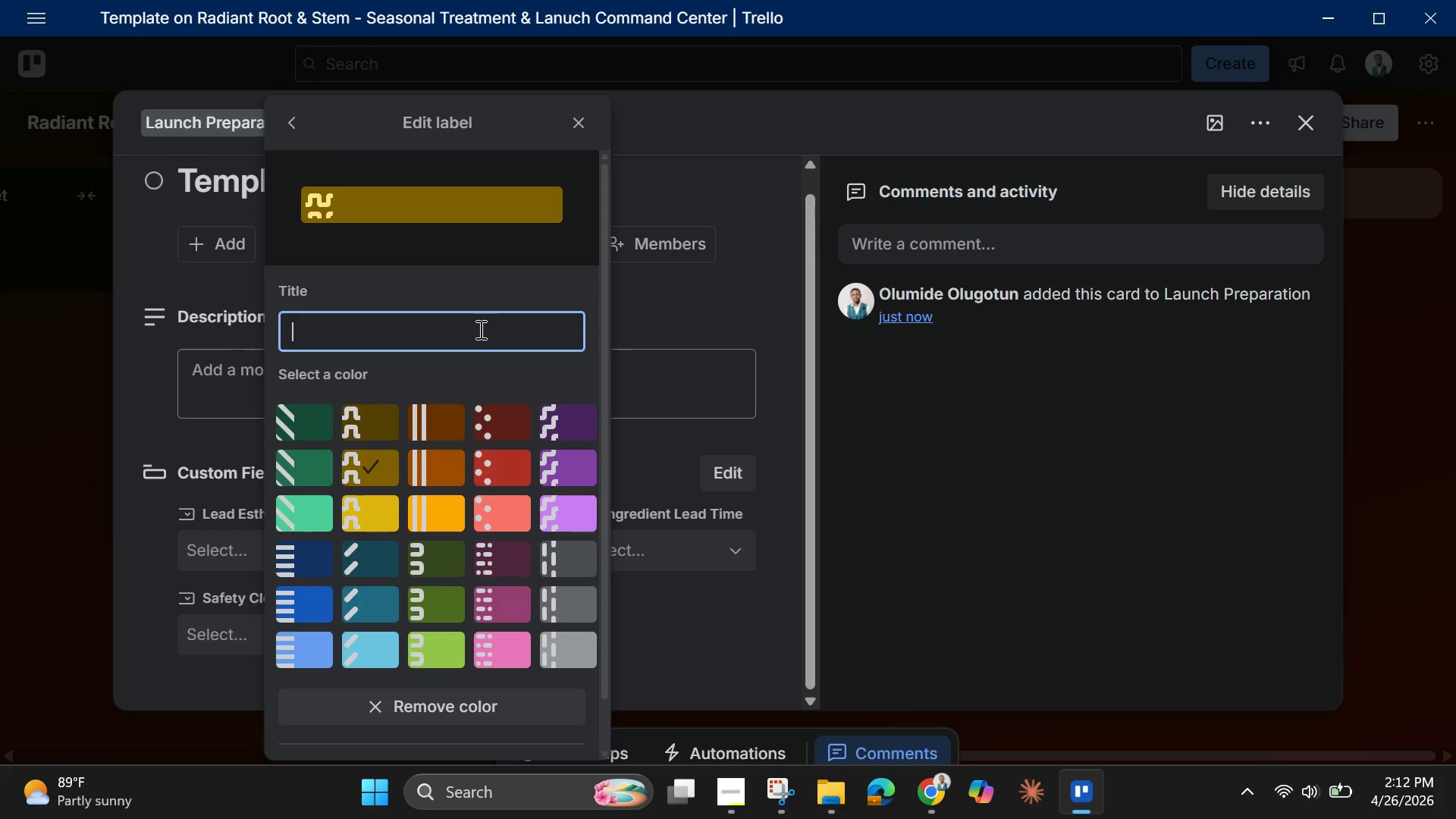 
type(Ingredient)
 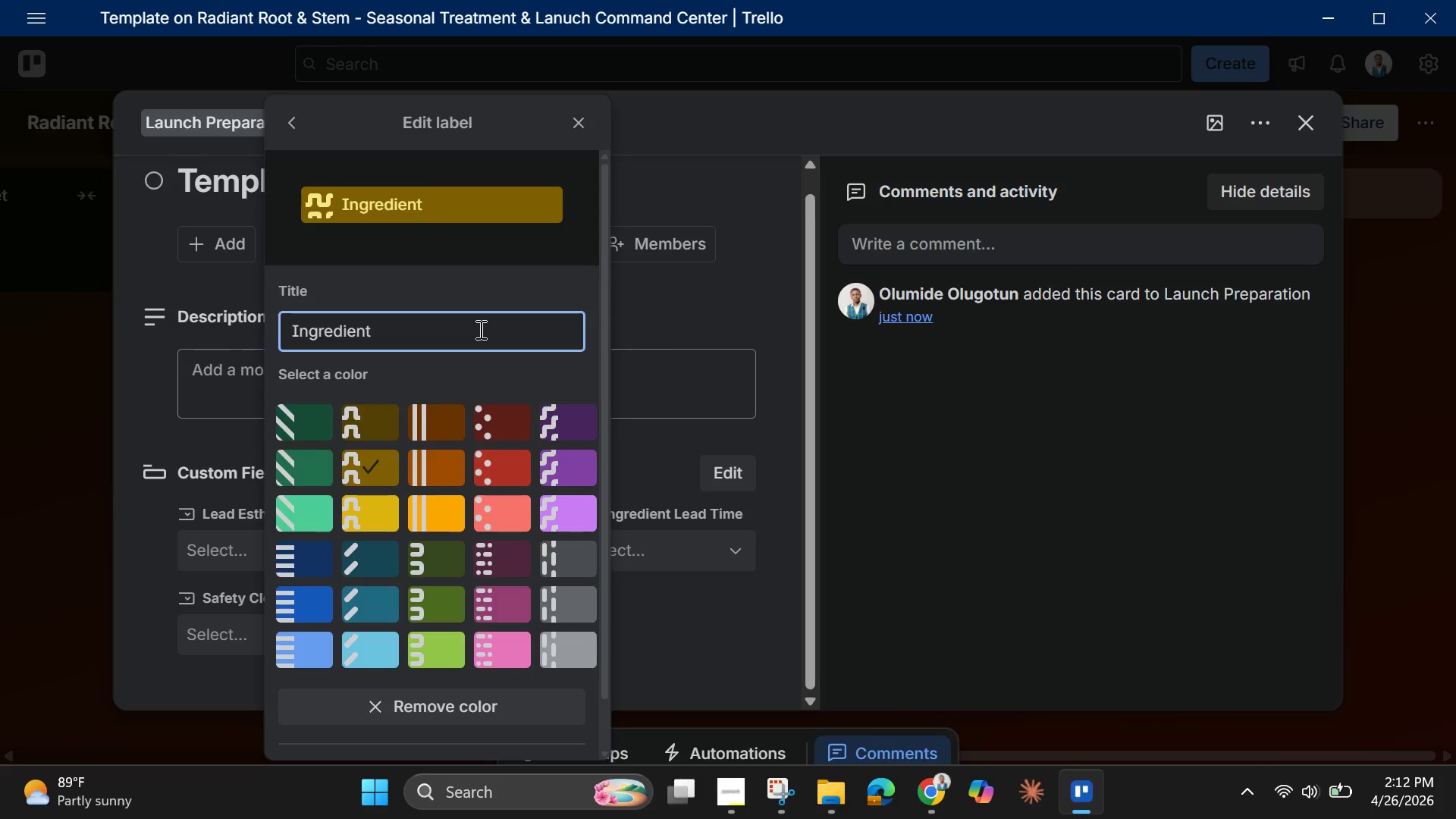 
key(Enter)
 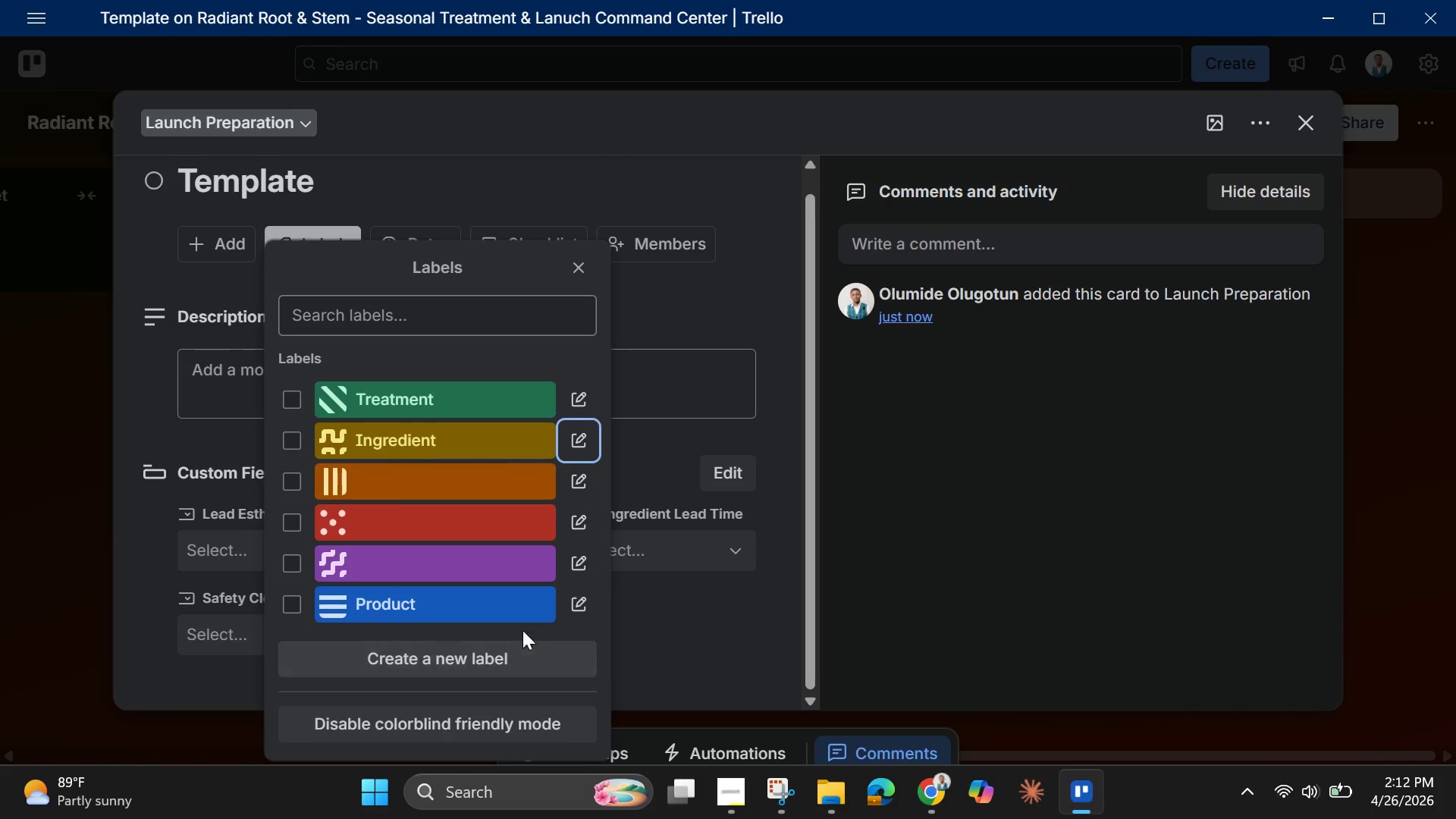 
left_click([582, 566])
 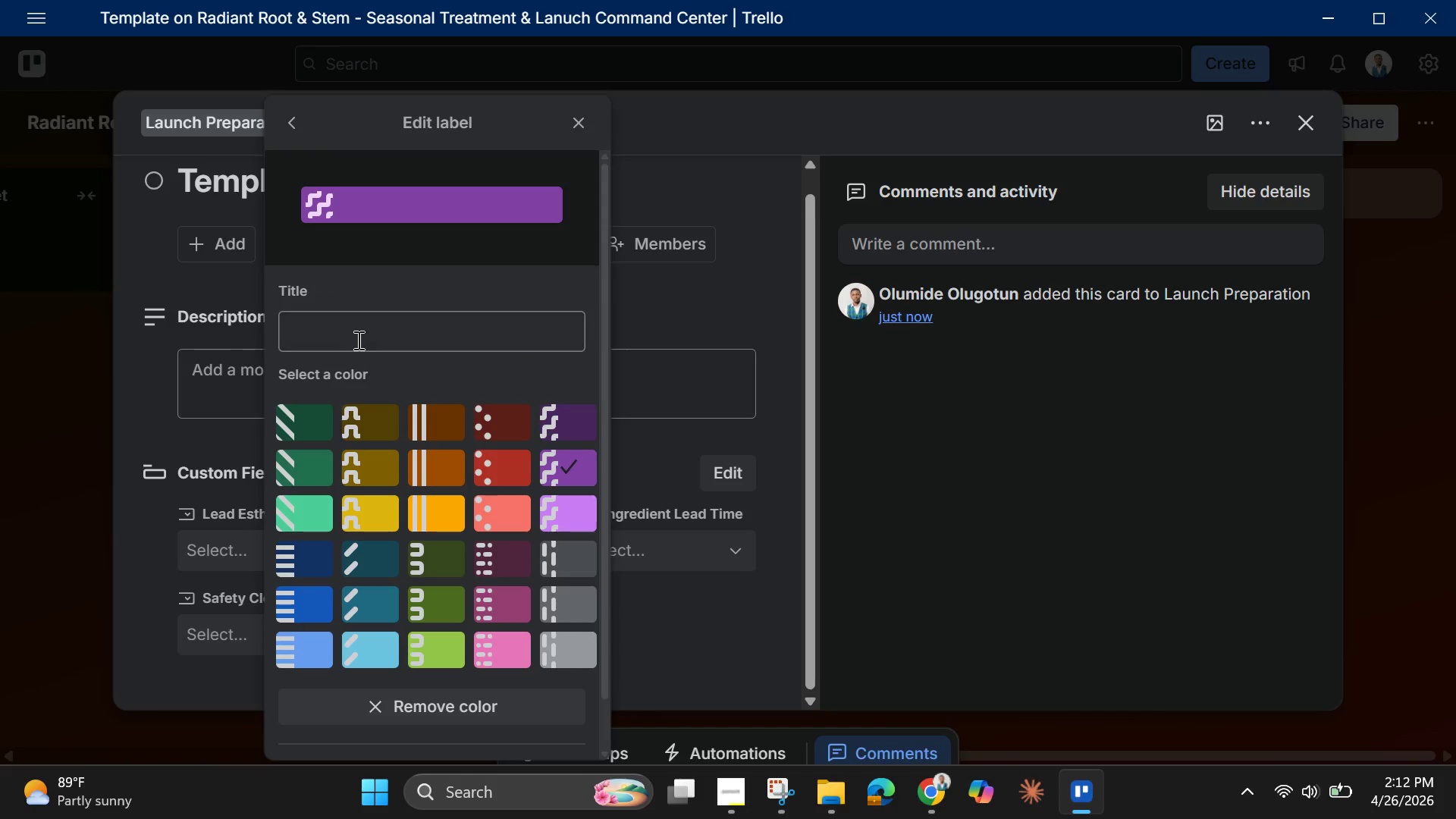 
left_click([352, 331])
 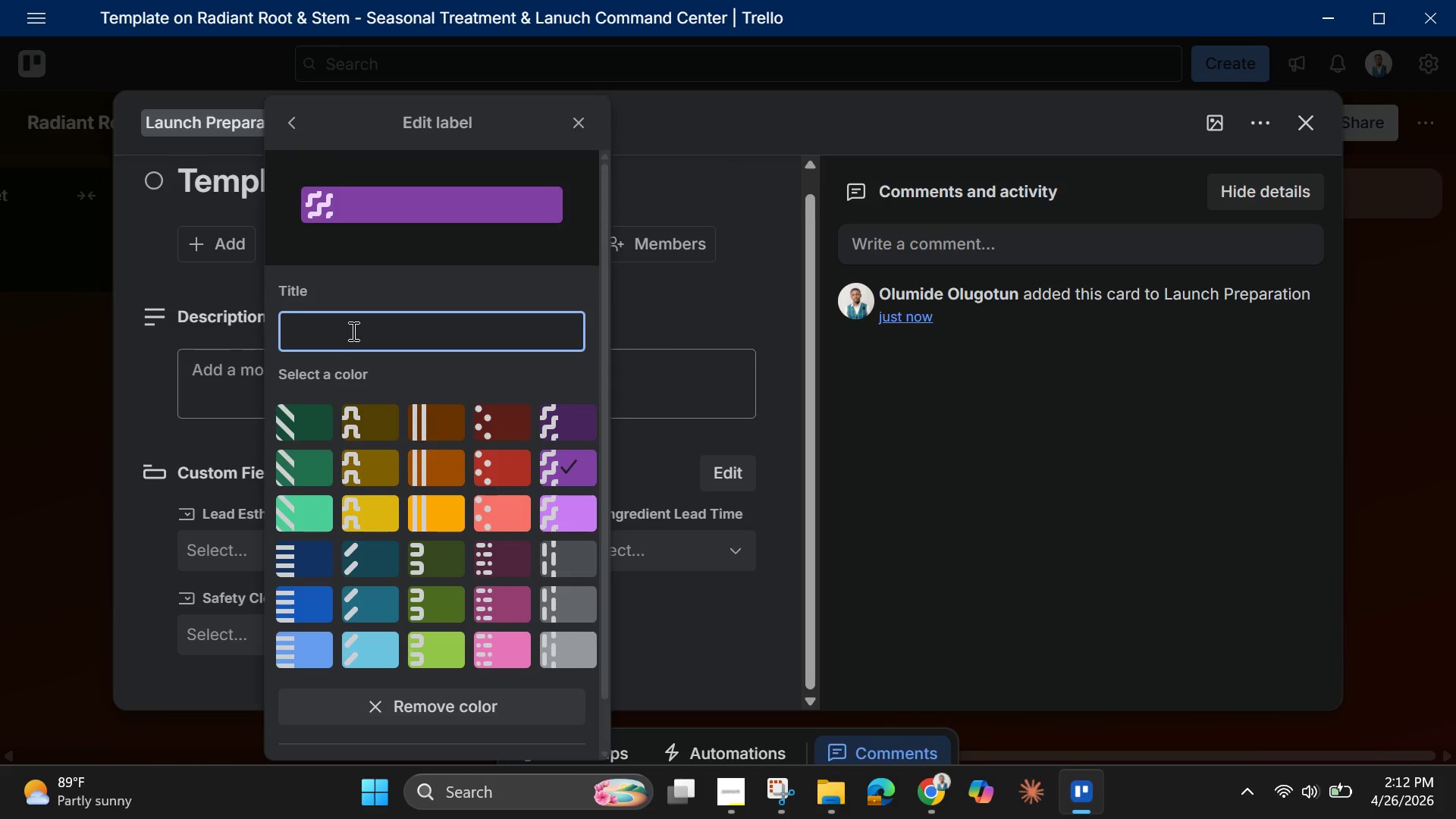 
hold_key(key=ShiftLeft, duration=1.51)
 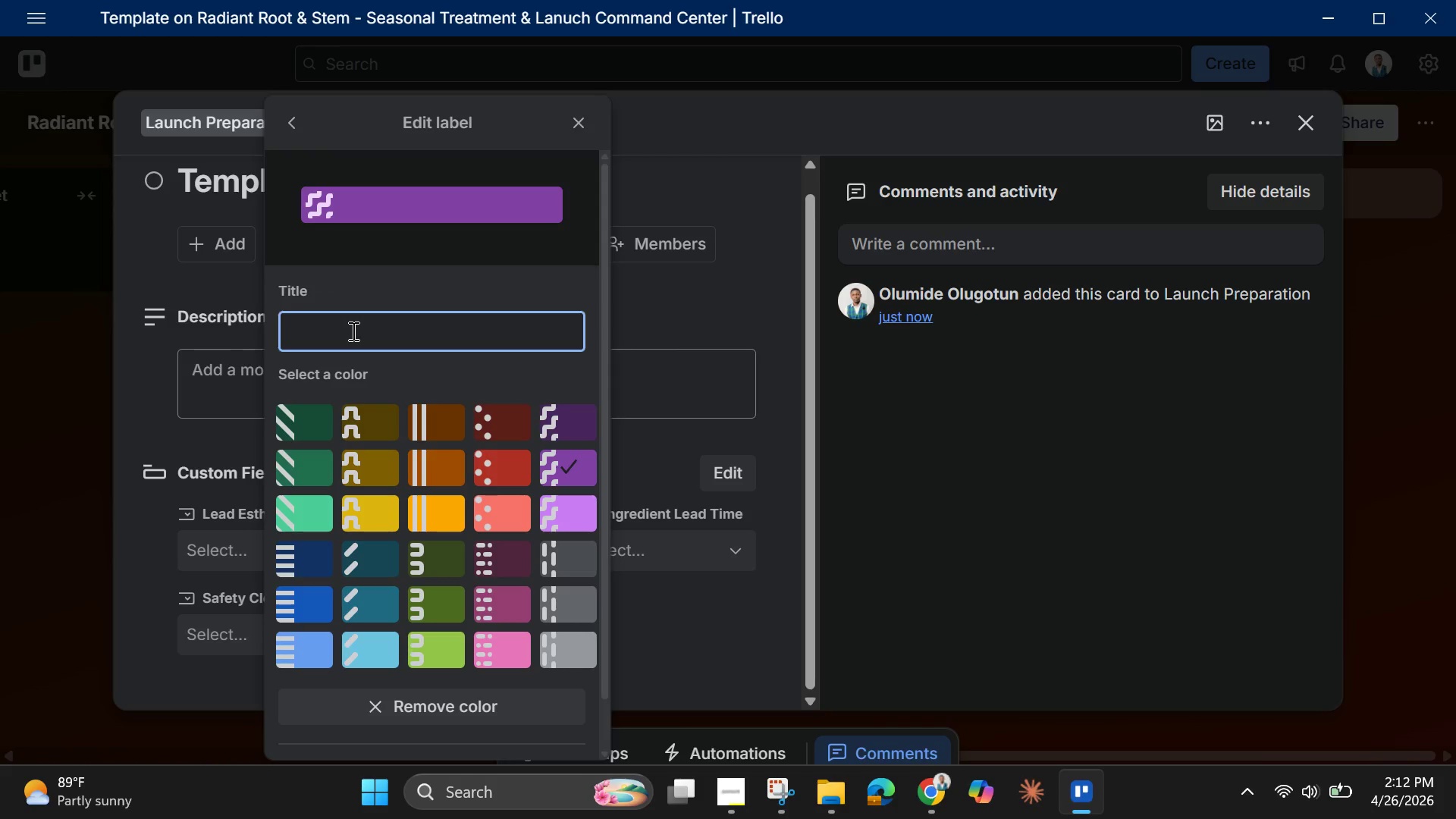 
hold_key(key=ShiftLeft, duration=1.52)
 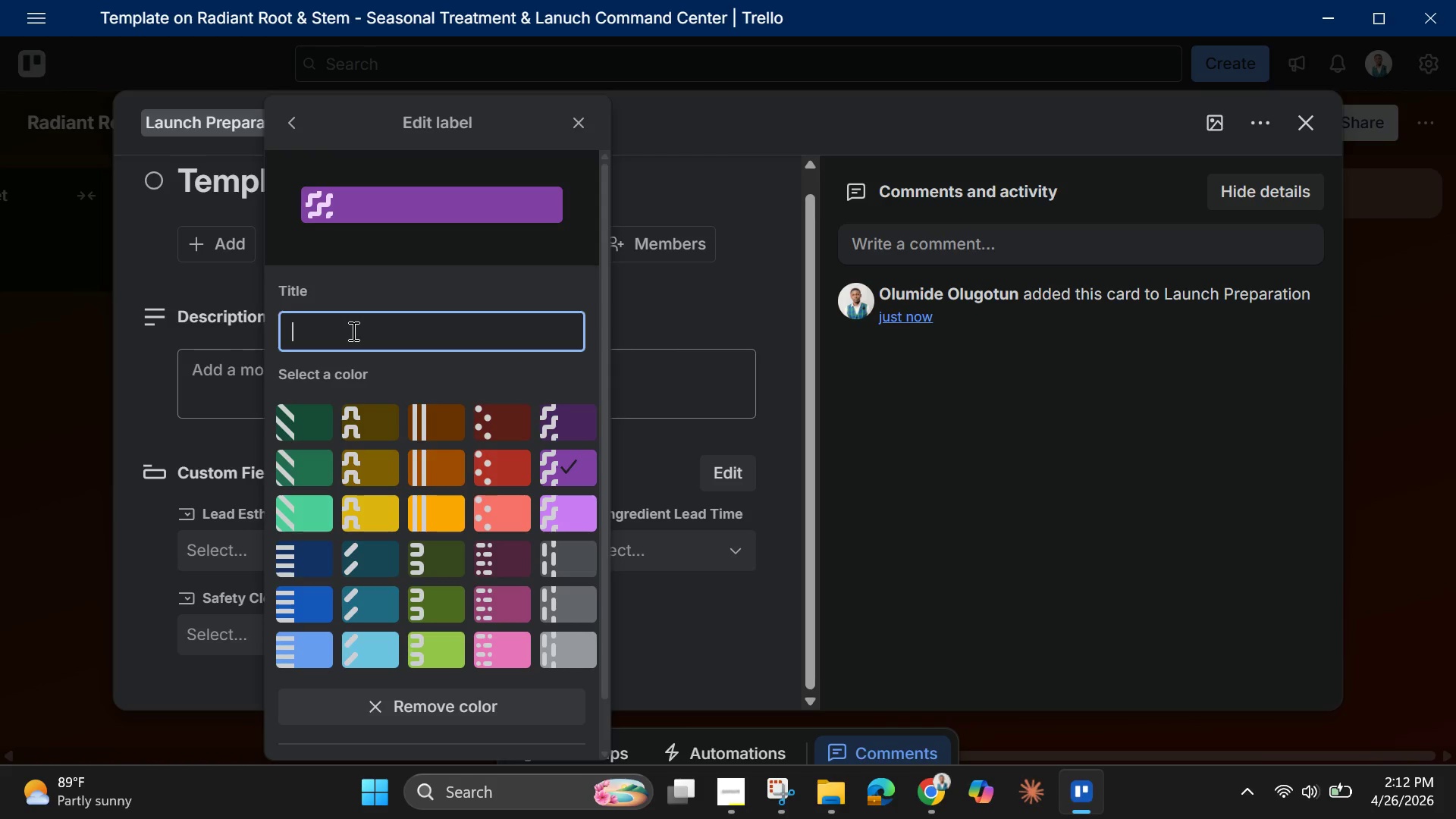 
hold_key(key=ShiftLeft, duration=1.51)
 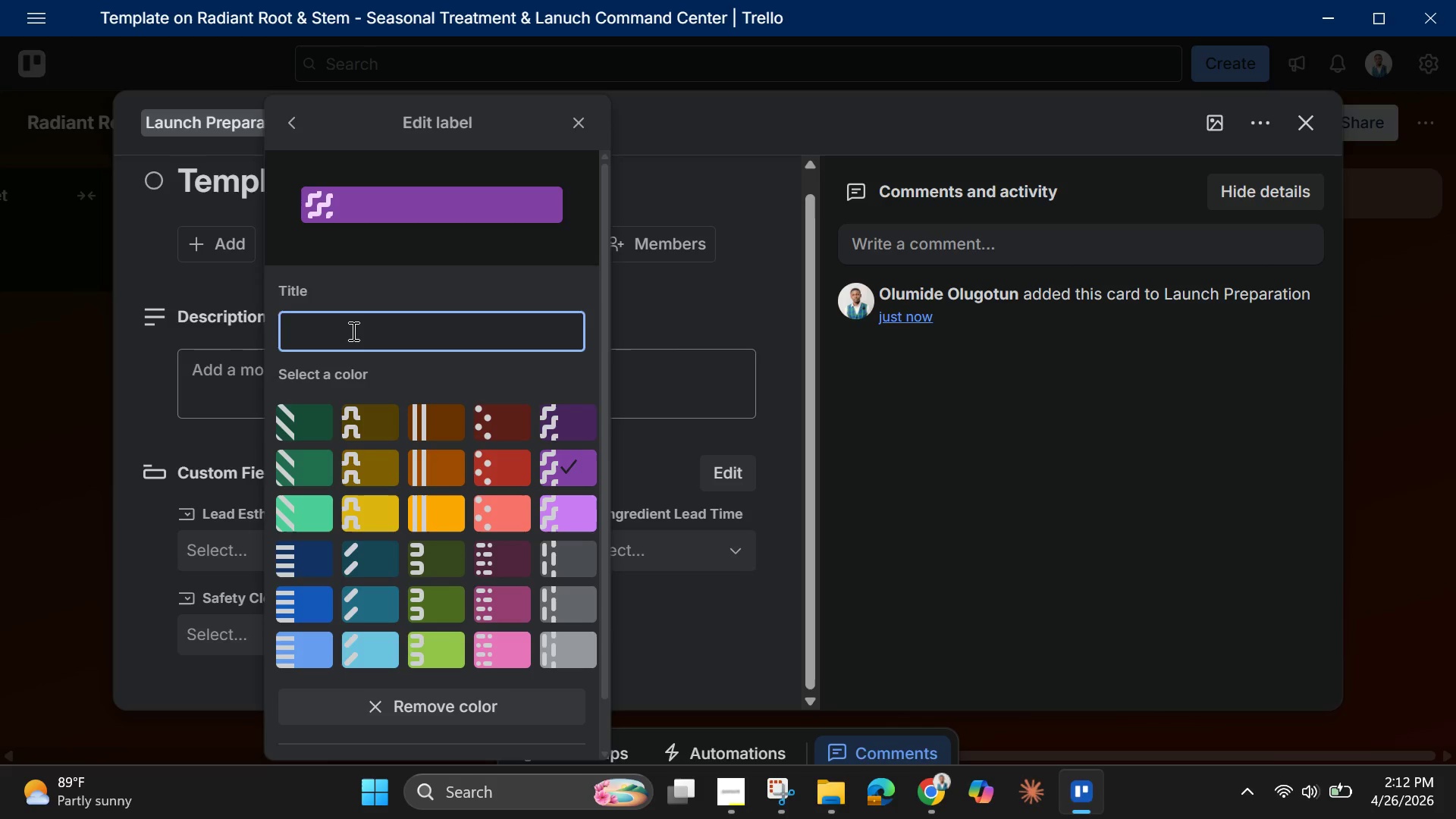 
hold_key(key=ShiftLeft, duration=1.5)
 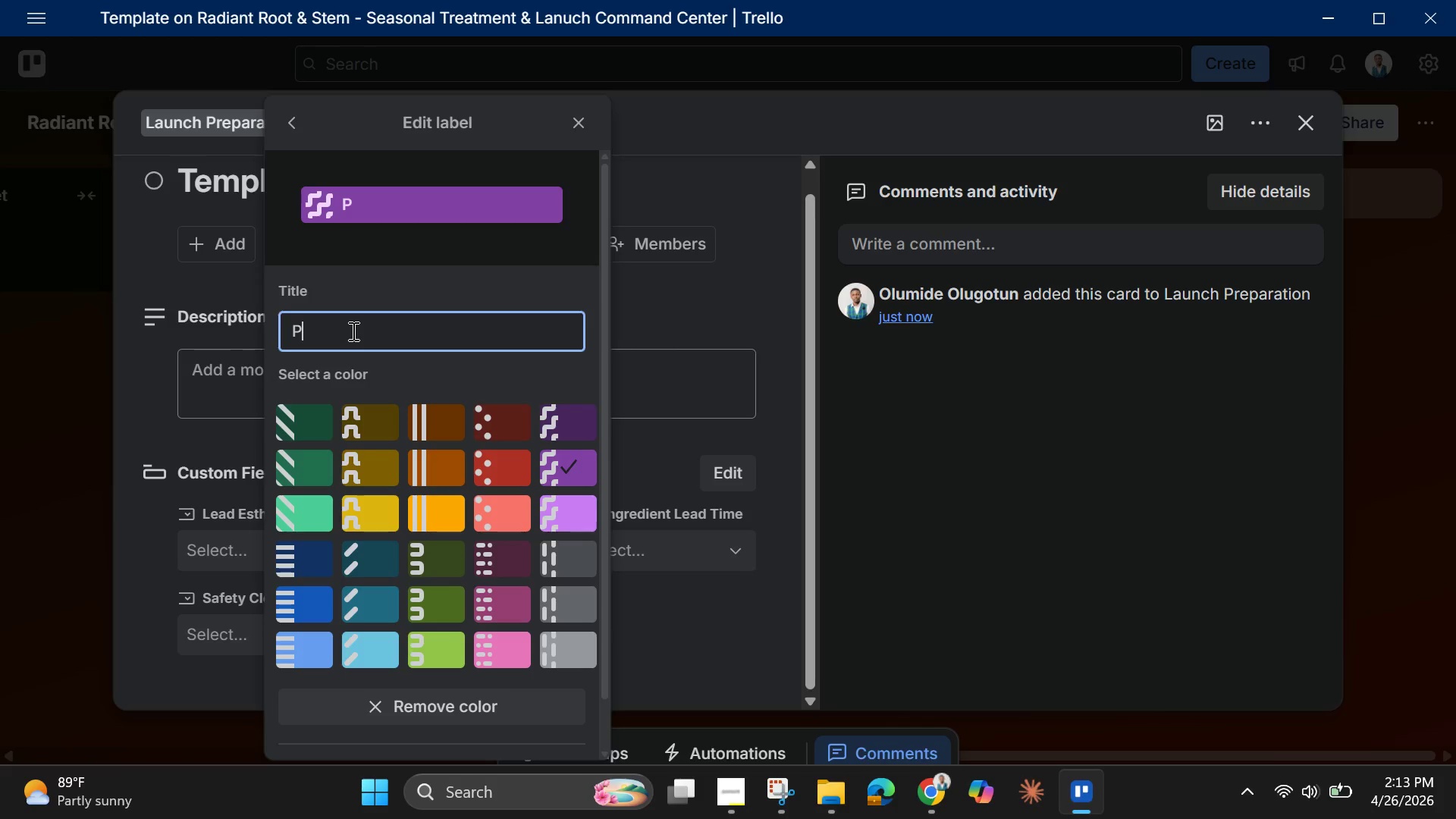 
type(Purple)
 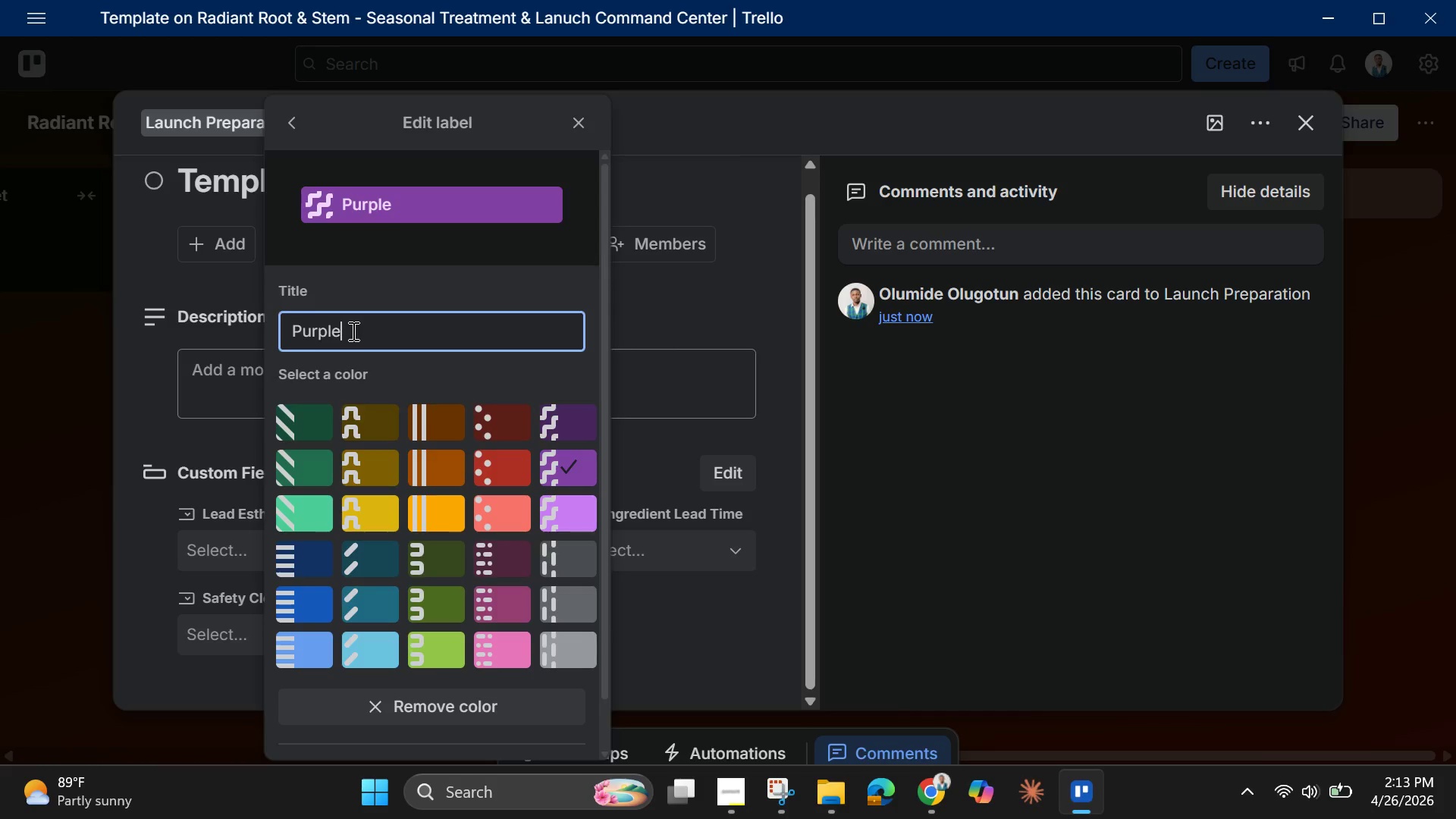 
key(Enter)
 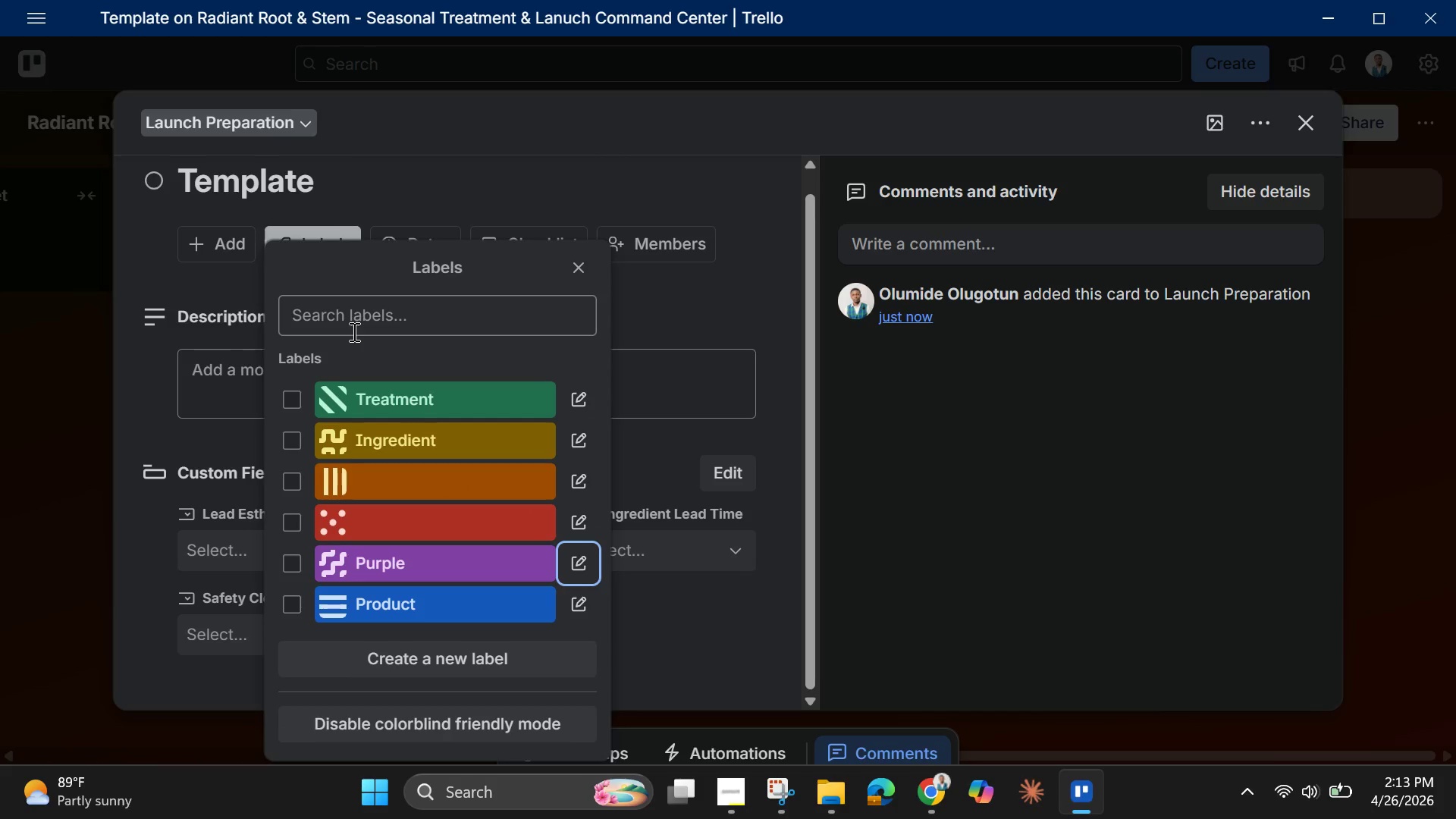 
mouse_move([405, 529])
 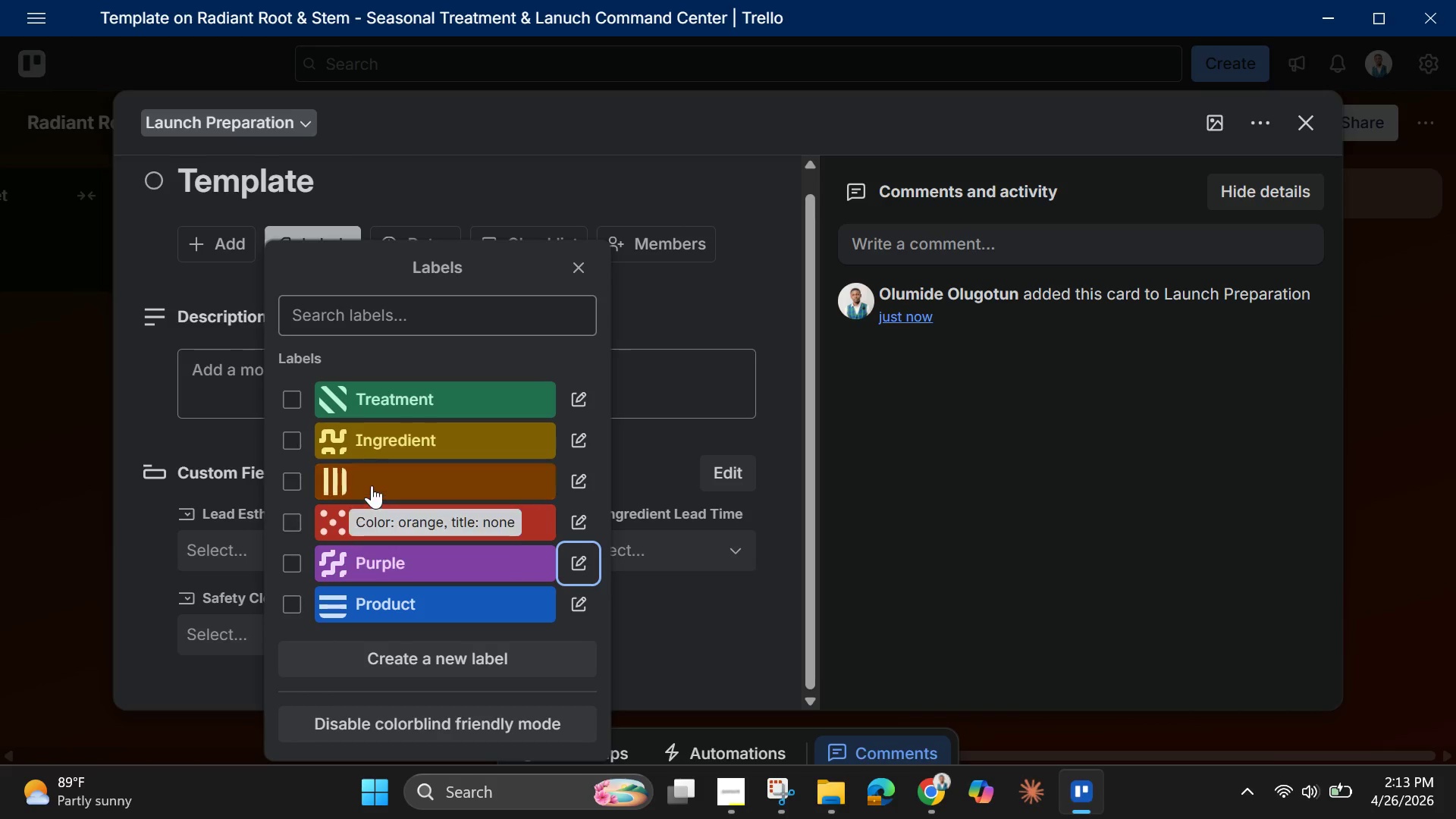 
left_click([372, 485])
 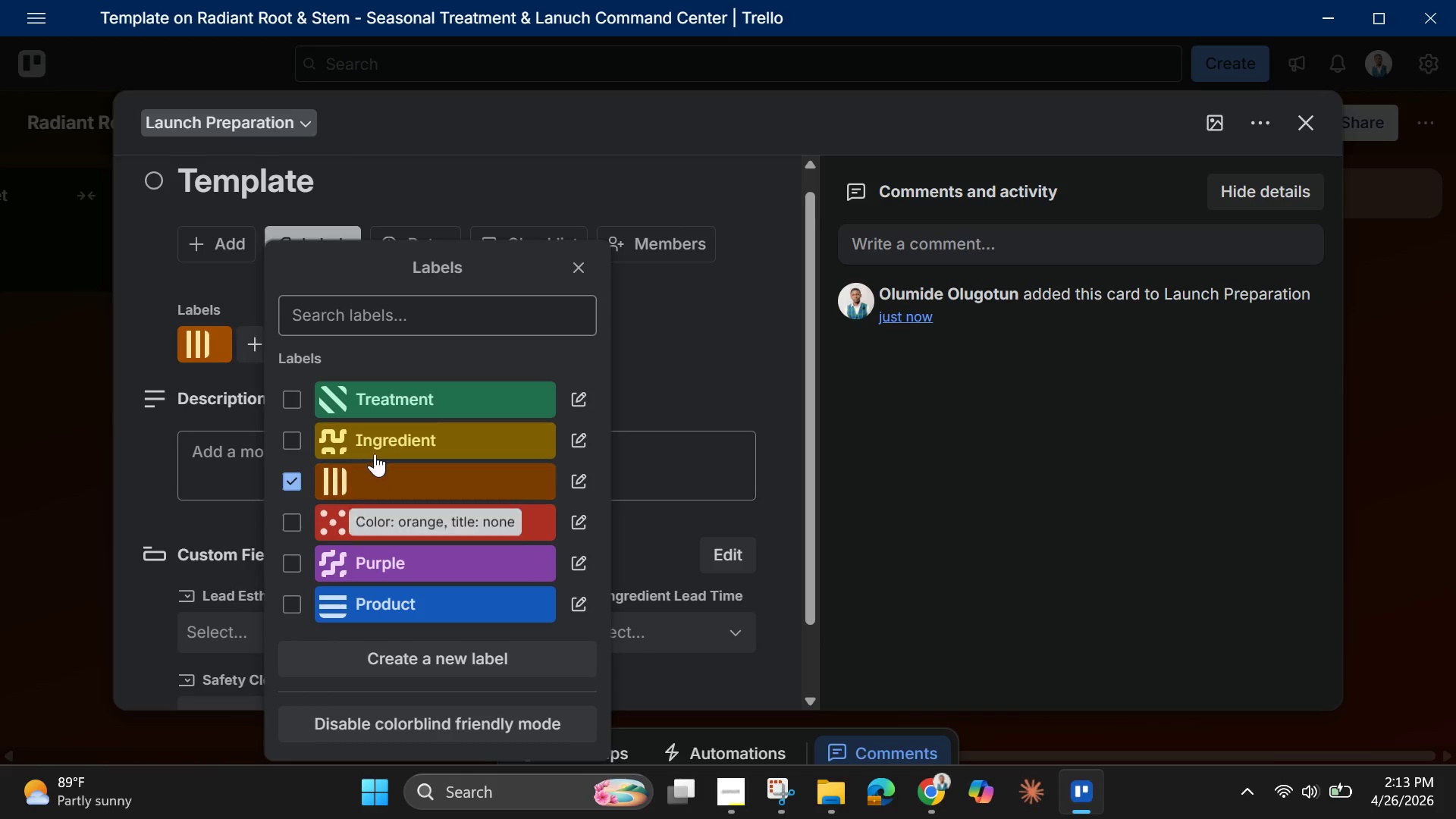 
left_click([293, 481])
 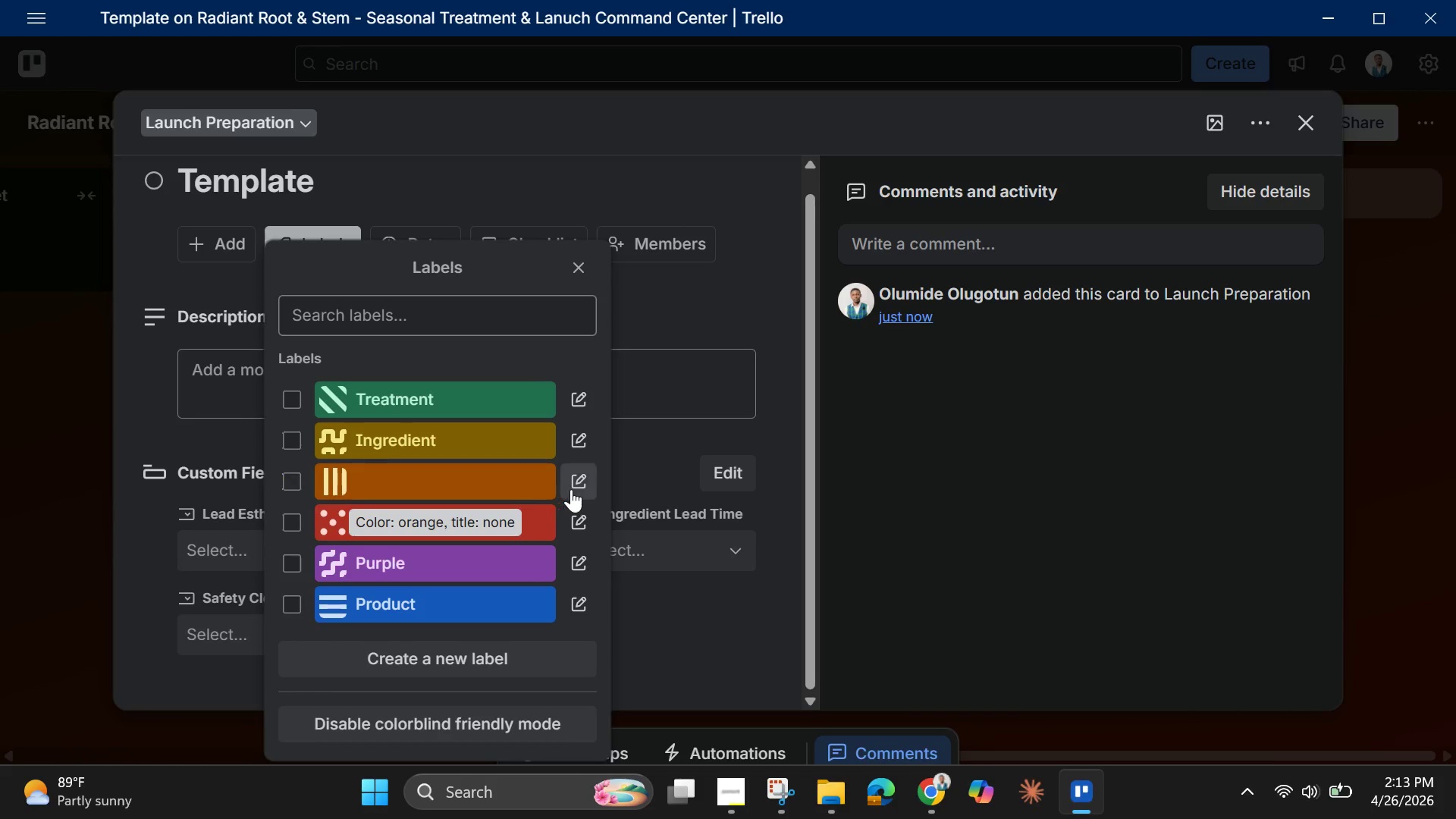 
left_click([581, 479])
 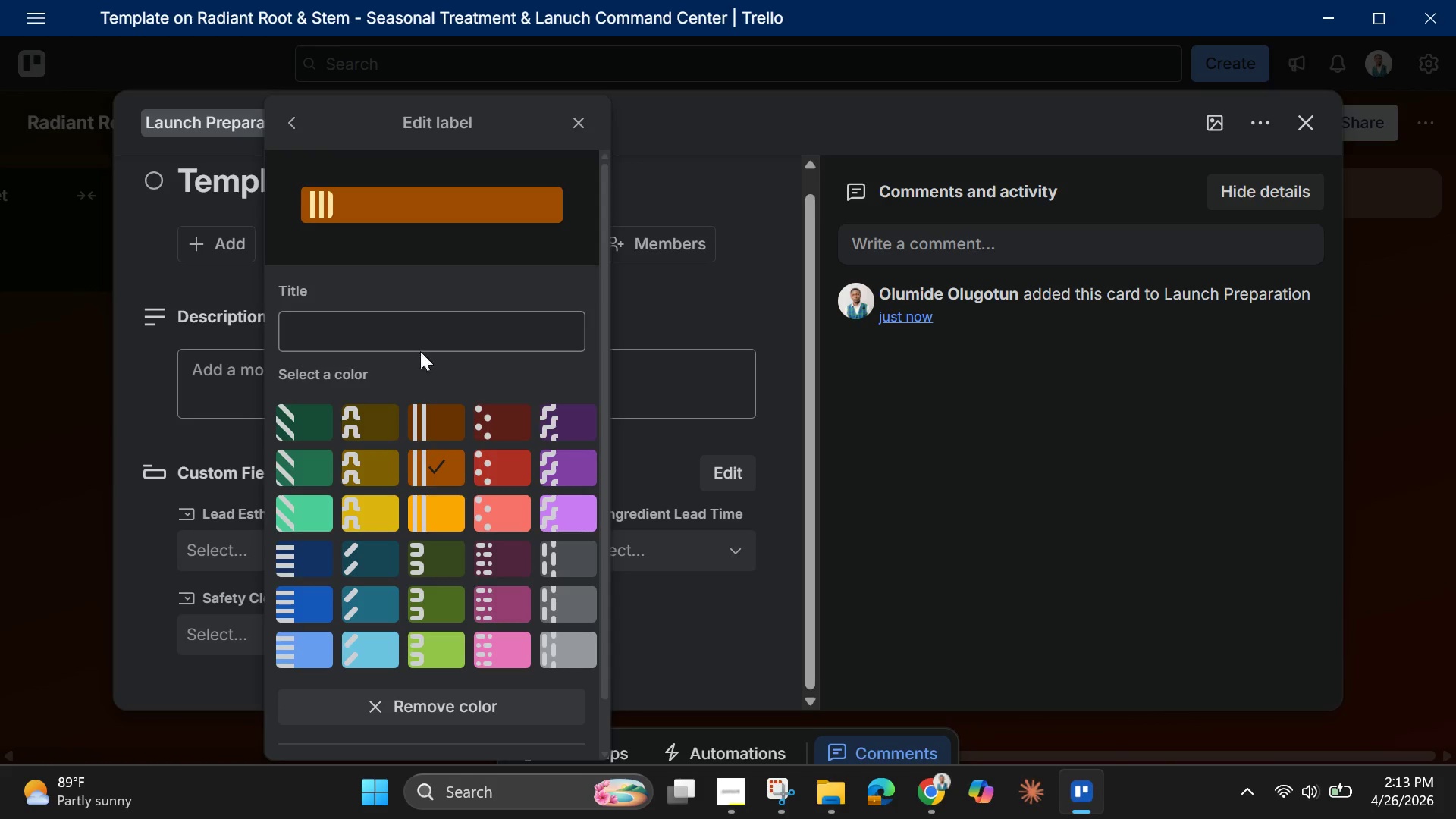 
left_click([416, 340])
 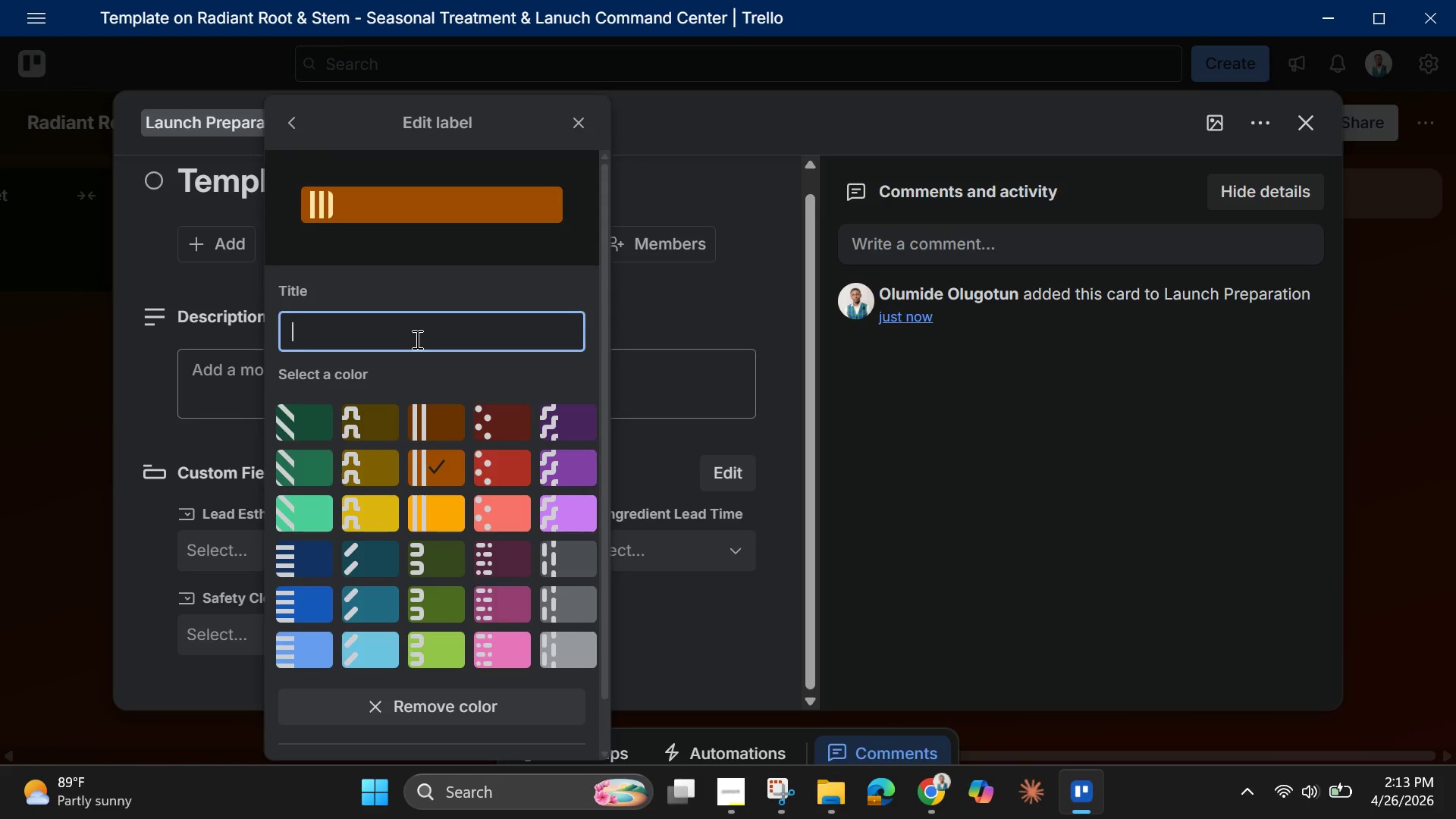 
type(Marketing)
 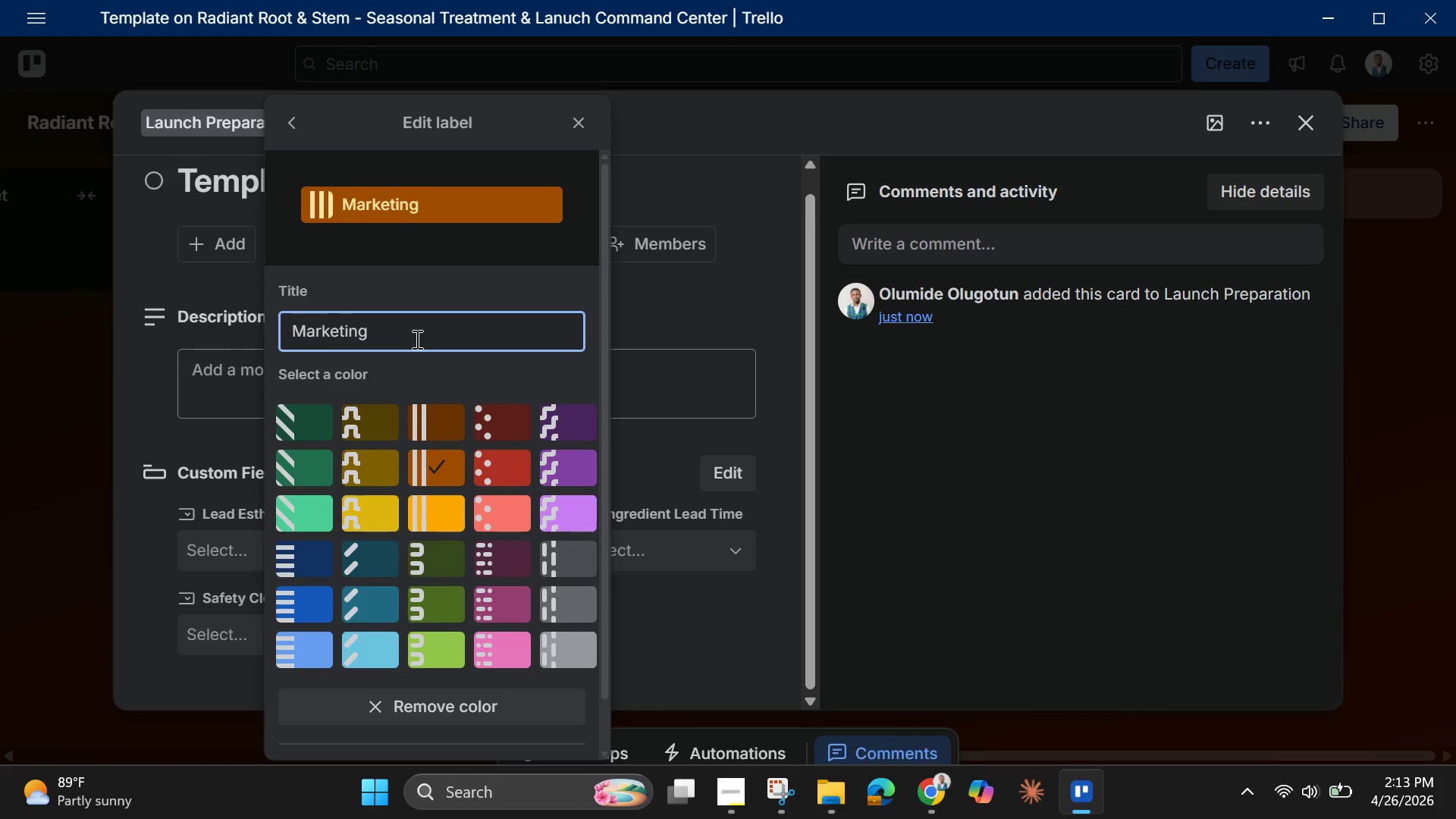 
key(Enter)
 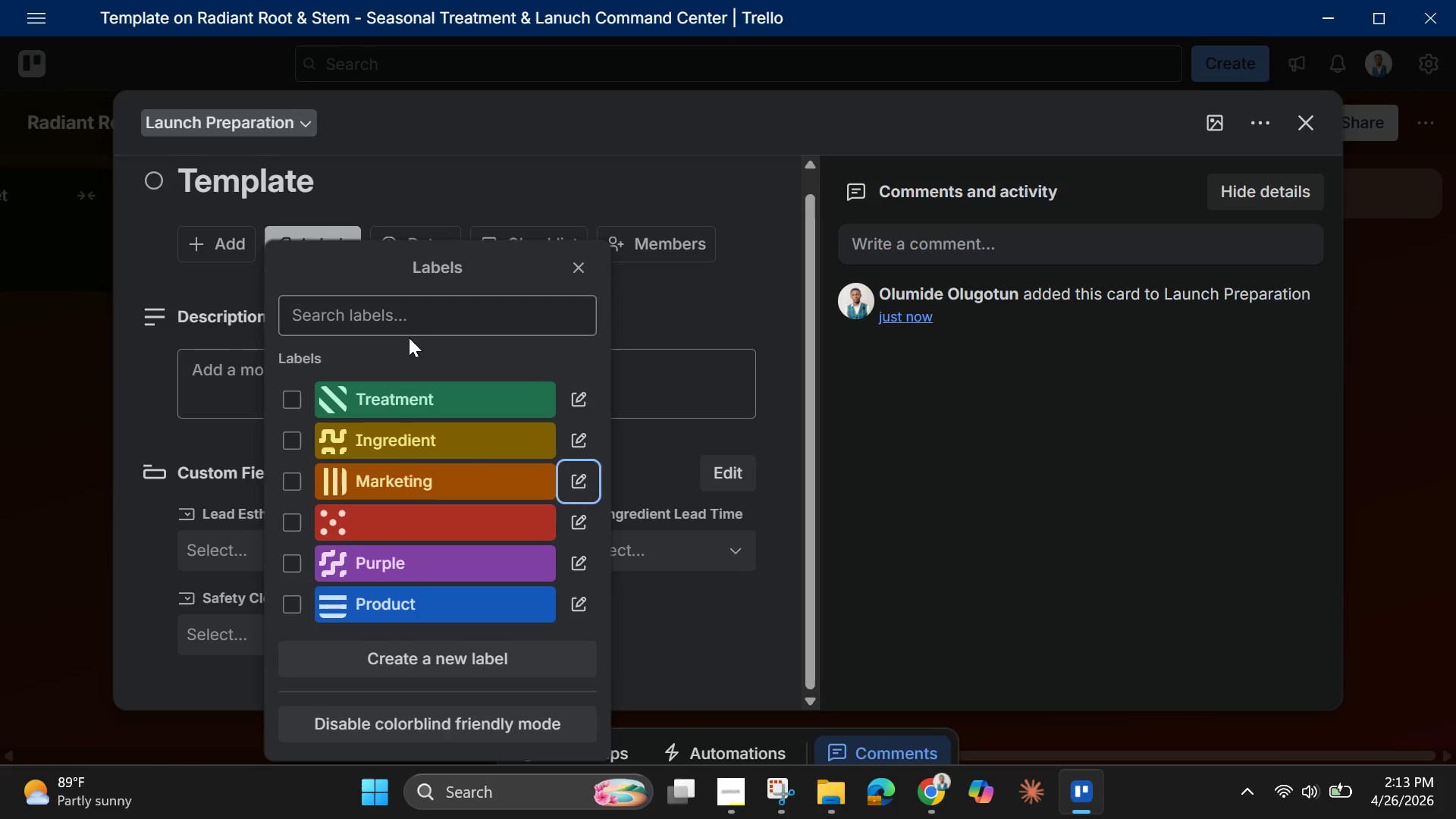 
wait(5.8)
 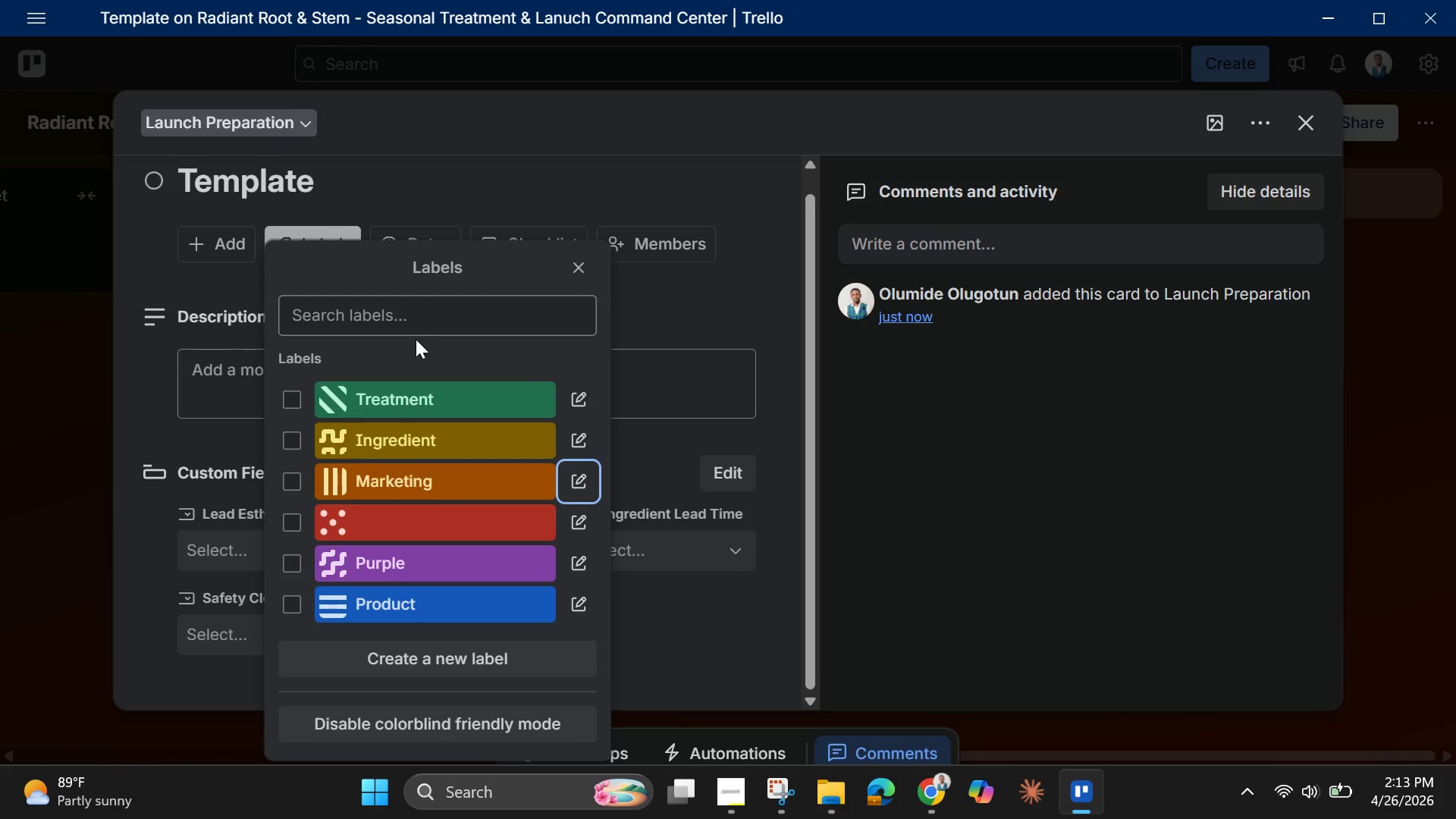 
left_click([385, 516])
 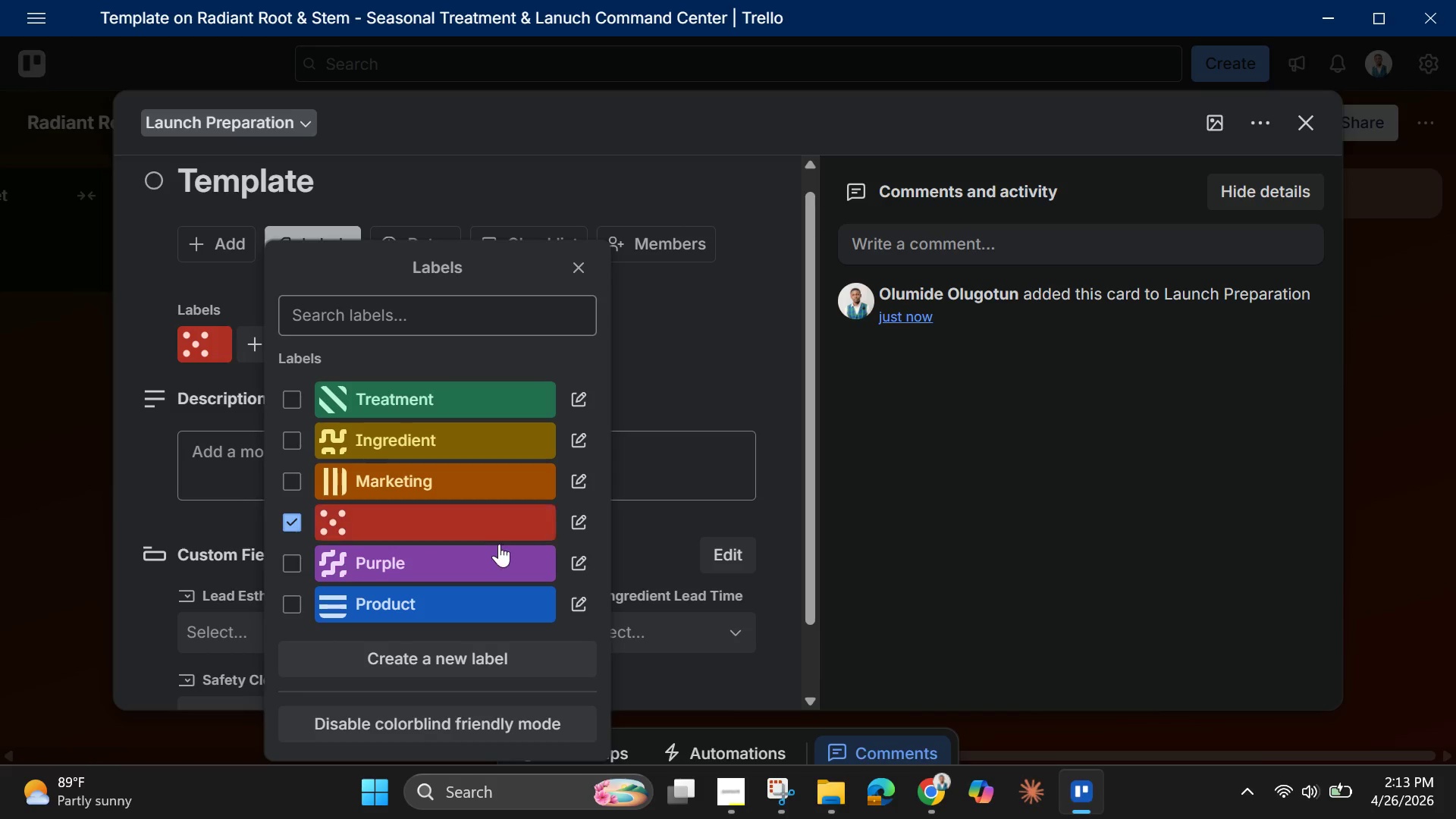 
left_click([566, 521])
 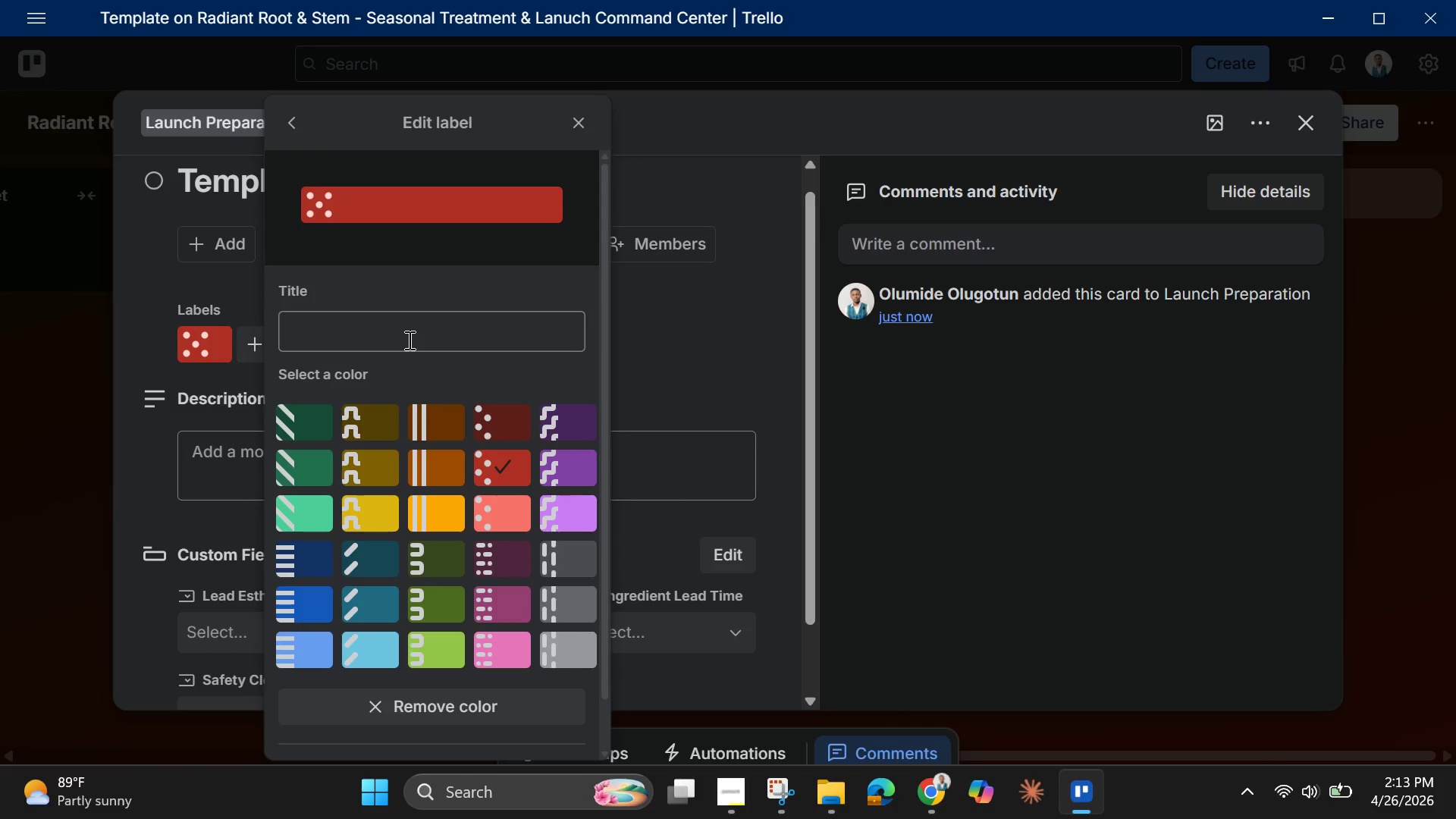 
type(Urgent)
 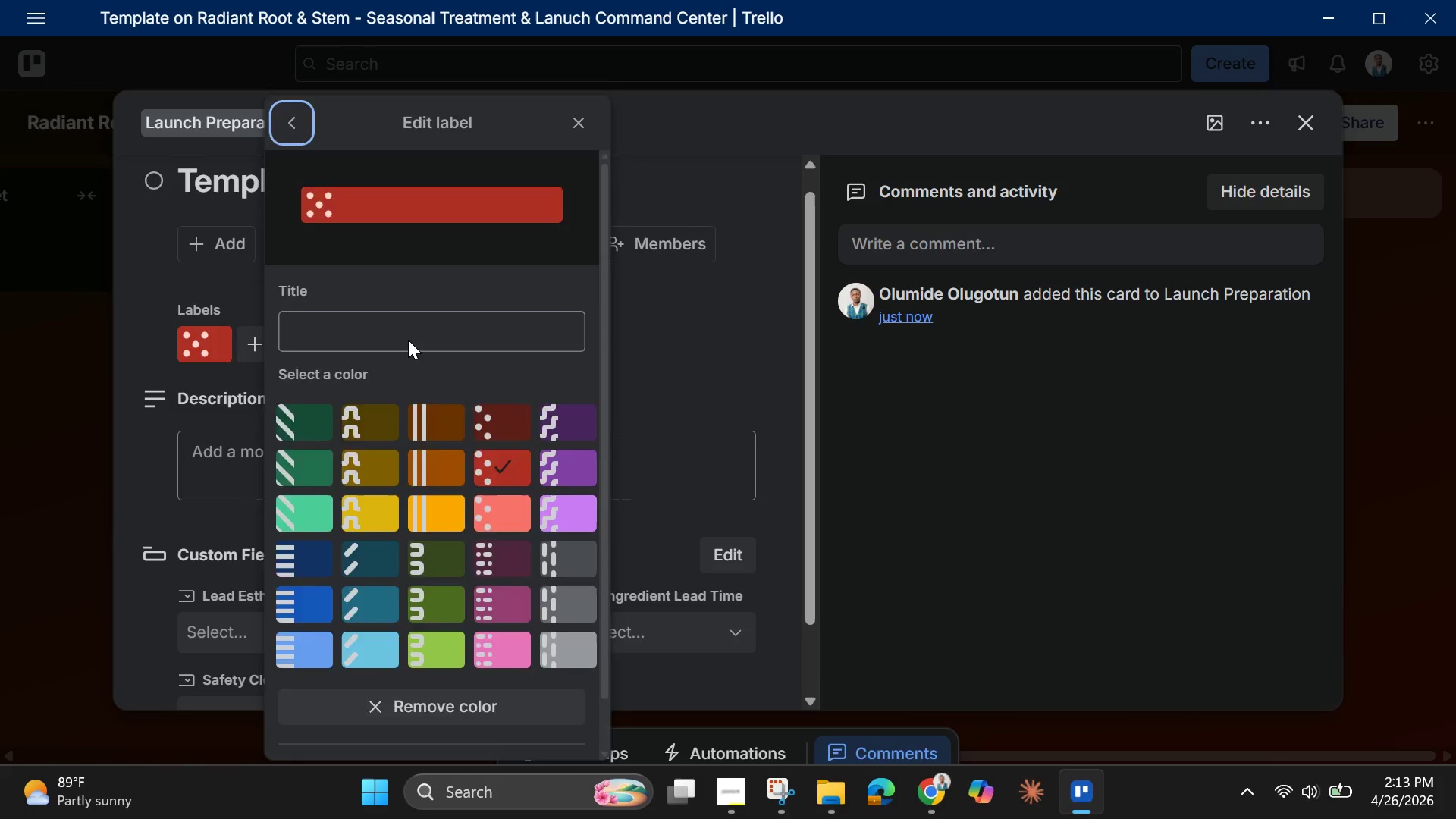 
key(Enter)
 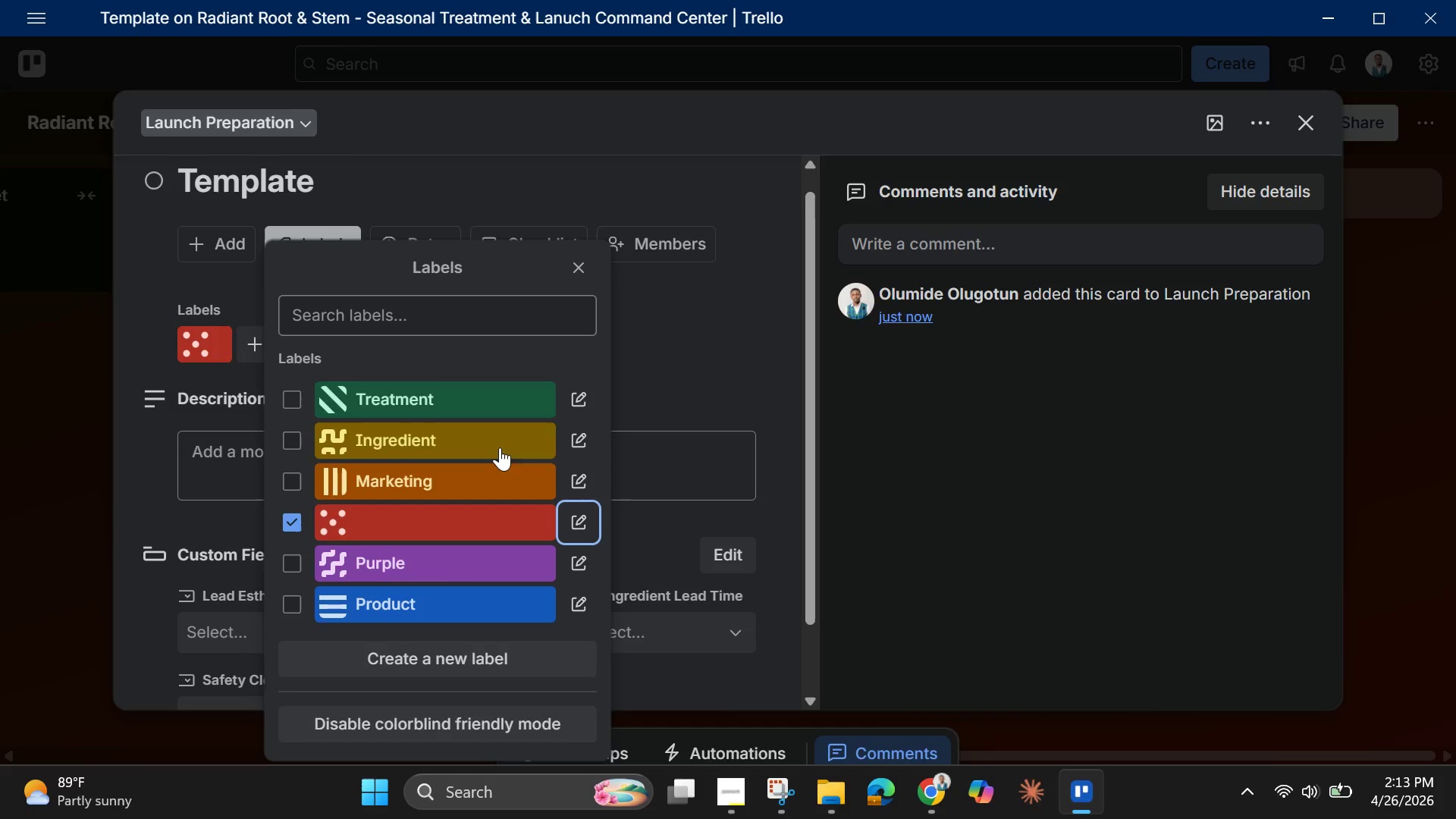 
left_click([576, 516])
 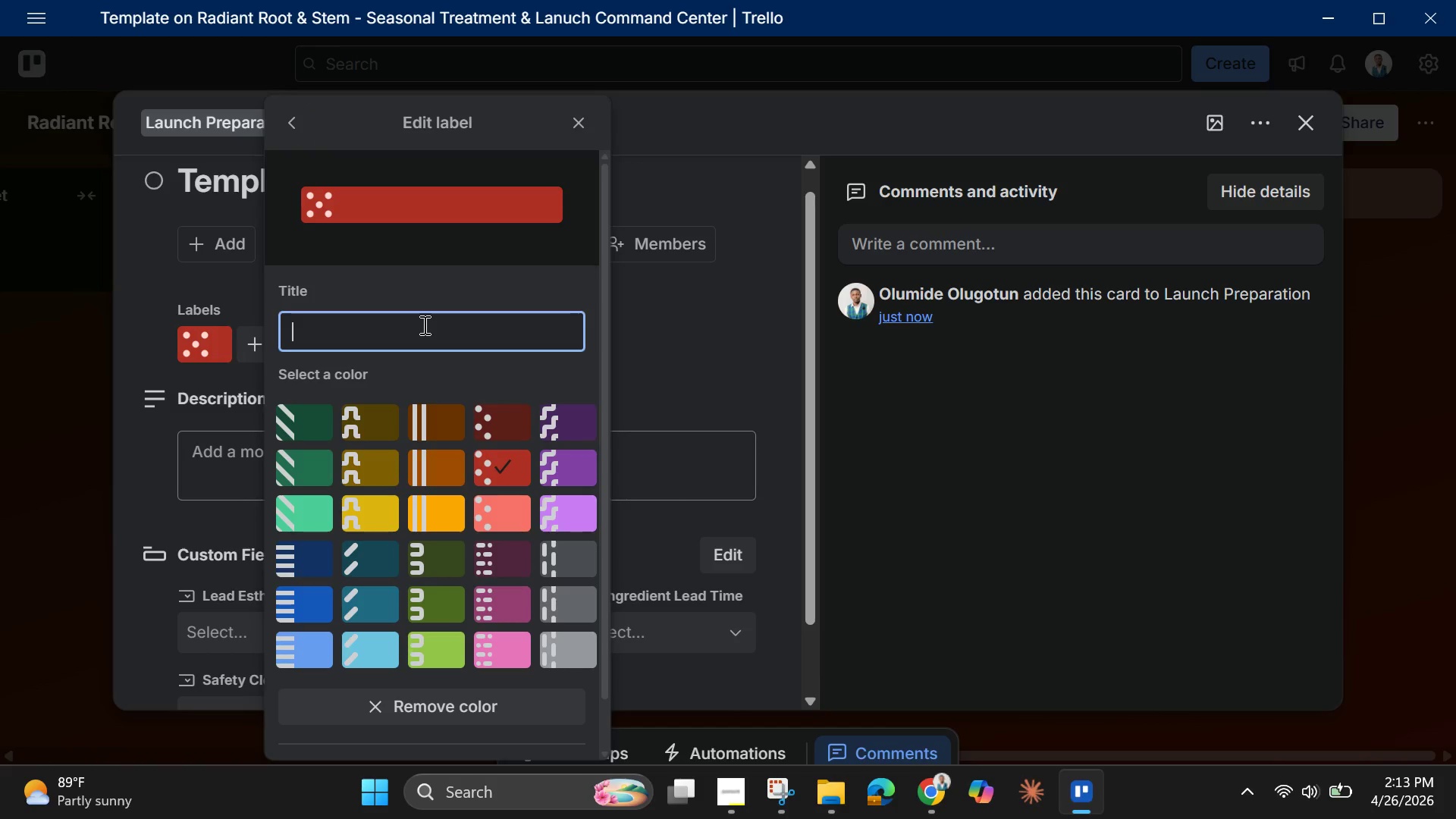 
type(Urgent)
 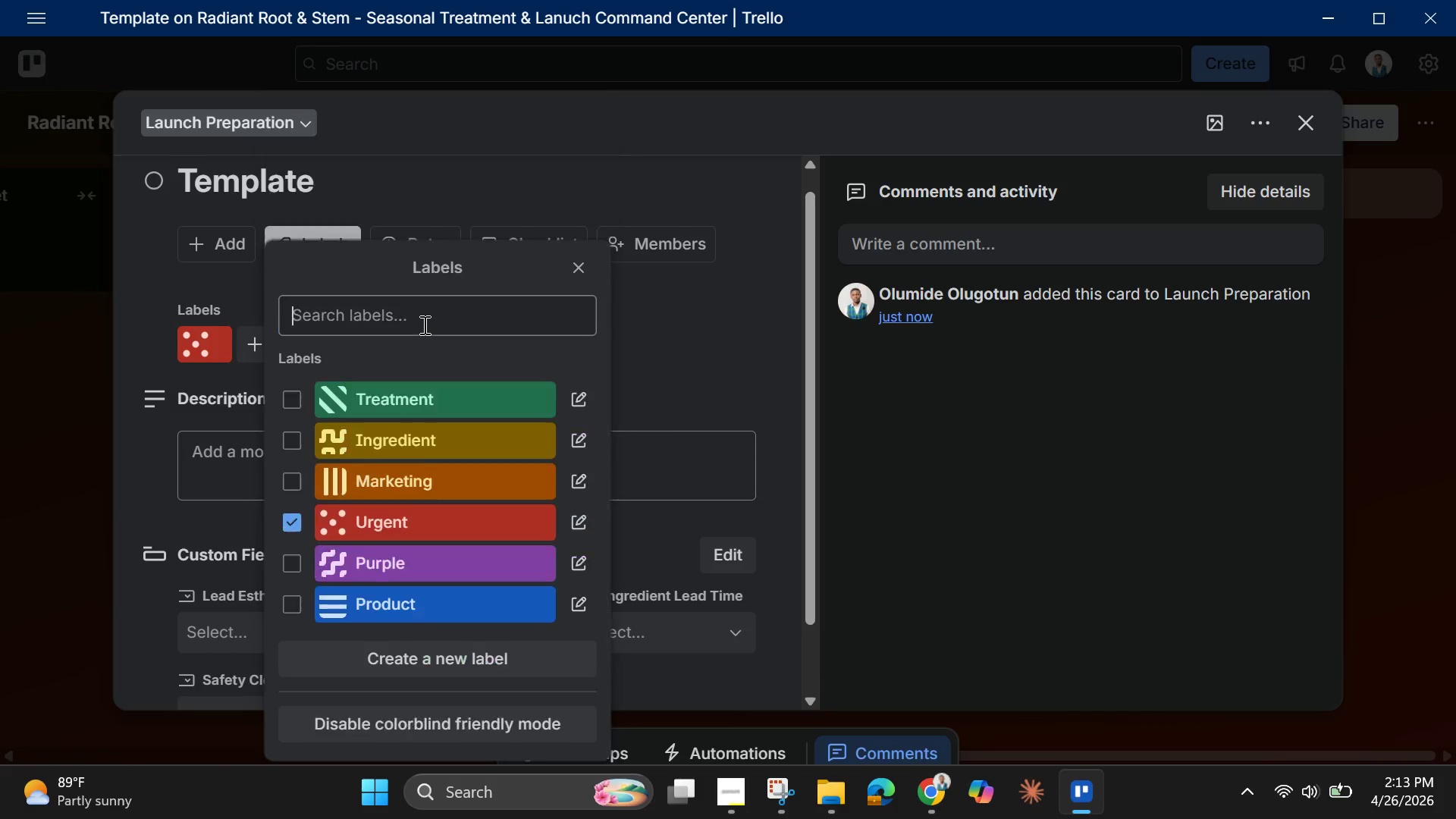 
hold_key(key=Enter, duration=0.31)
 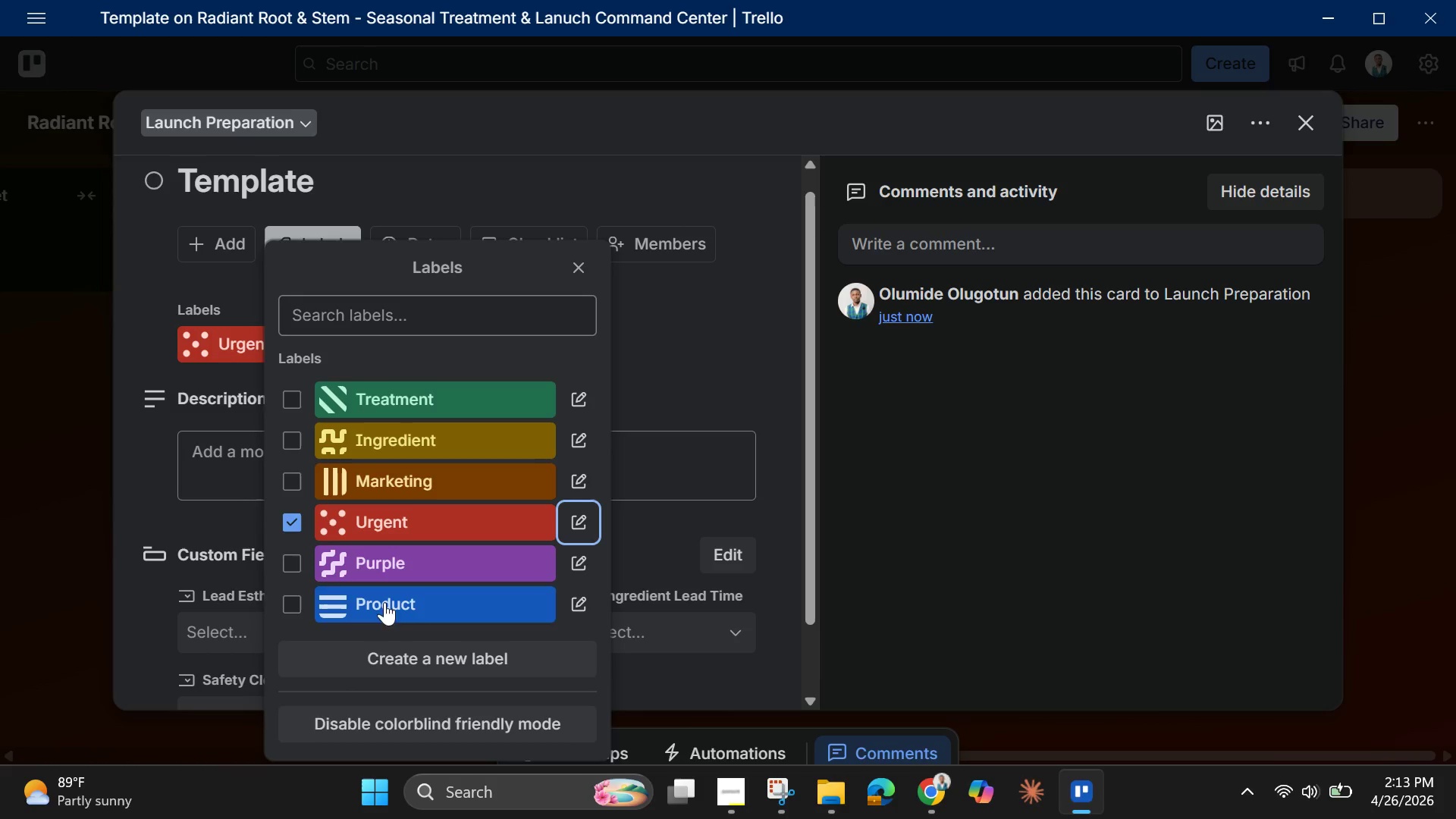 
left_click([384, 661])
 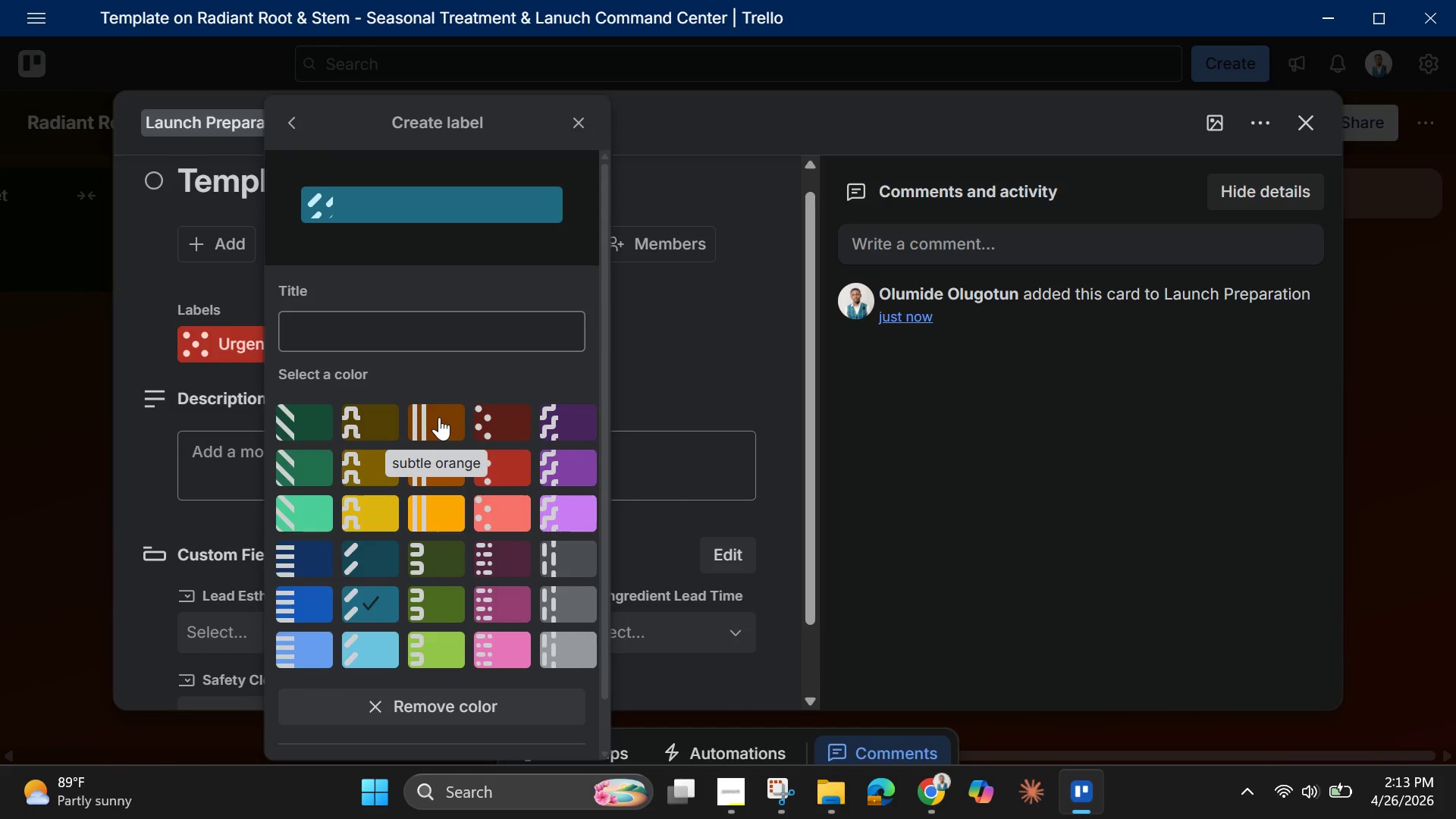 
left_click([449, 426])
 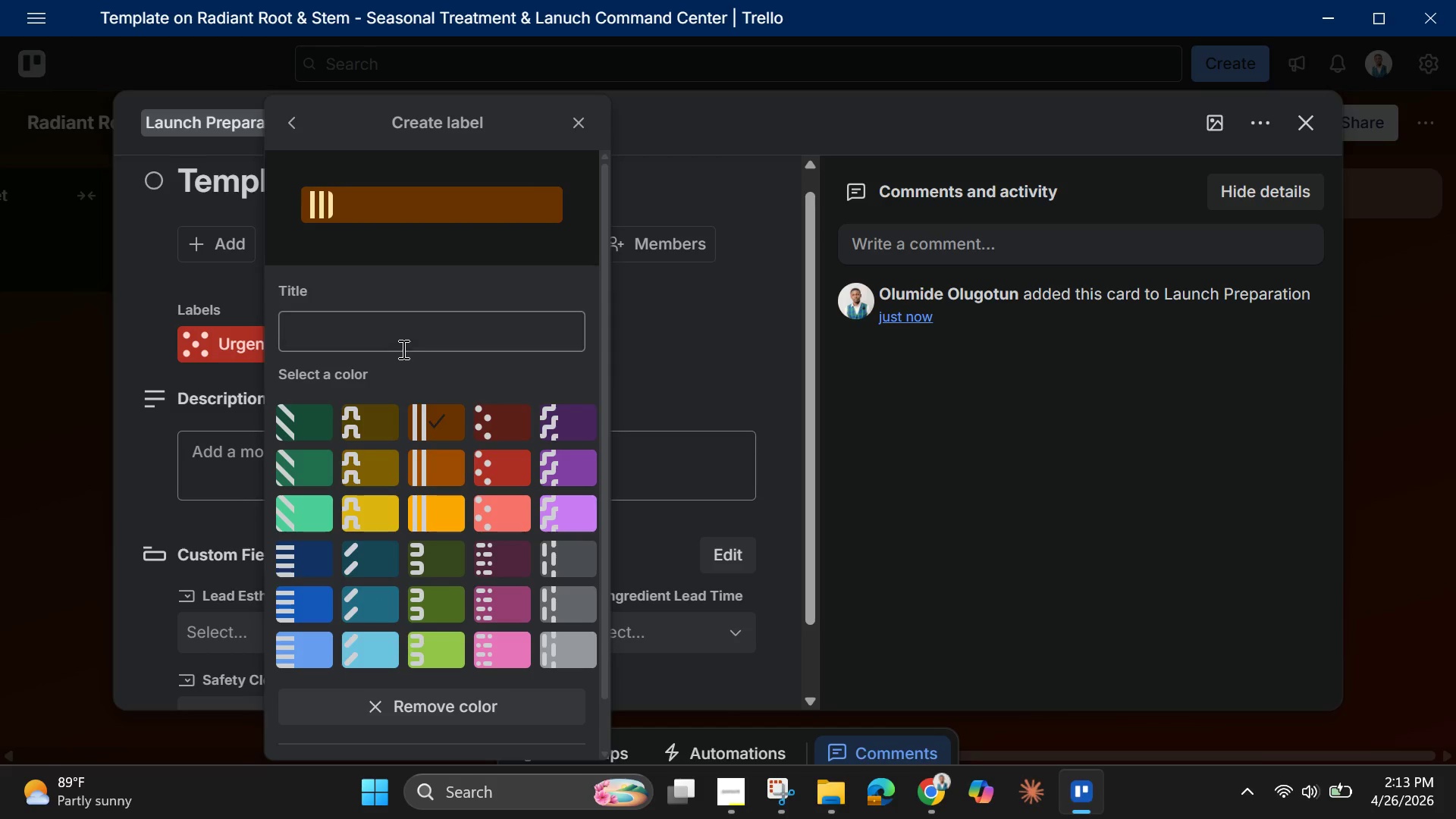 
left_click([402, 349])
 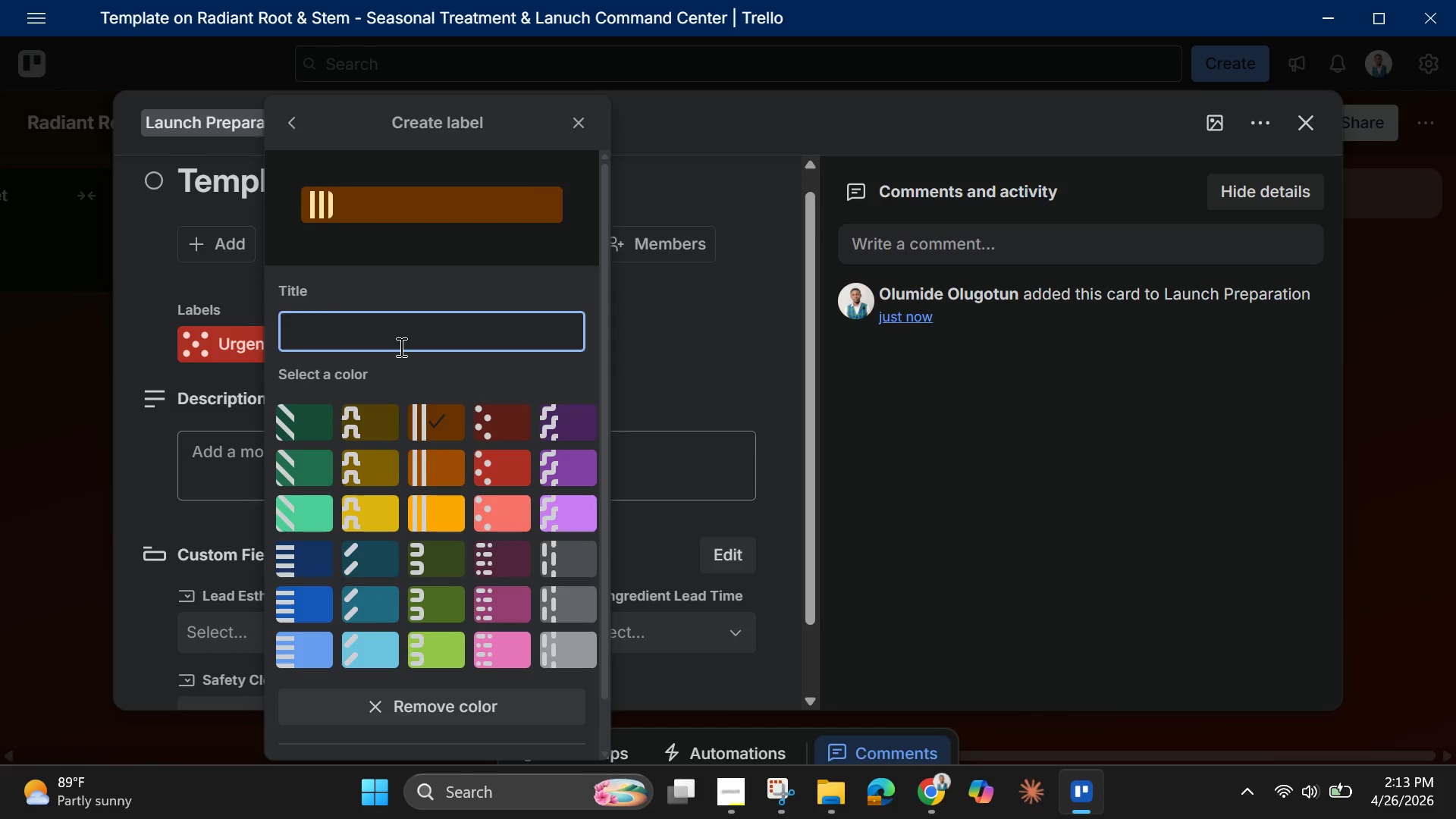 
type(Action n)
key(Backspace)
type(Needed)
 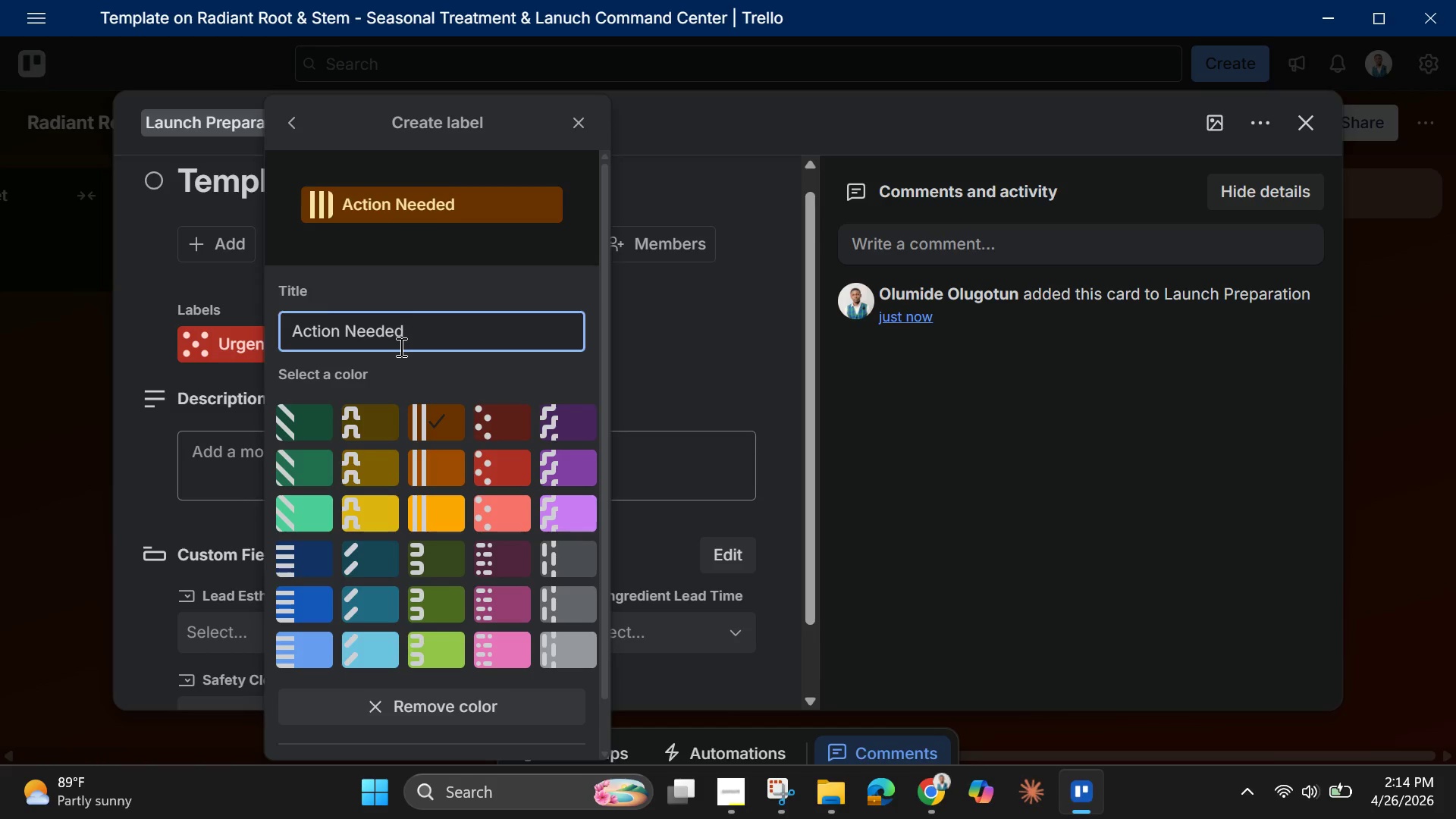 
key(Enter)
 